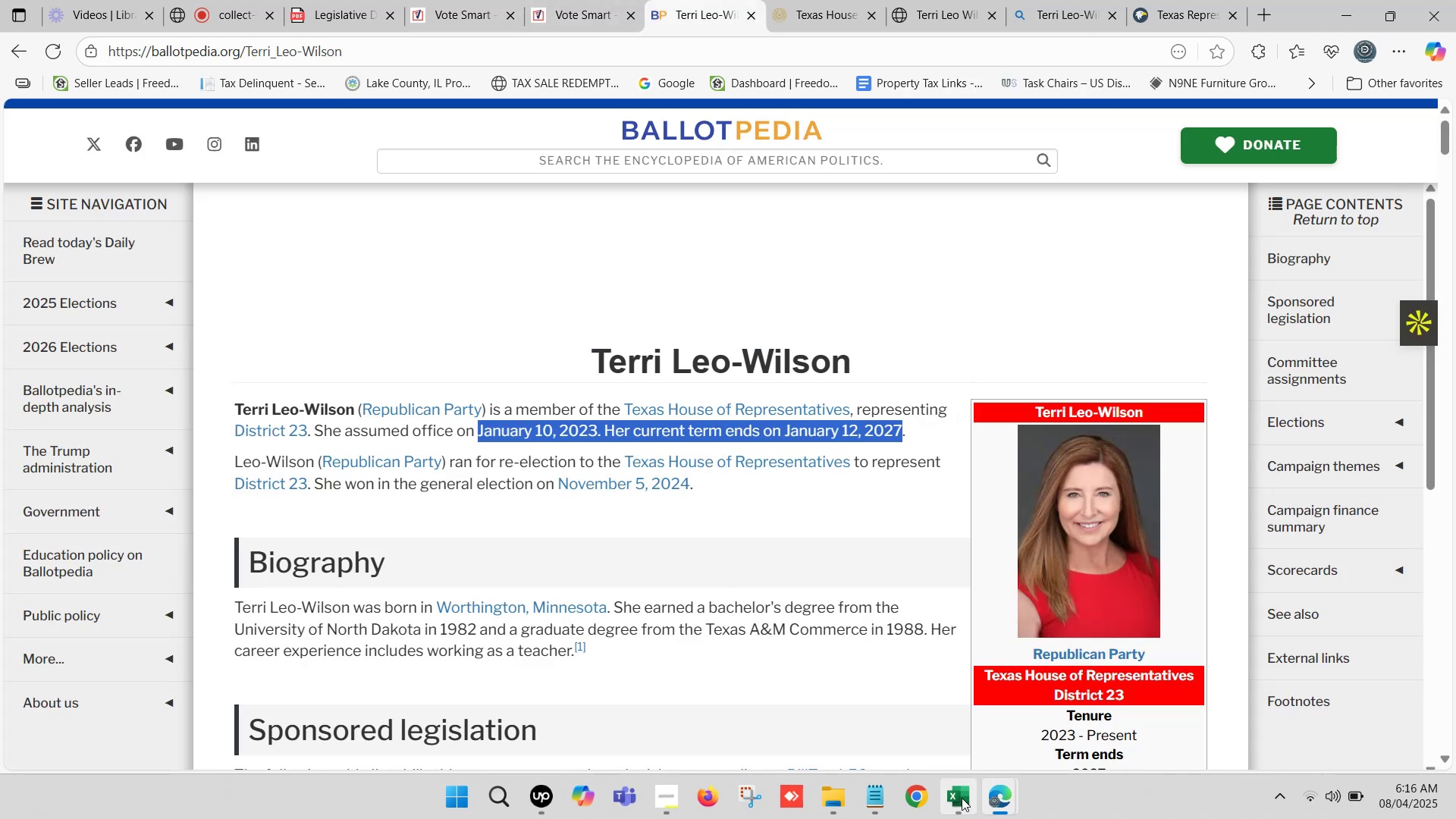 
left_click([962, 801])
 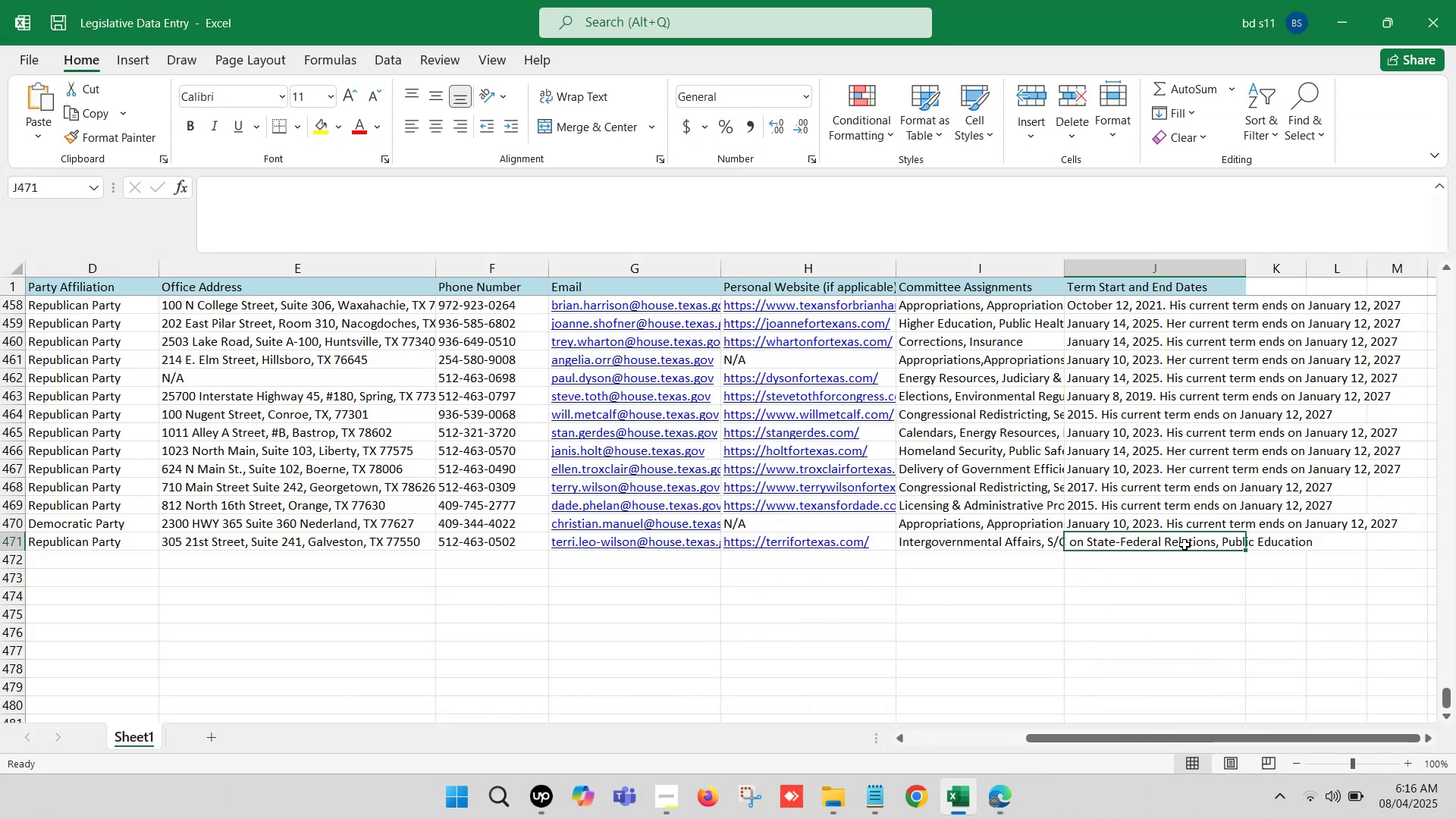 
double_click([1185, 544])
 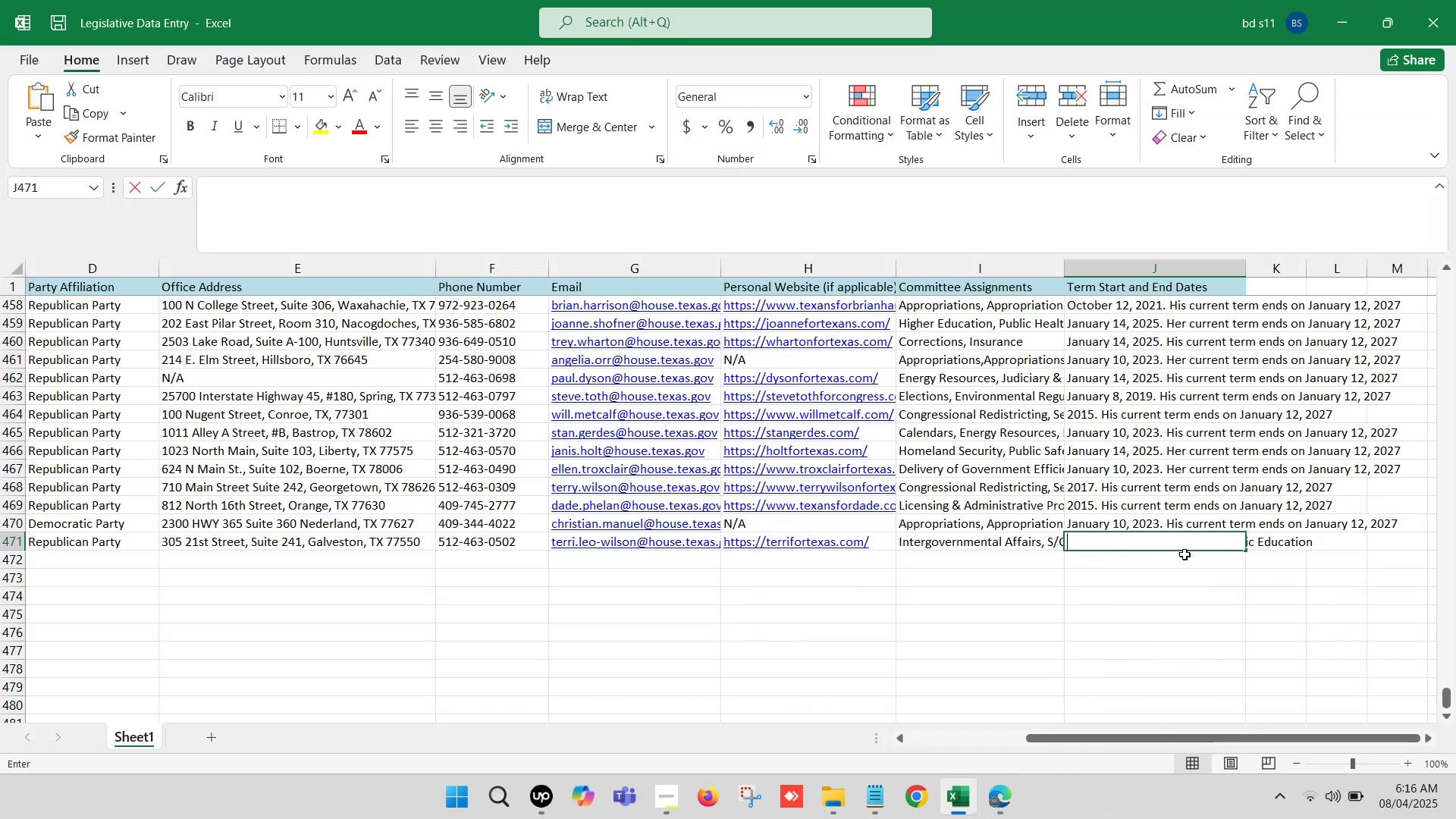 
key(Control+ControlLeft)
 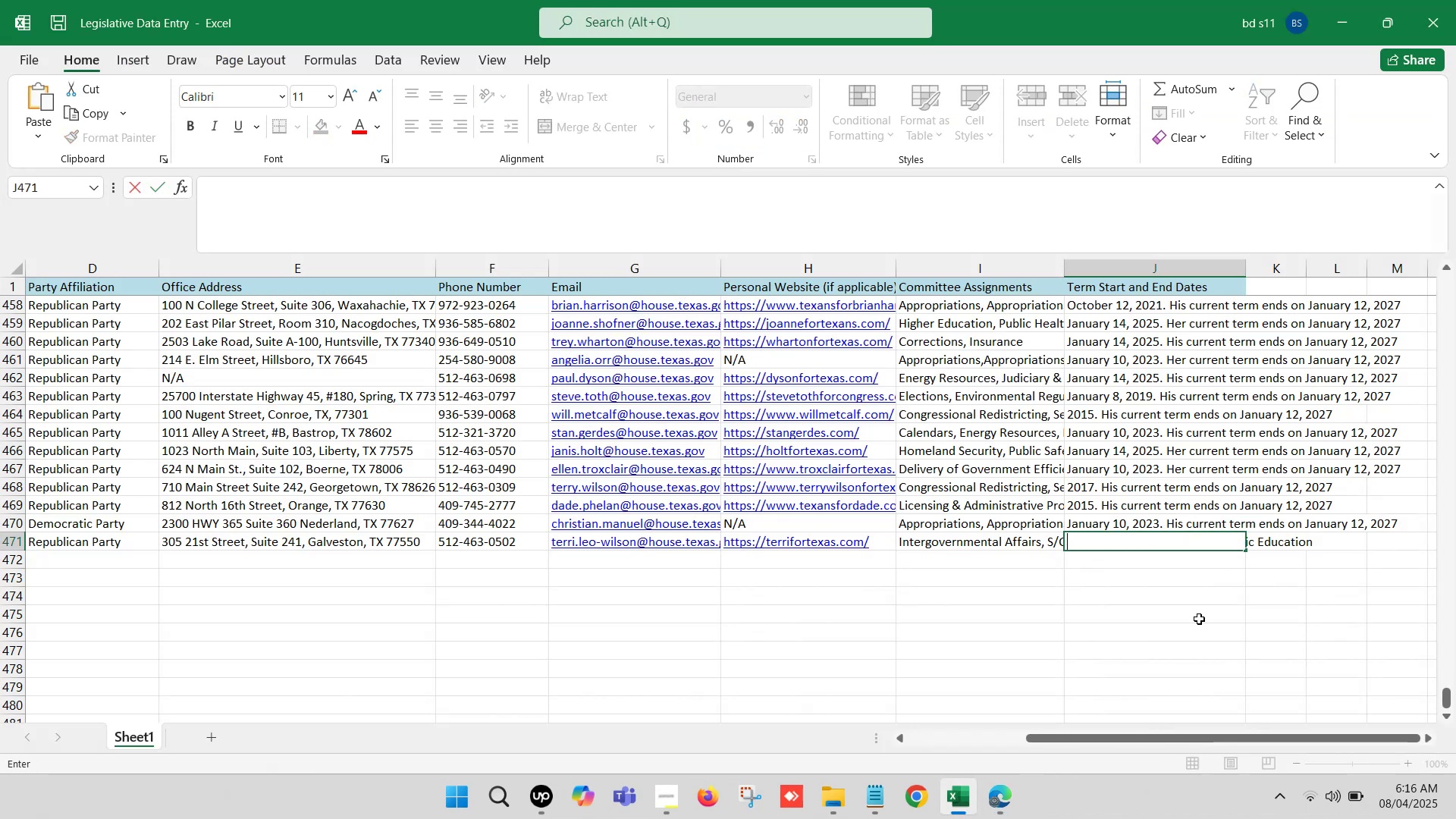 
key(Control+V)
 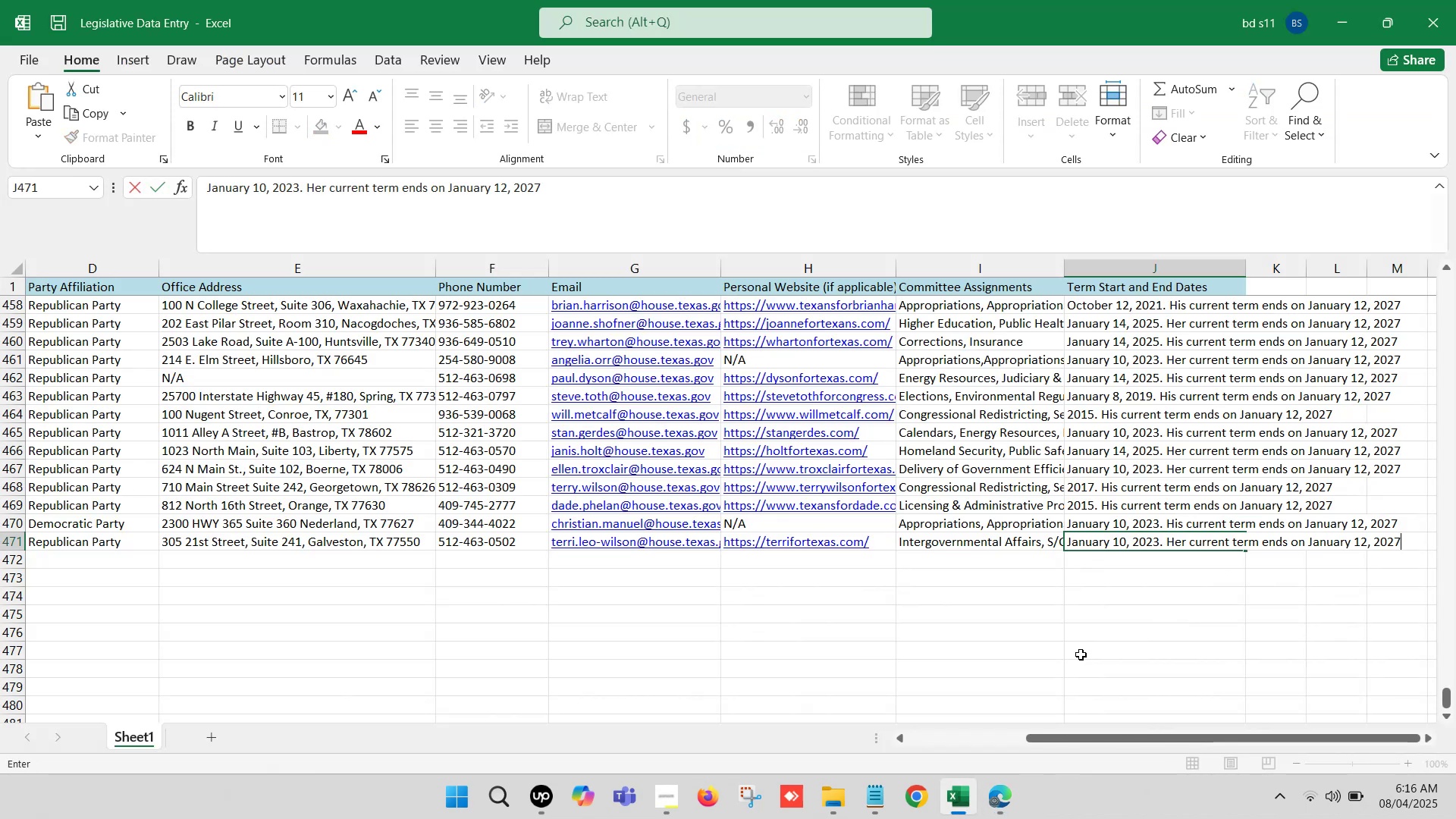 
left_click([1072, 653])
 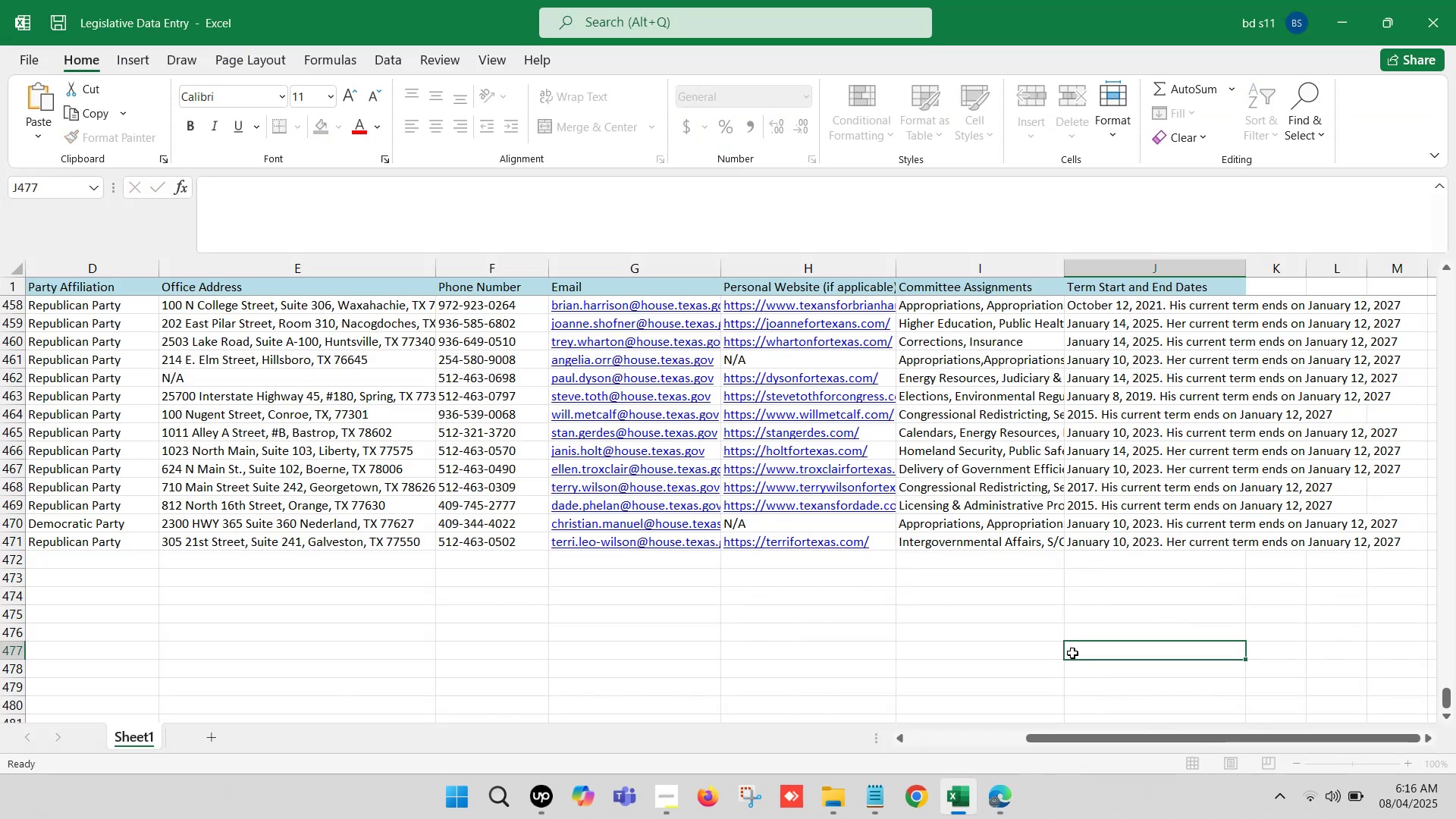 
key(Control+S)
 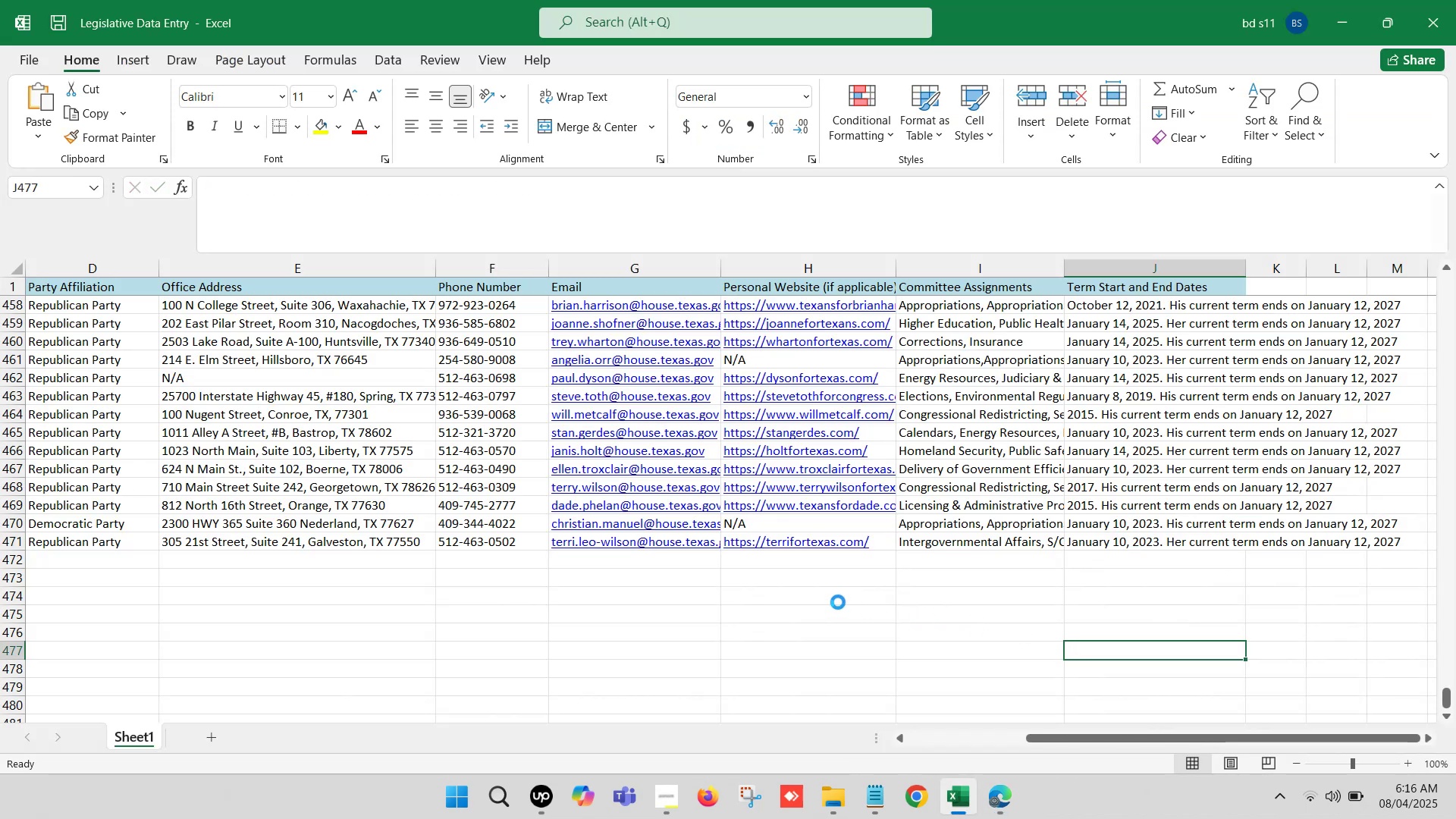 
hold_key(key=ArrowLeft, duration=1.29)
 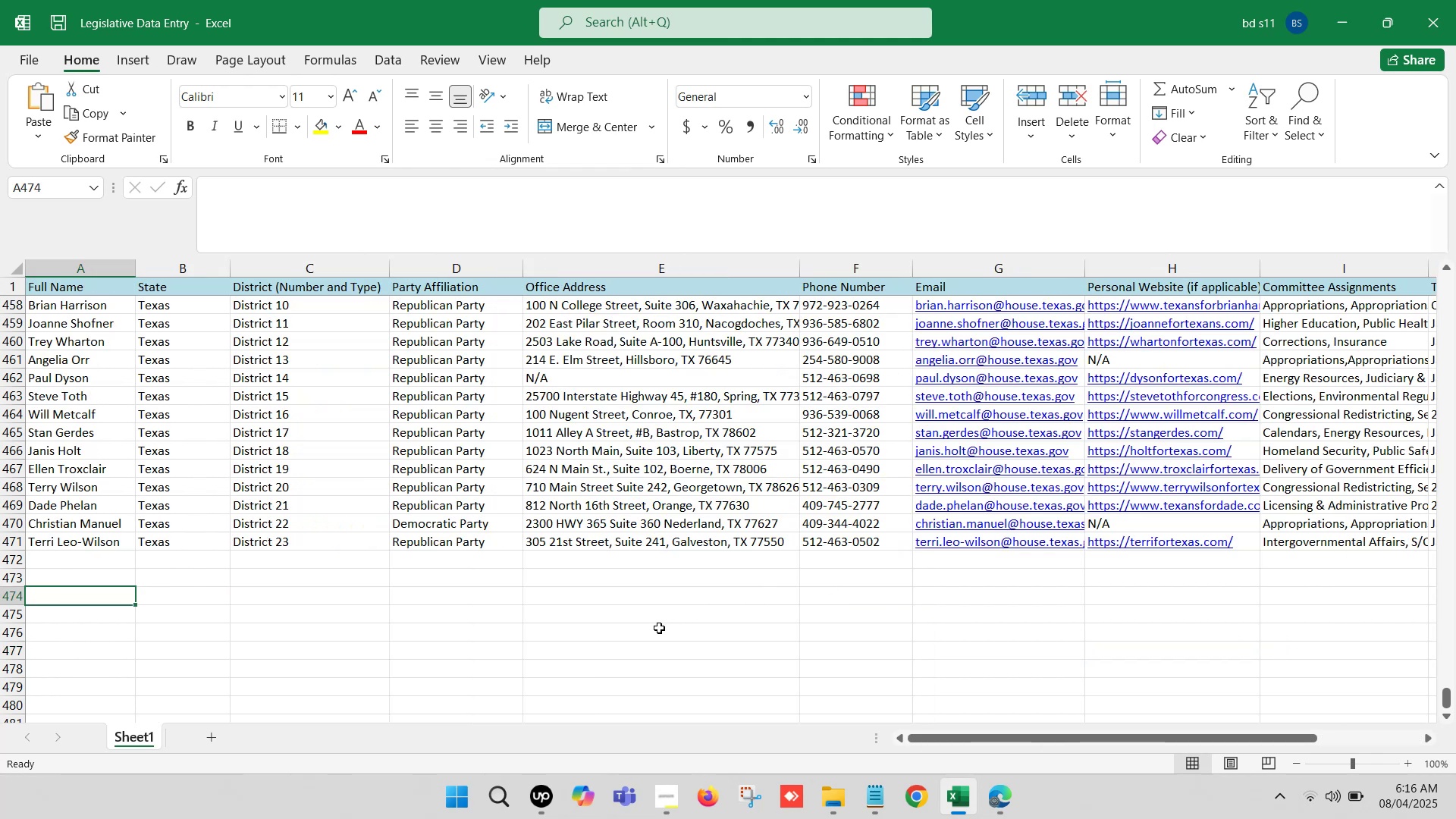 
left_click([657, 628])
 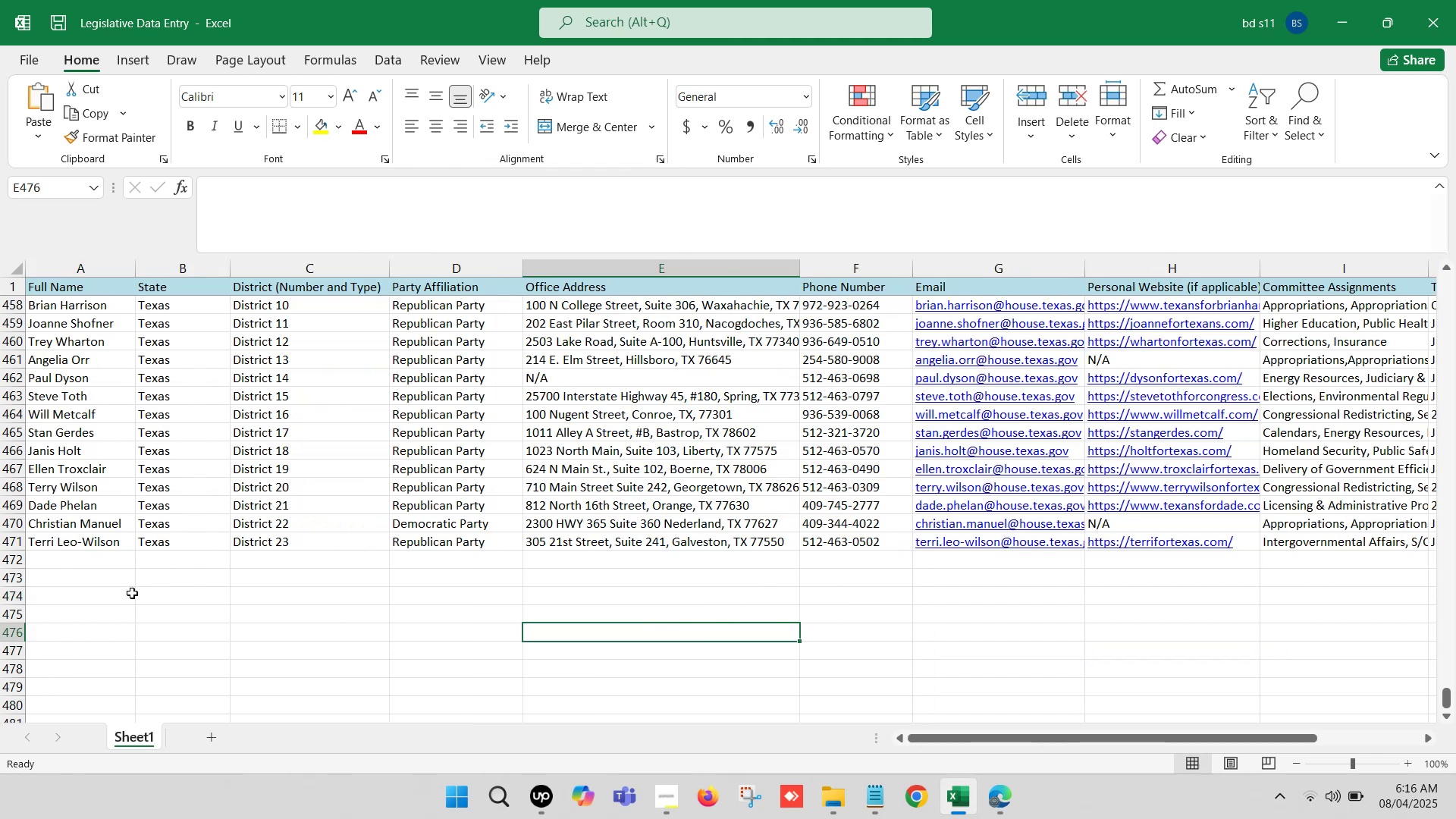 
left_click([83, 529])
 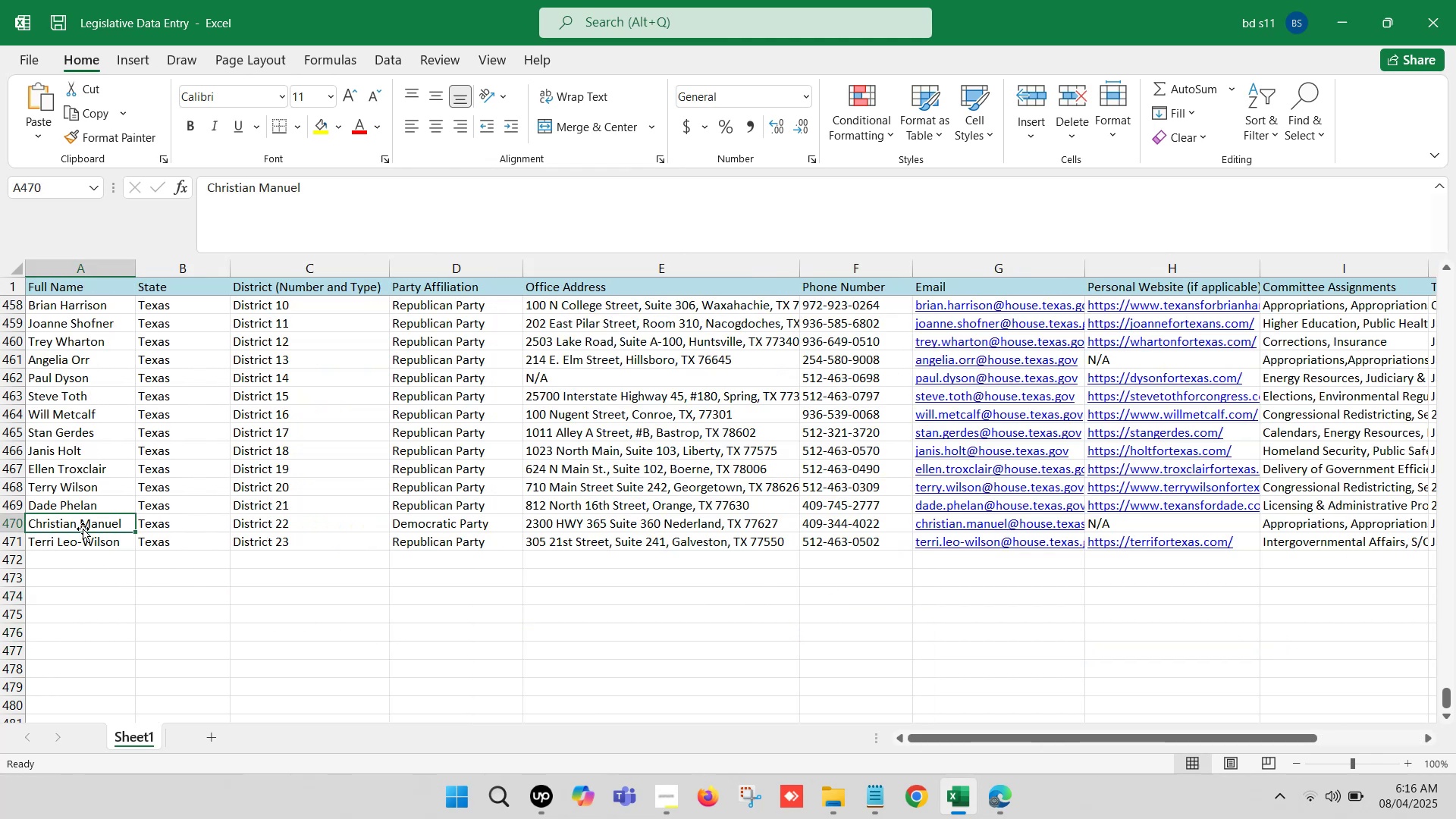 
key(Control+C)
 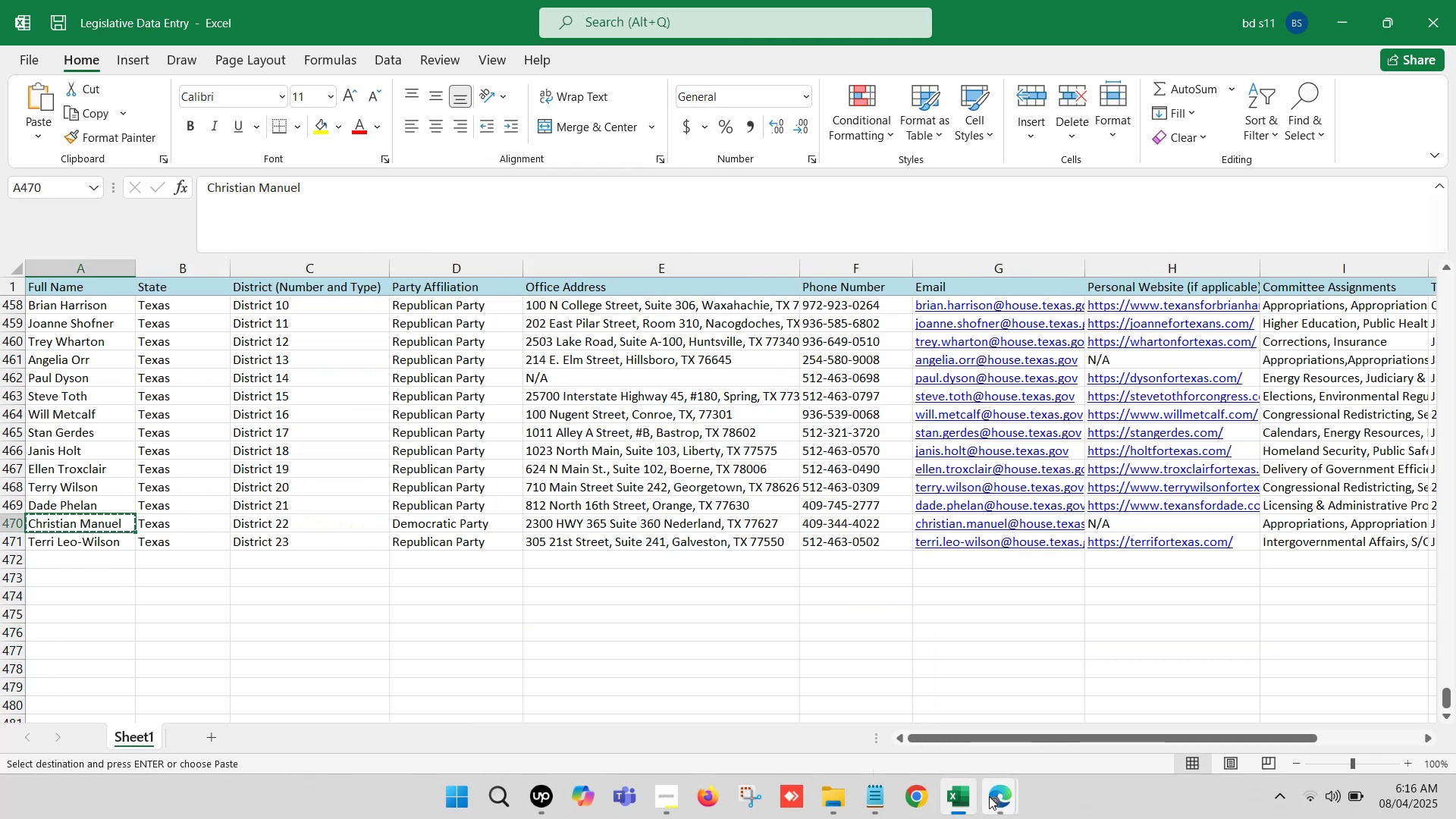 
left_click([989, 796])
 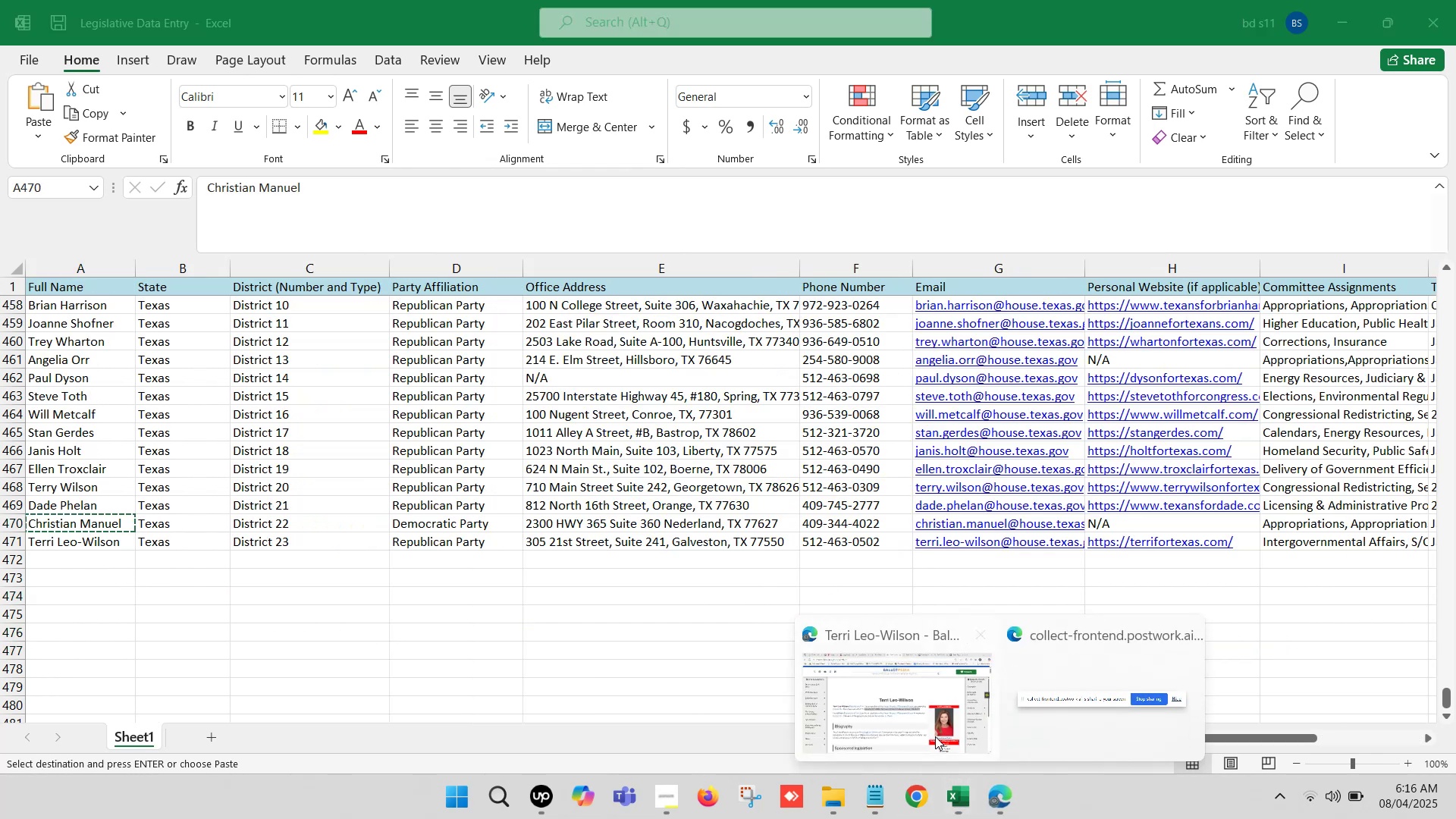 
left_click([890, 693])
 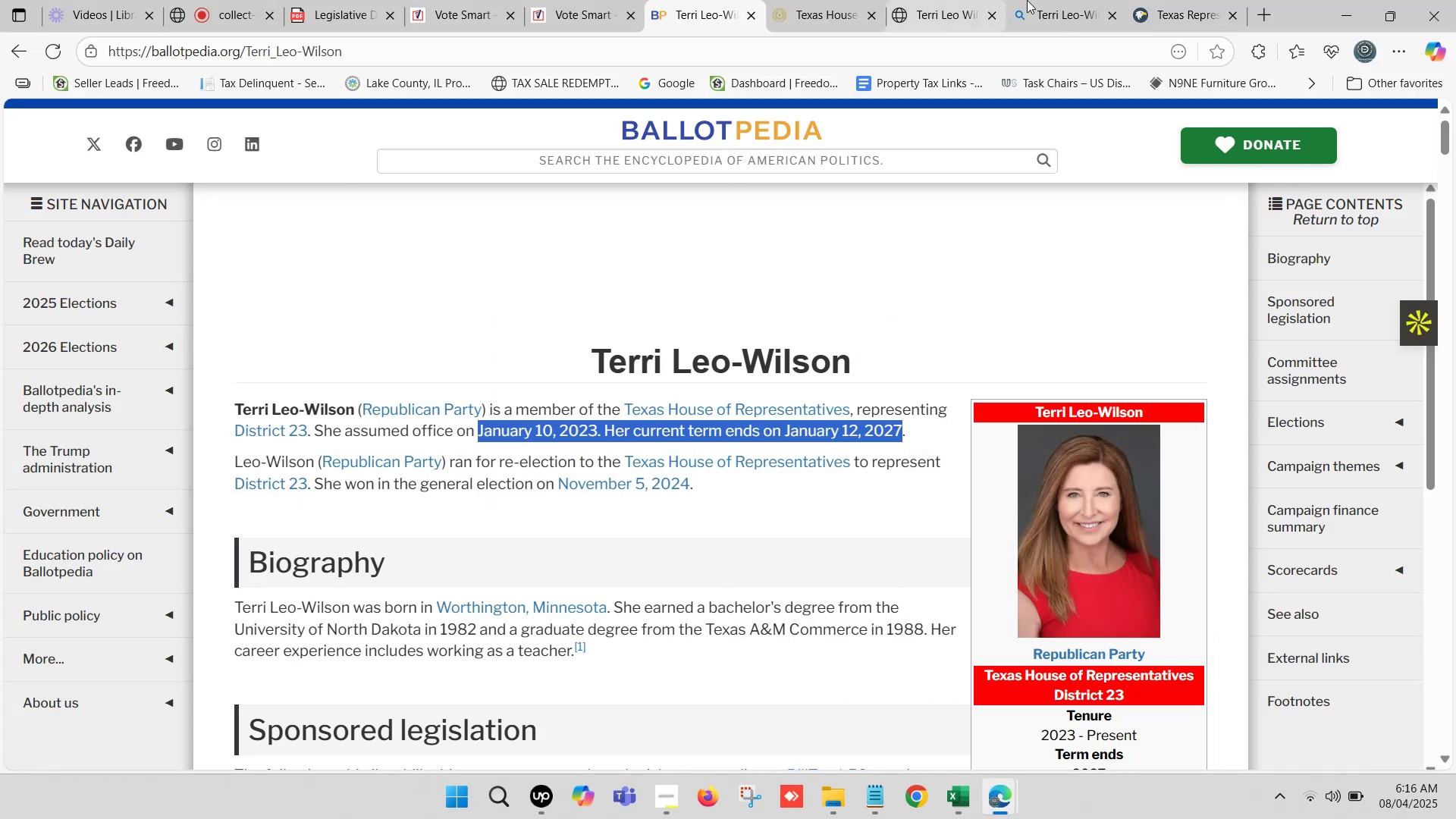 
left_click([1066, 0])
 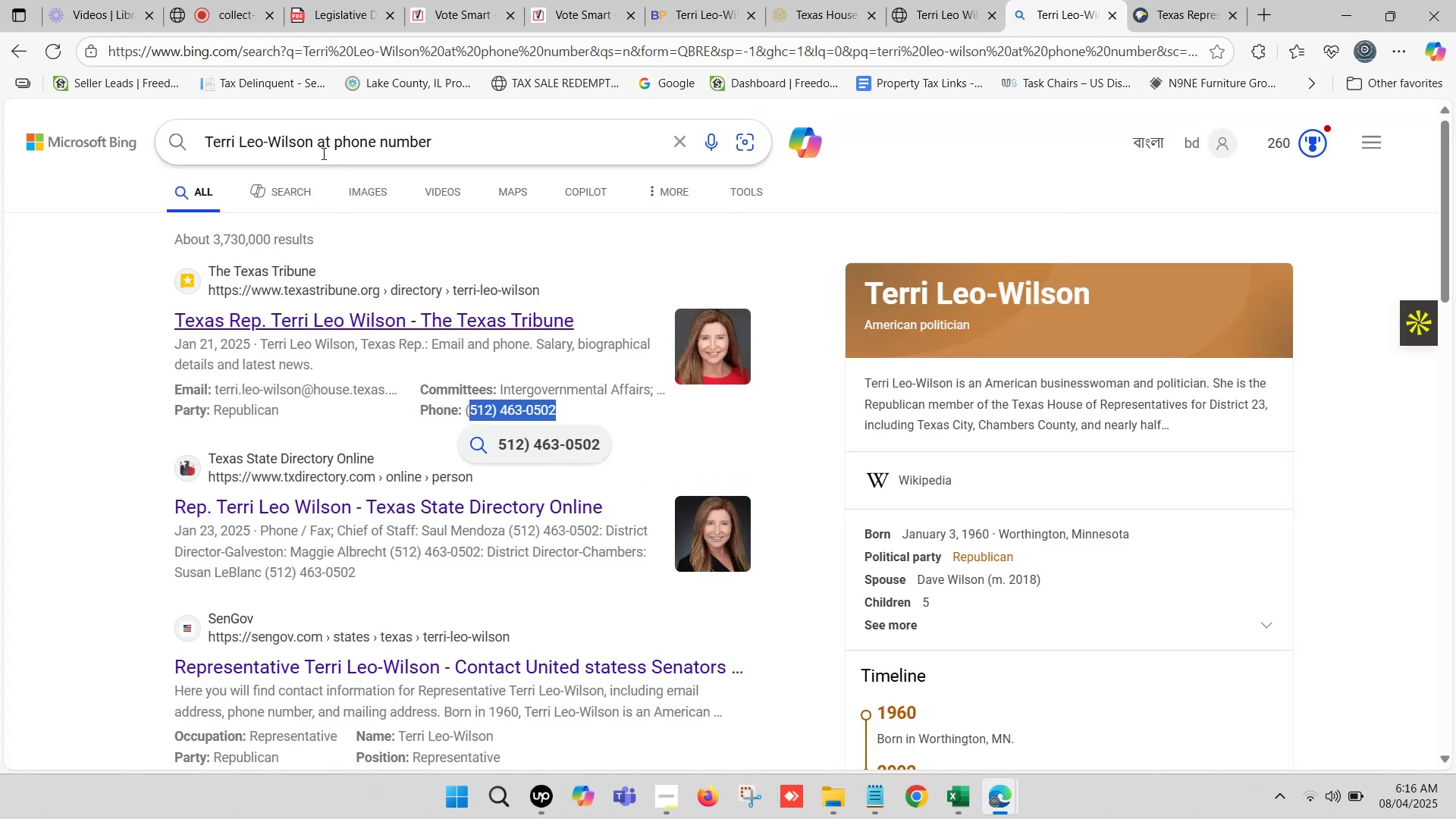 
left_click_drag(start_coordinate=[310, 140], to_coordinate=[0, 139])
 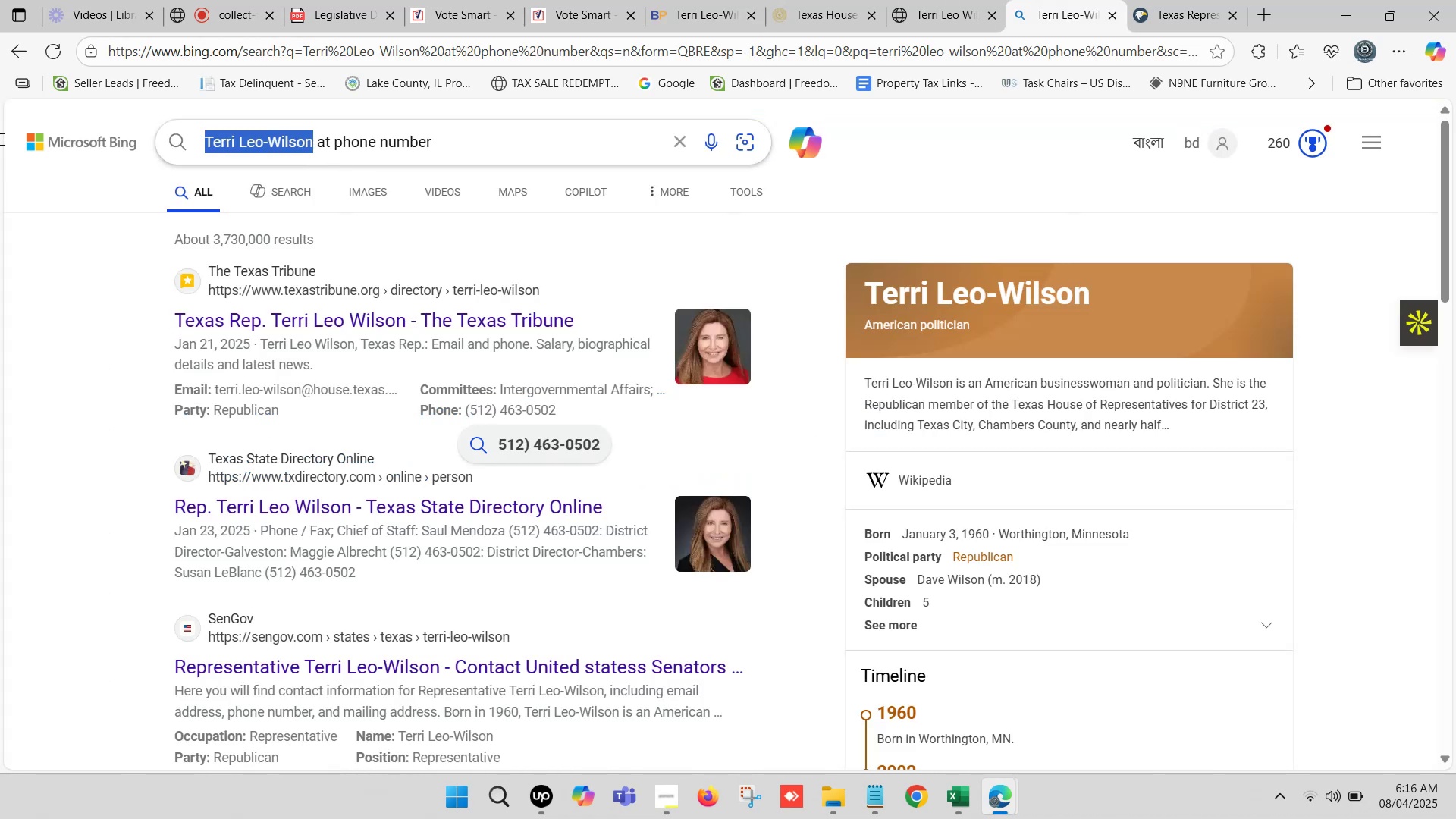 
key(Control+ControlLeft)
 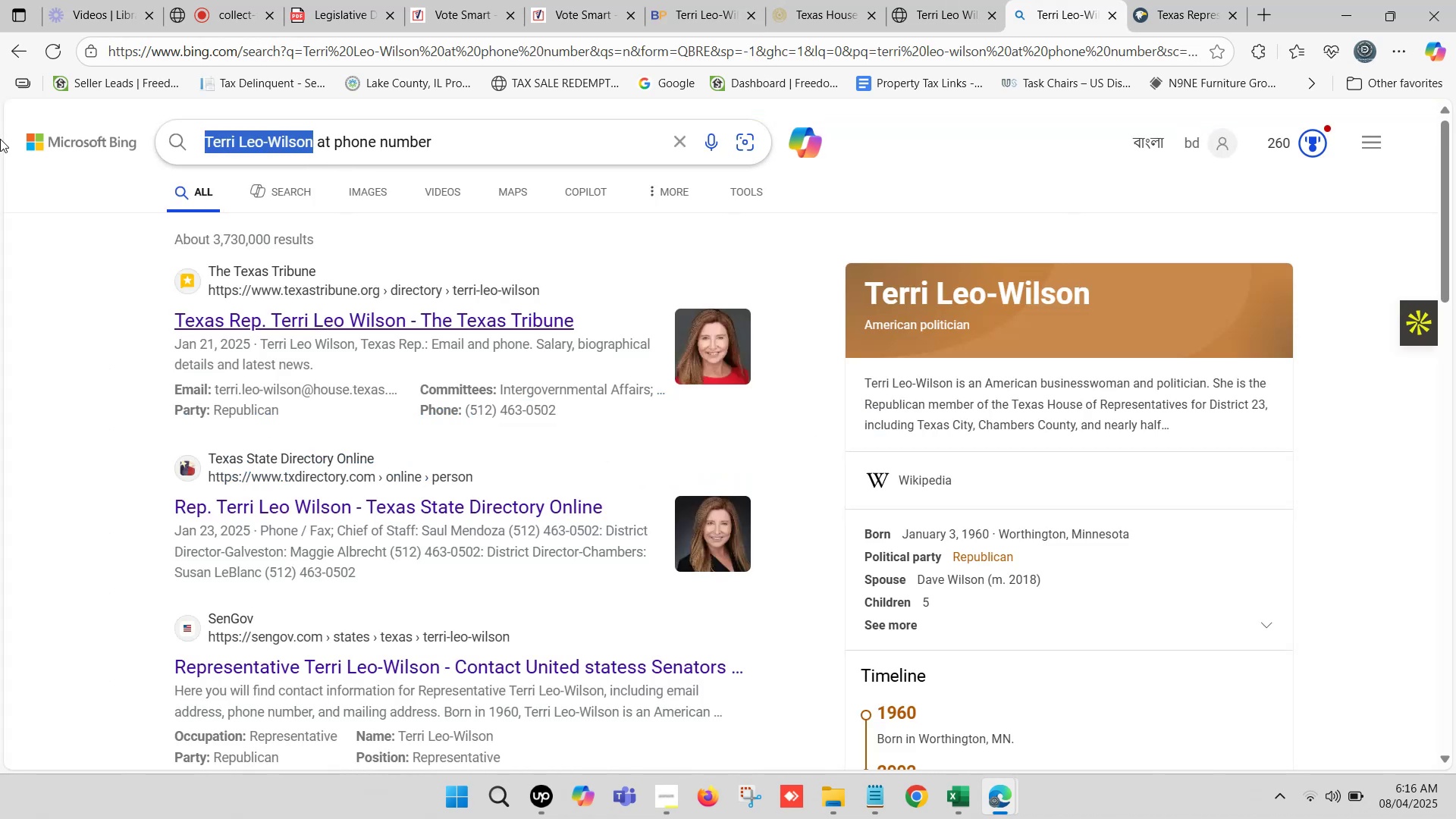 
key(Control+V)
 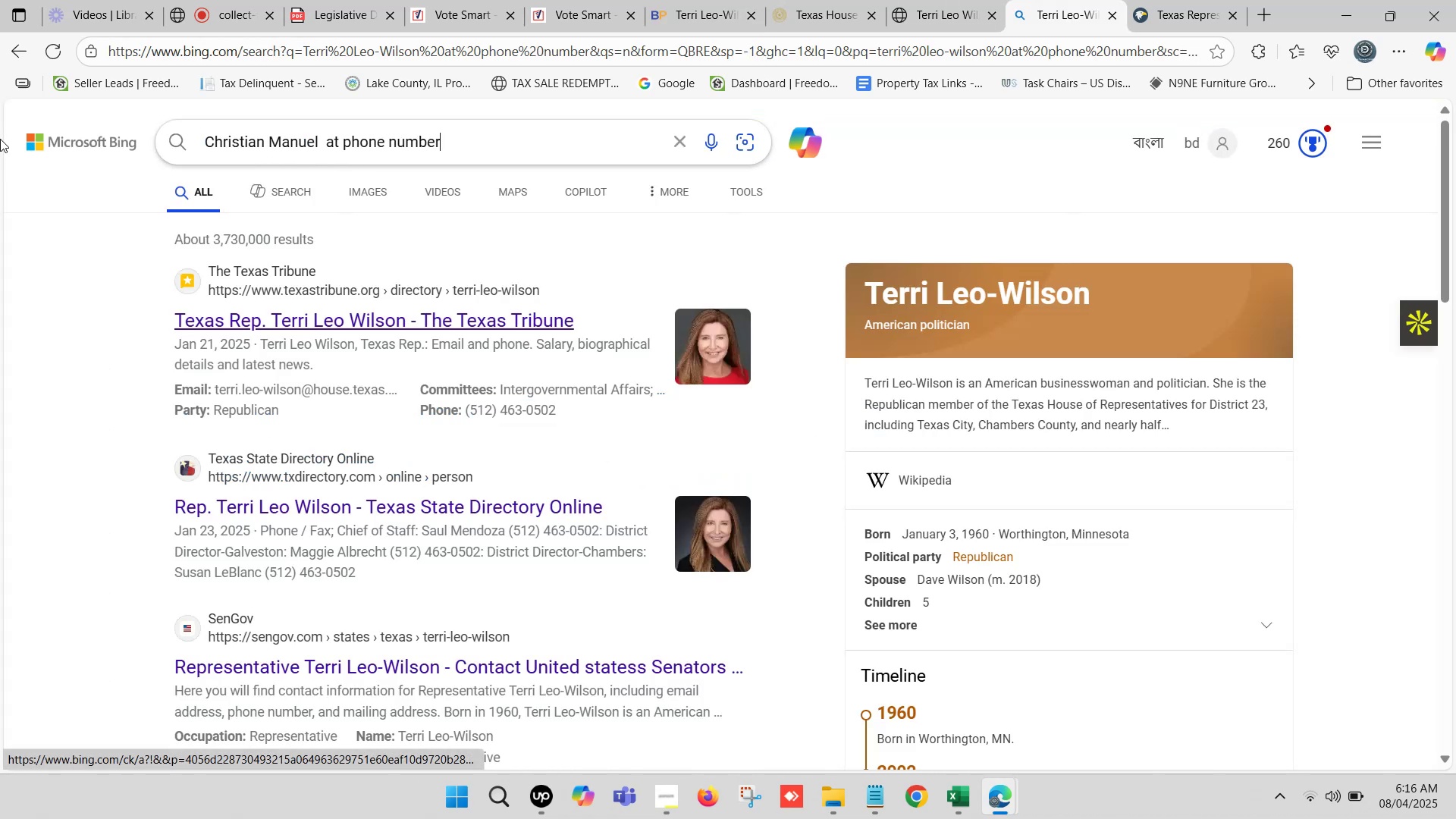 
key(Enter)
 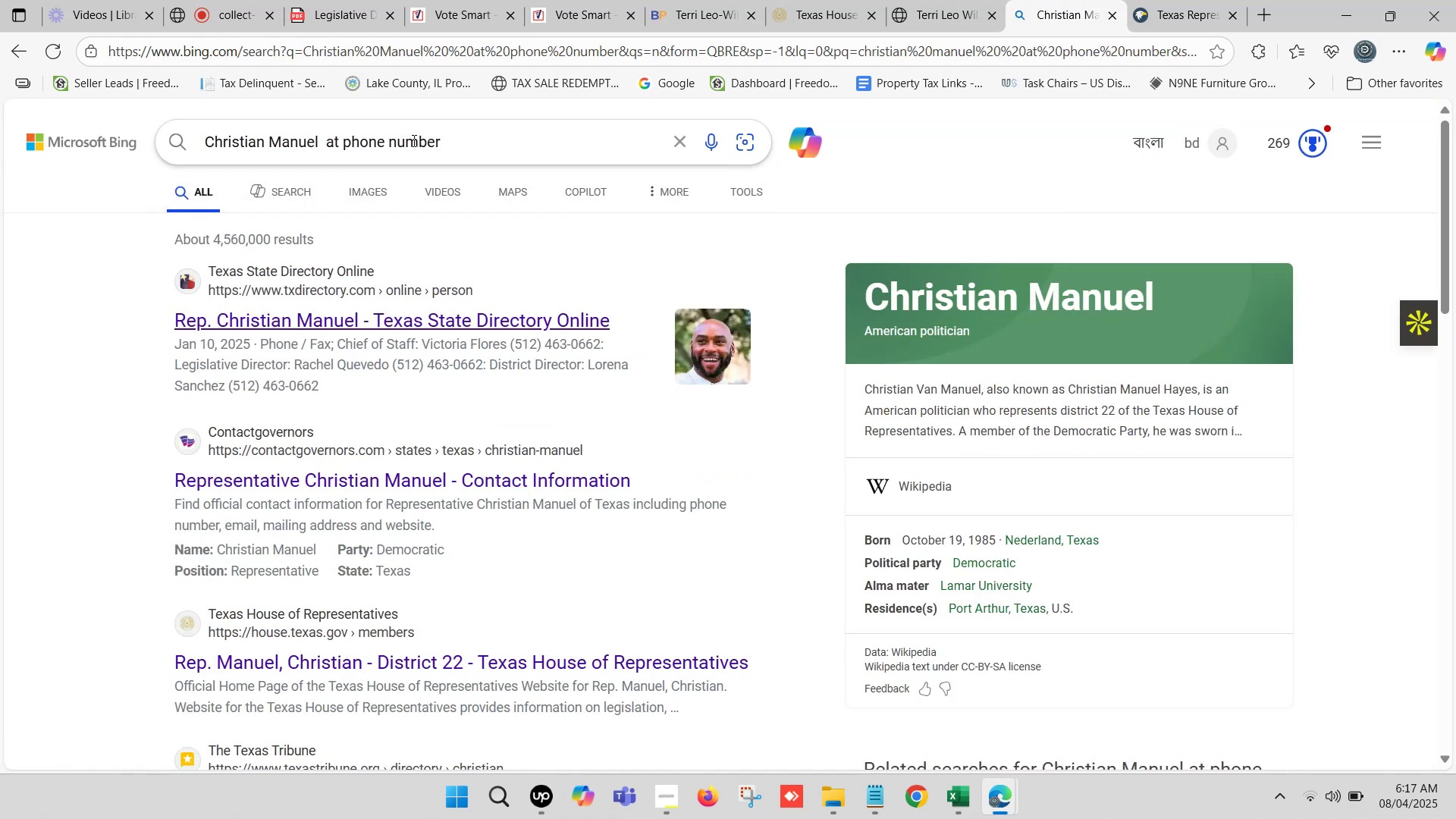 
wait(7.23)
 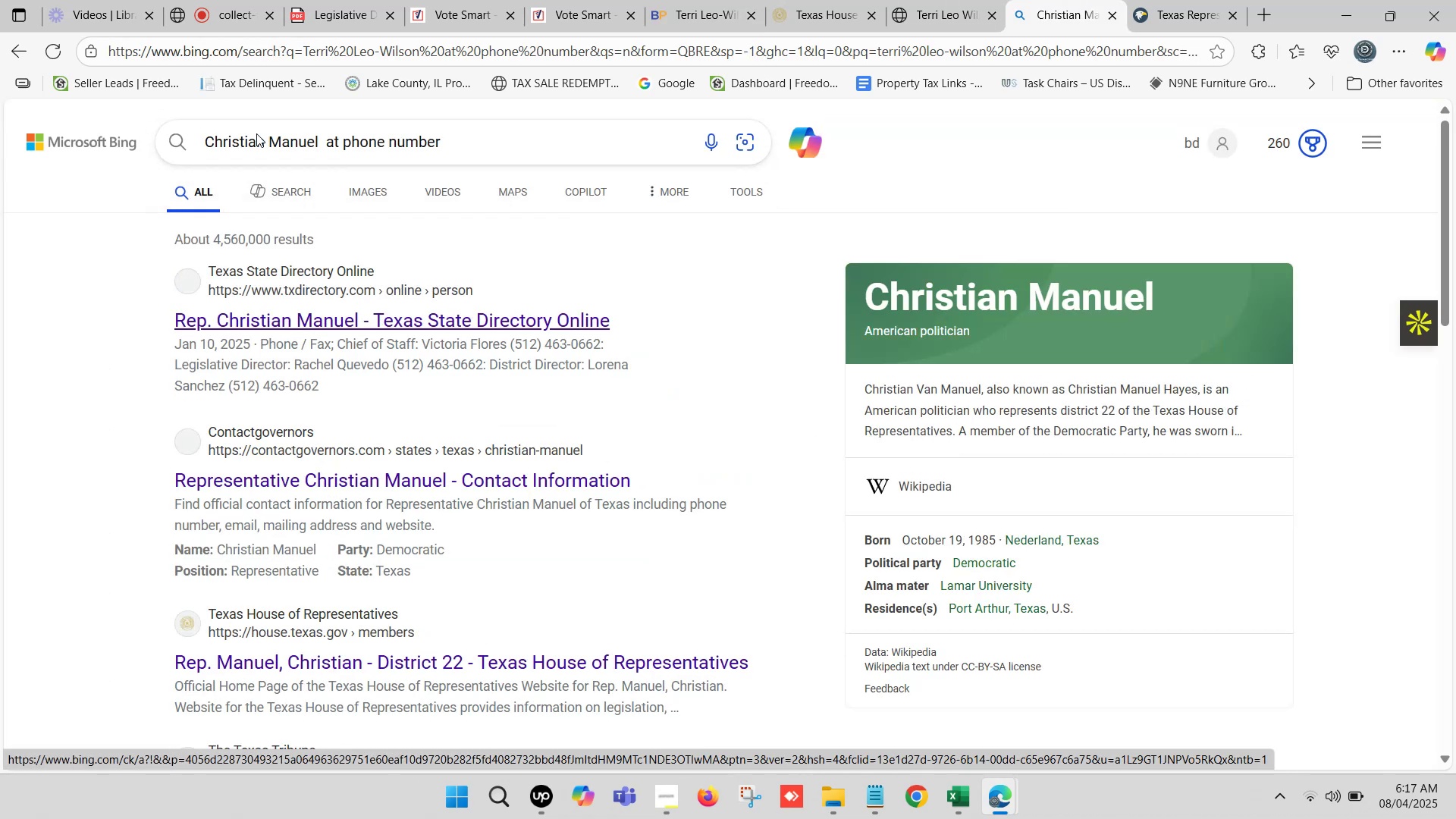 
left_click([473, 140])
 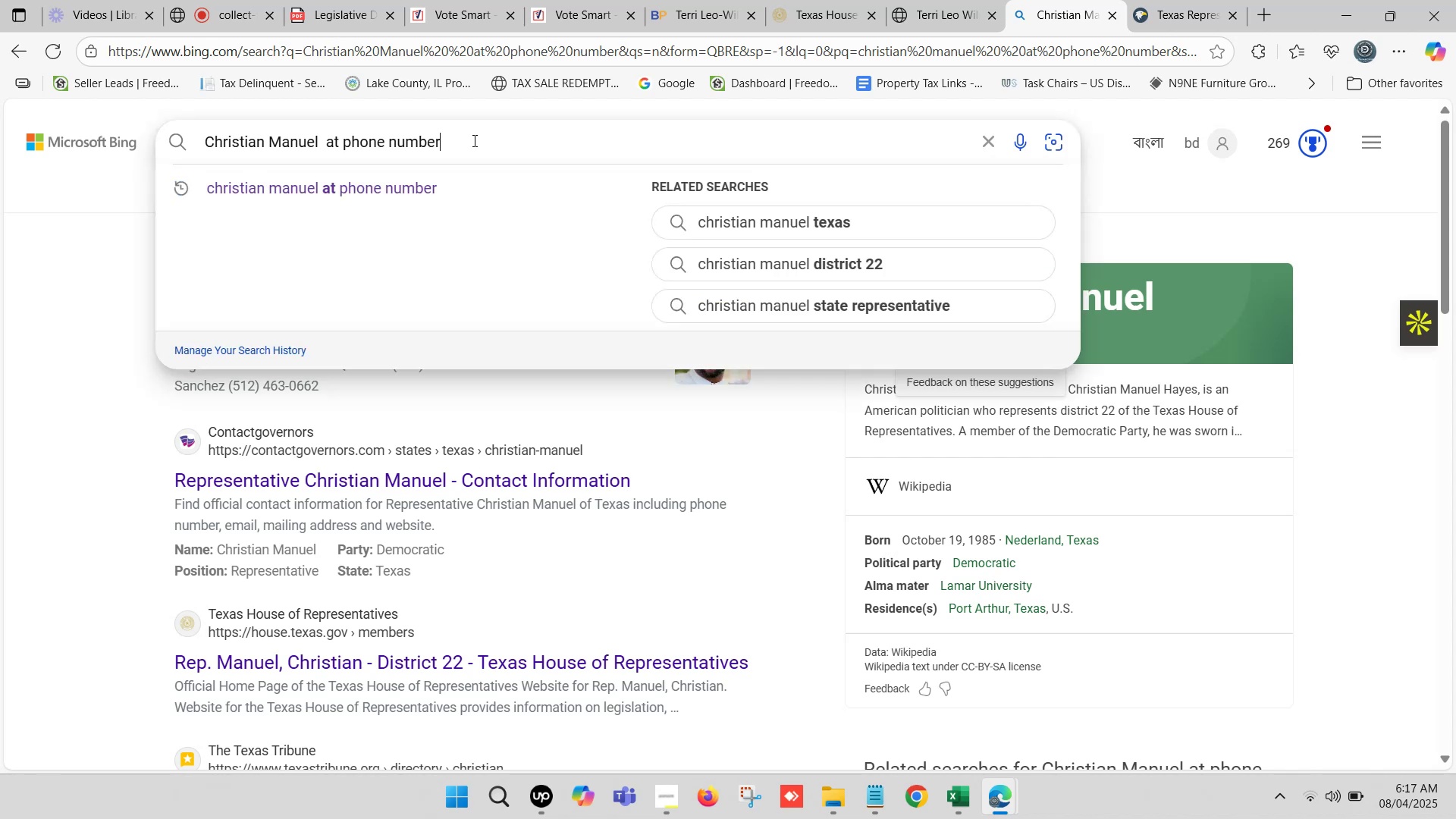 
key(Enter)
 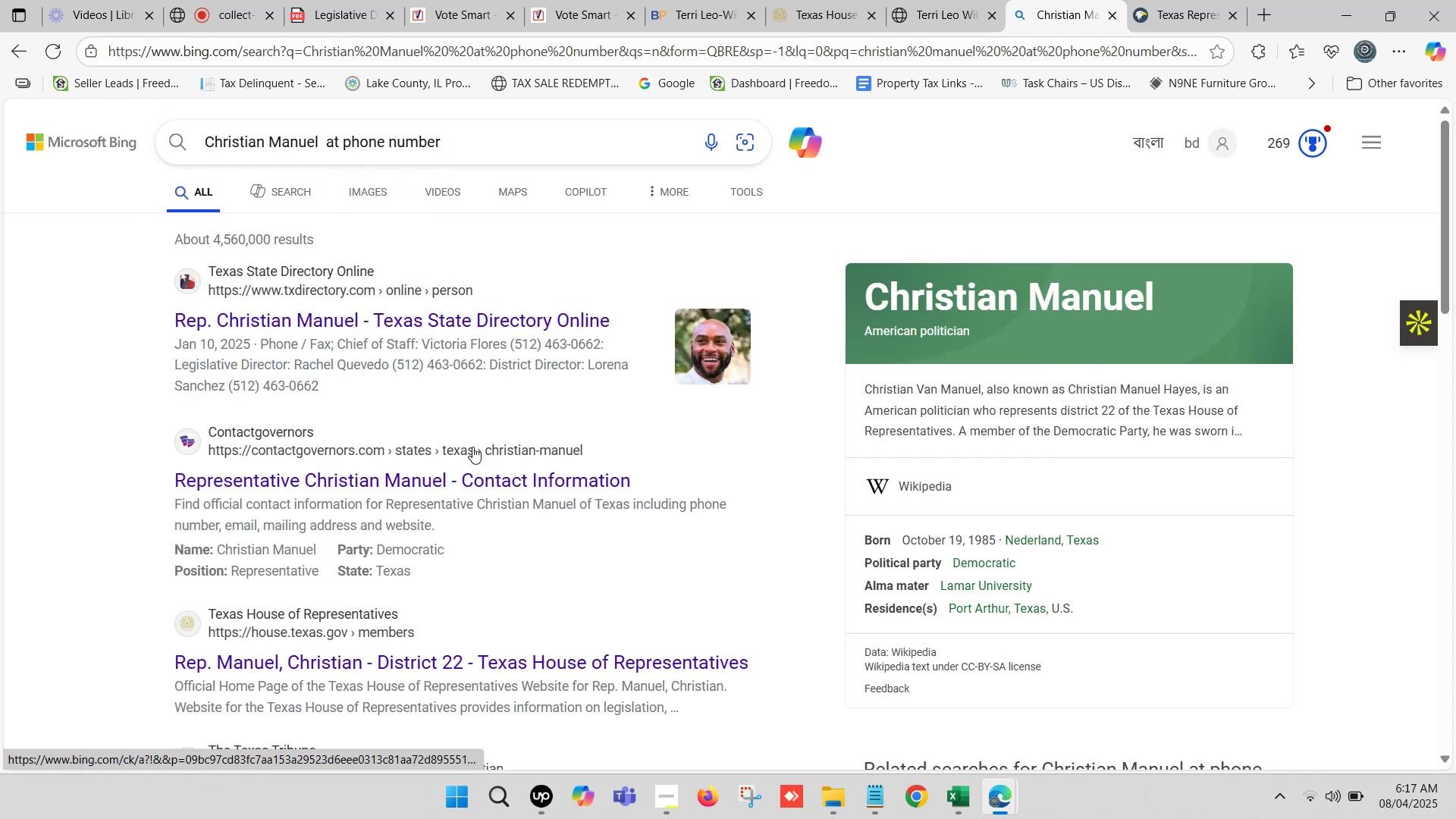 
wait(5.28)
 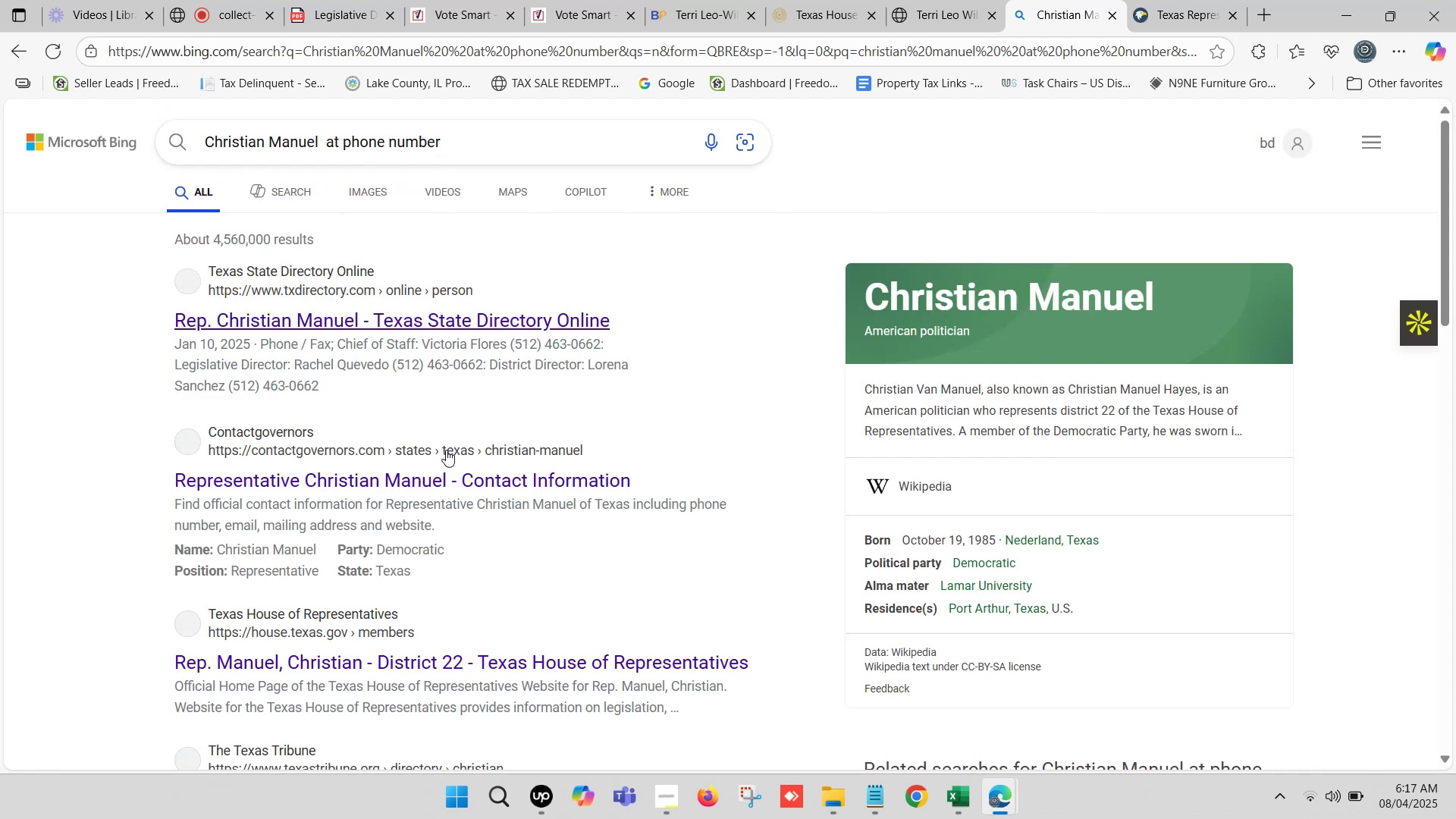 
left_click([949, 803])
 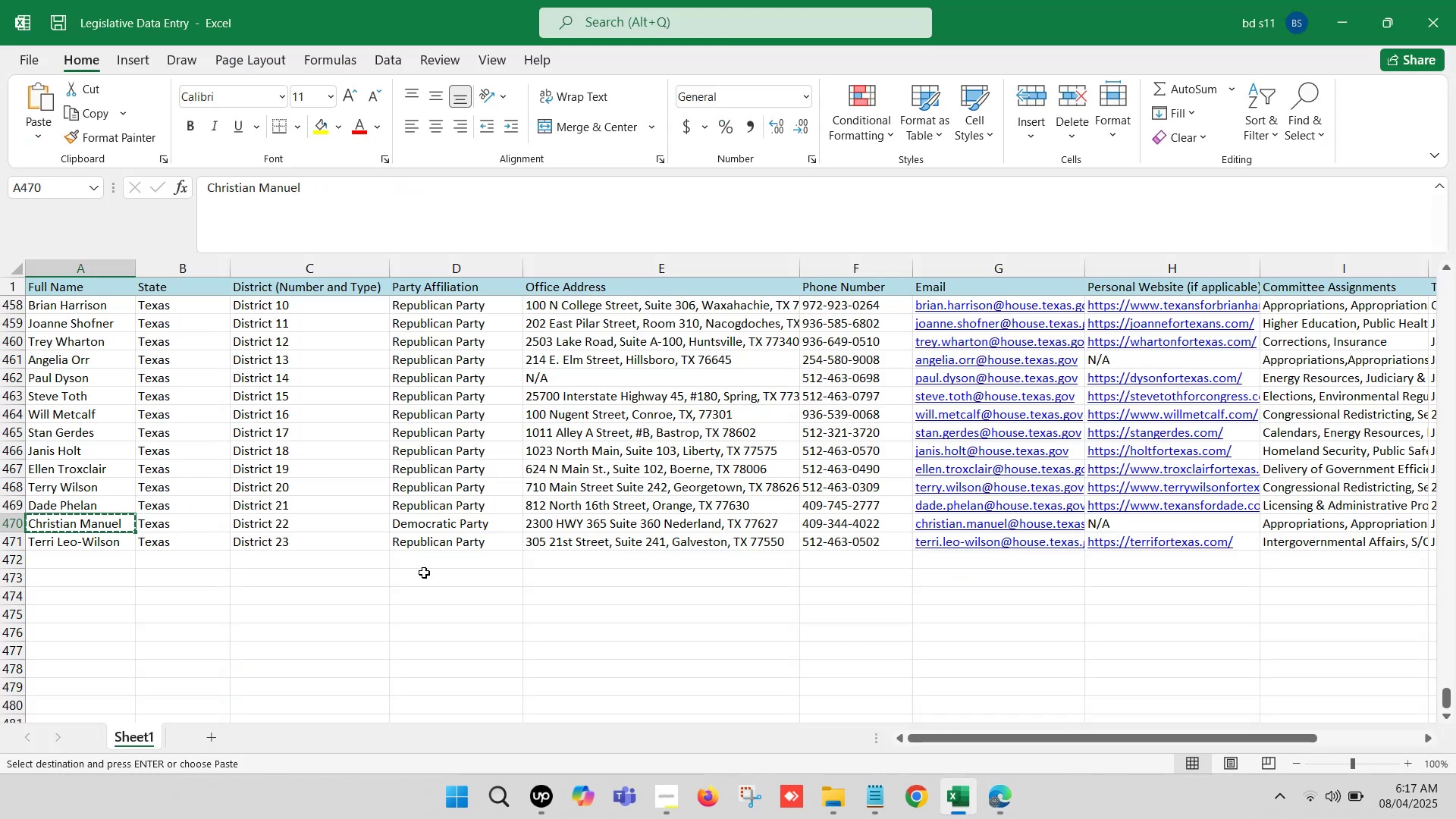 
left_click([93, 521])
 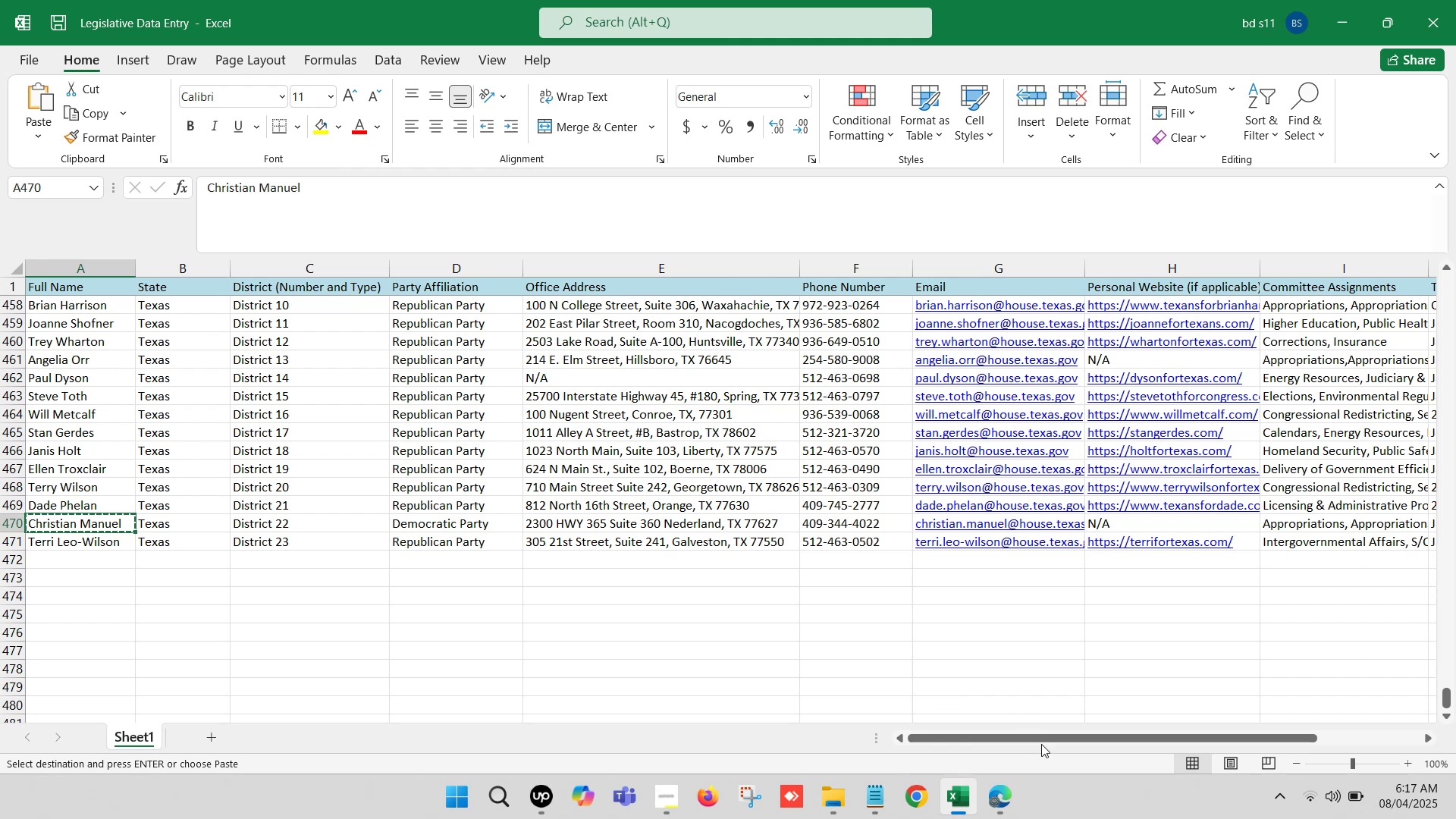 
key(Control+C)
 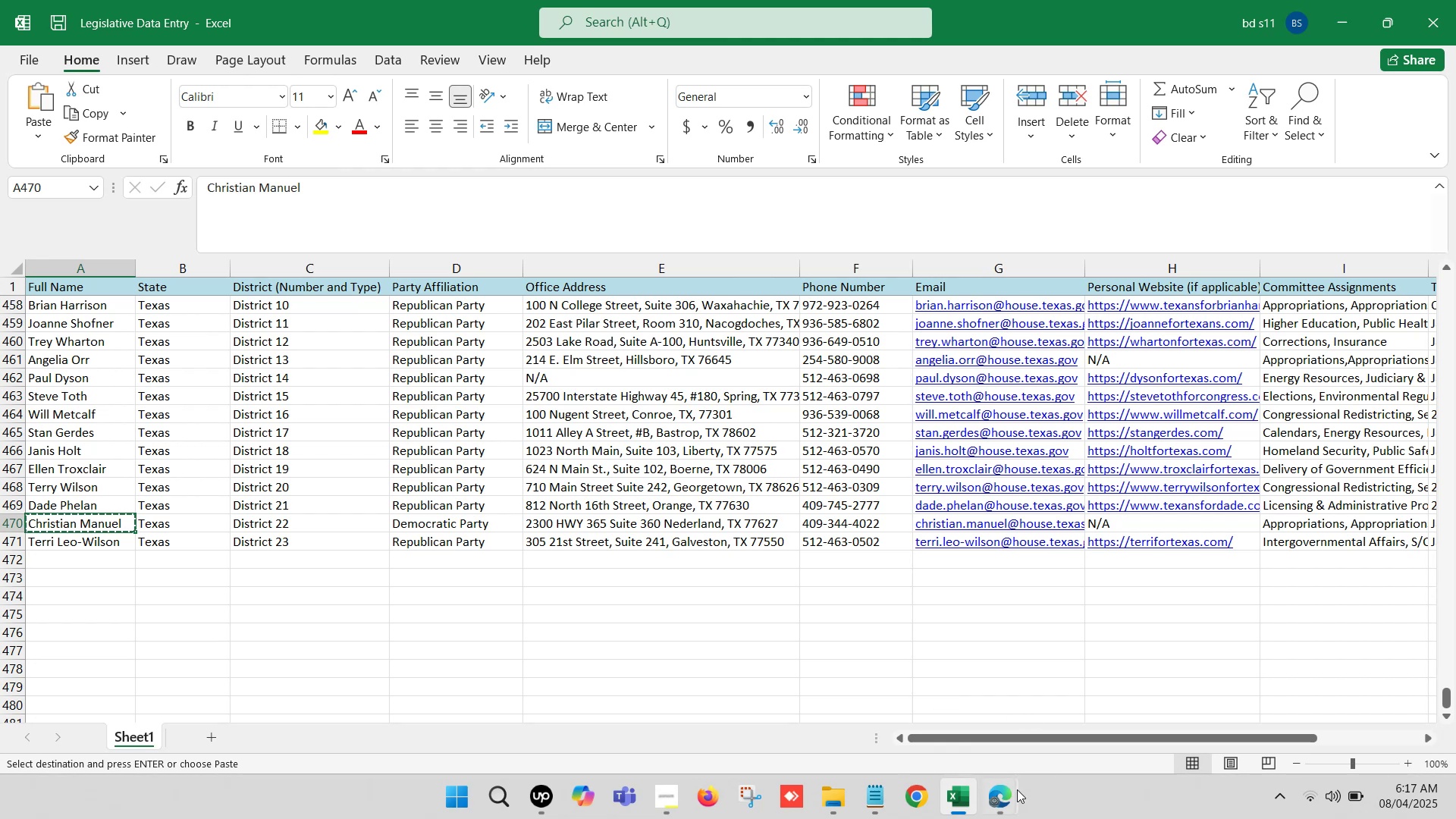 
left_click([1015, 790])
 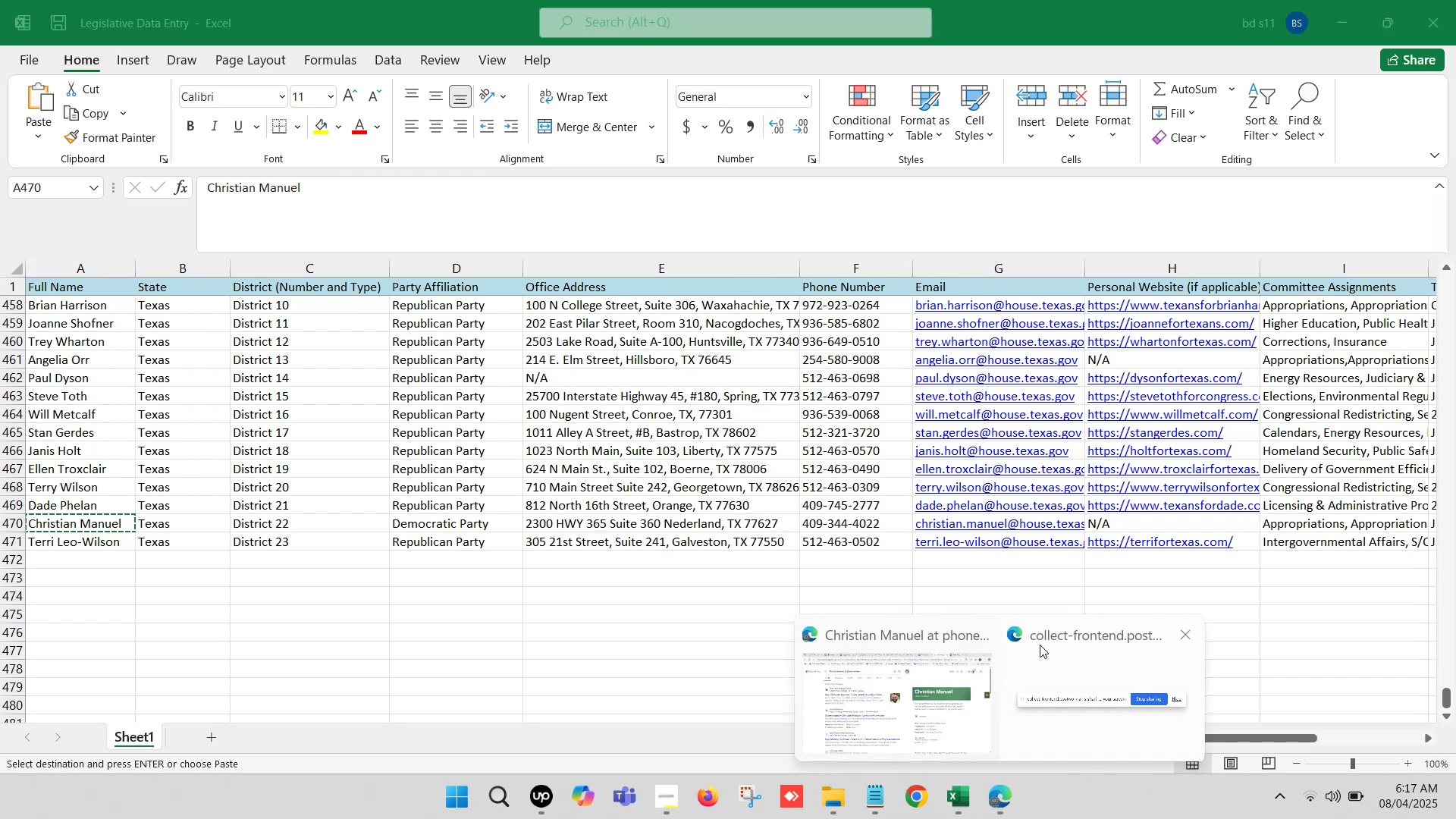 
left_click([934, 689])
 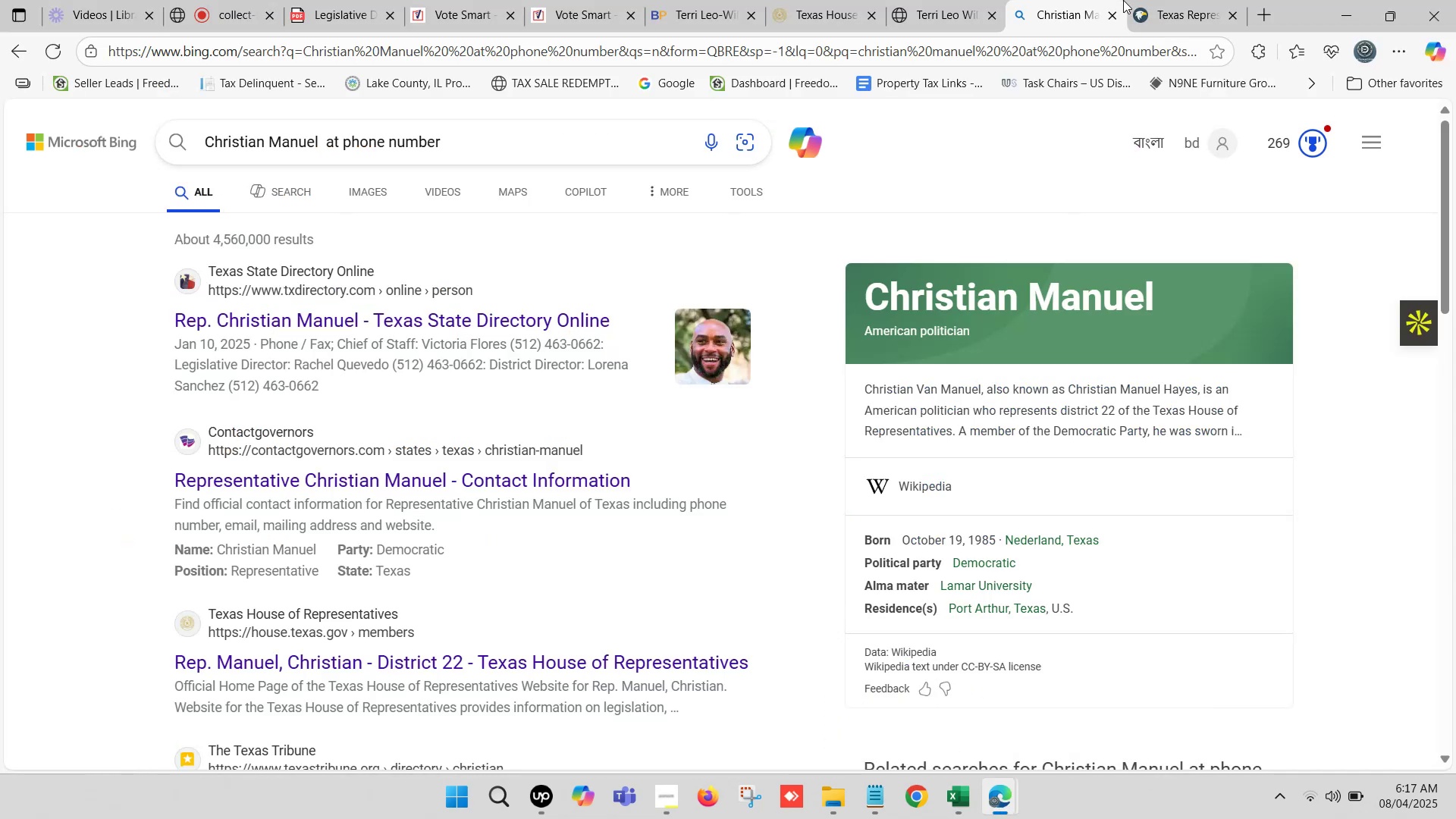 
left_click([1157, 0])
 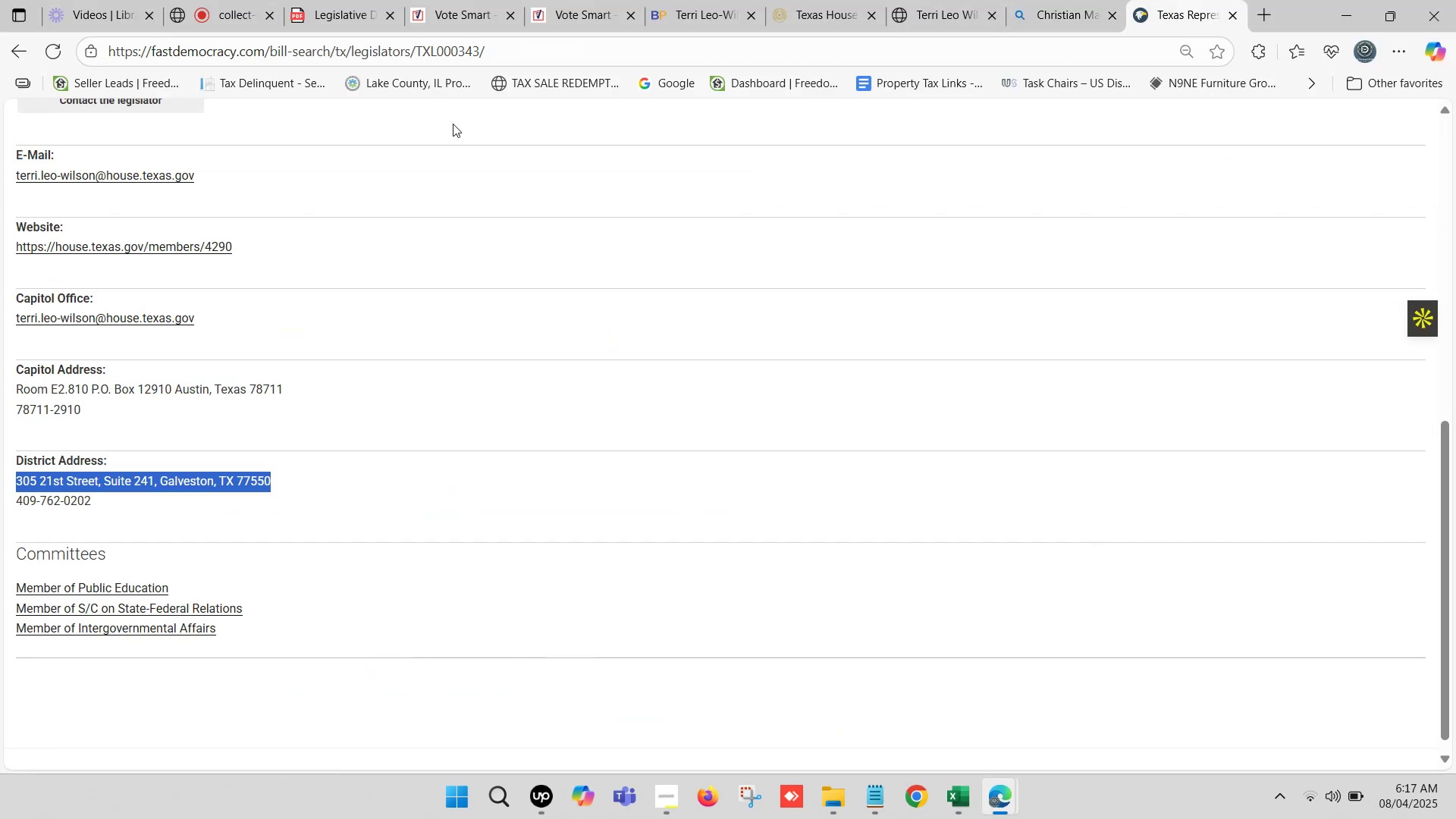 
scroll: coordinate [469, 193], scroll_direction: up, amount: 16.0
 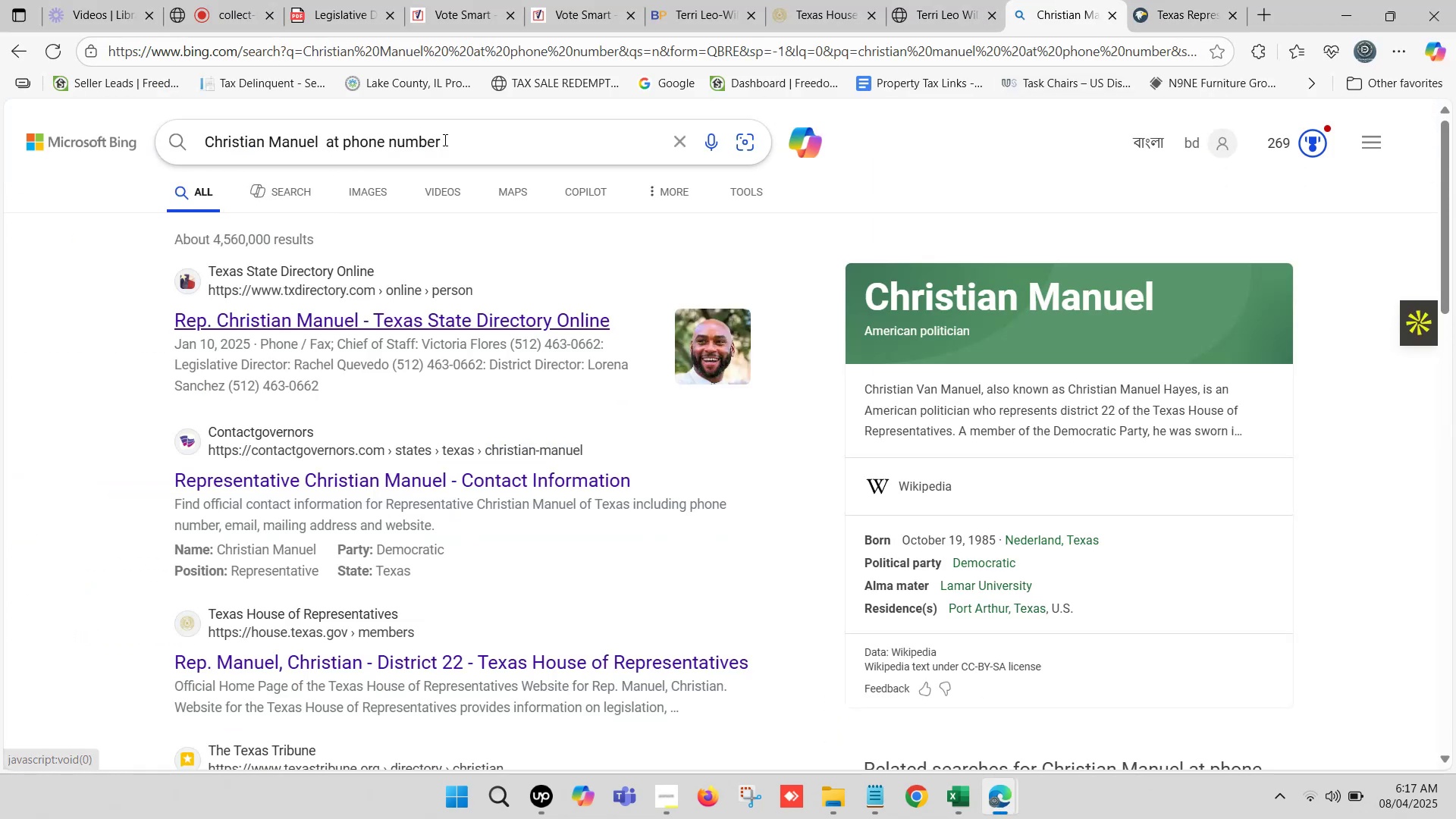 
wait(5.37)
 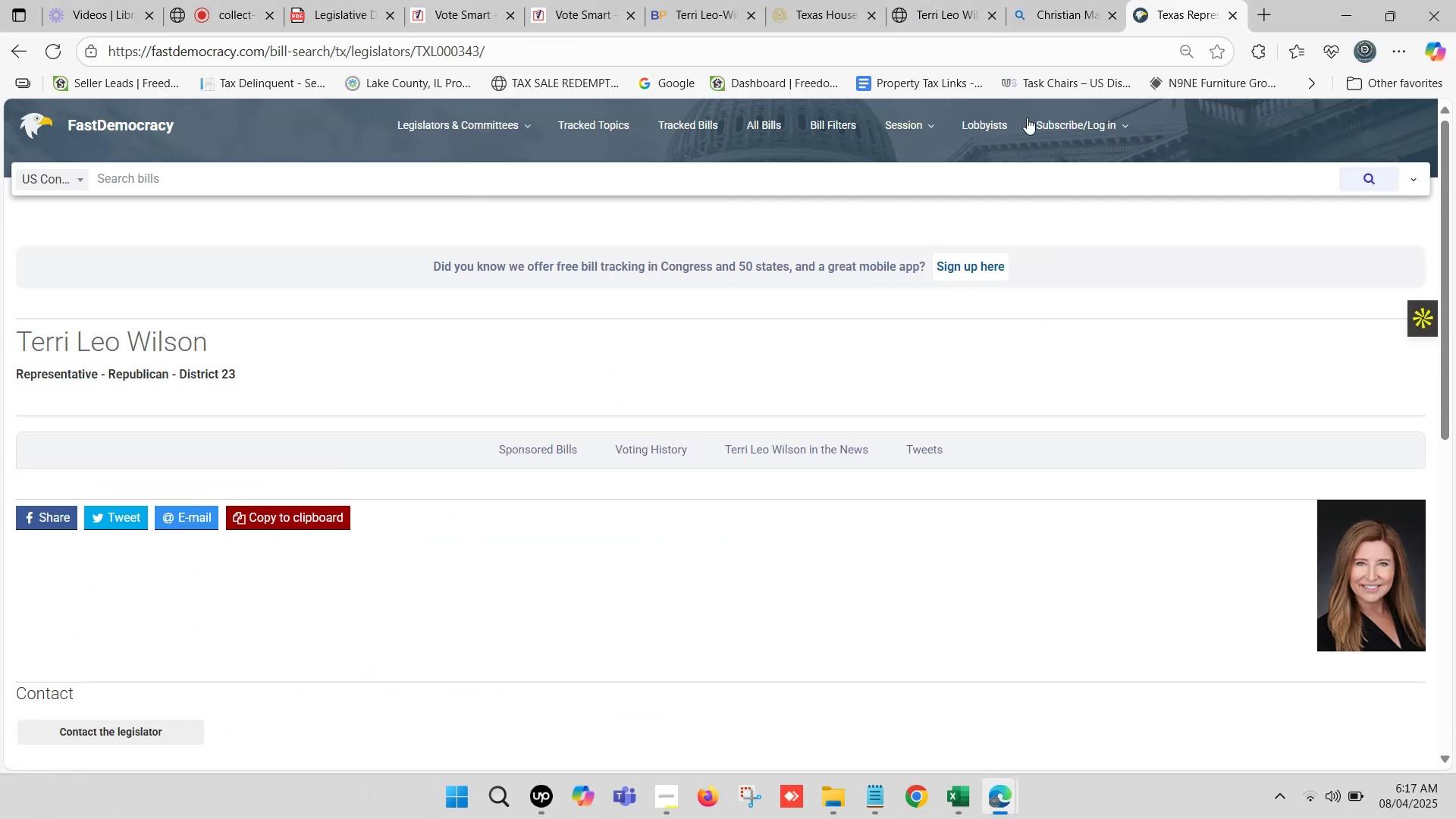 
left_click_drag(start_coordinate=[321, 137], to_coordinate=[0, 124])
 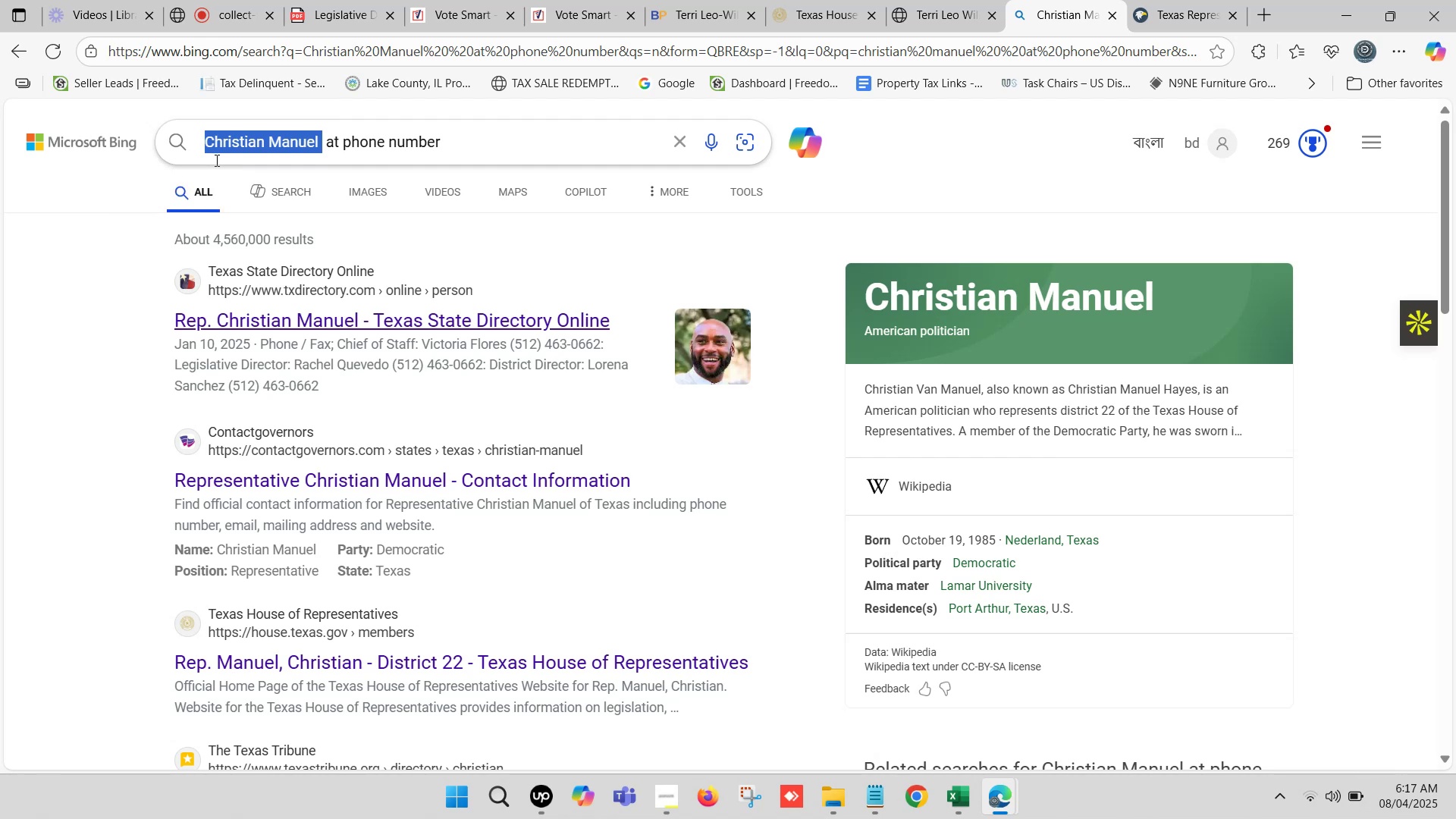 
key(Control+V)
 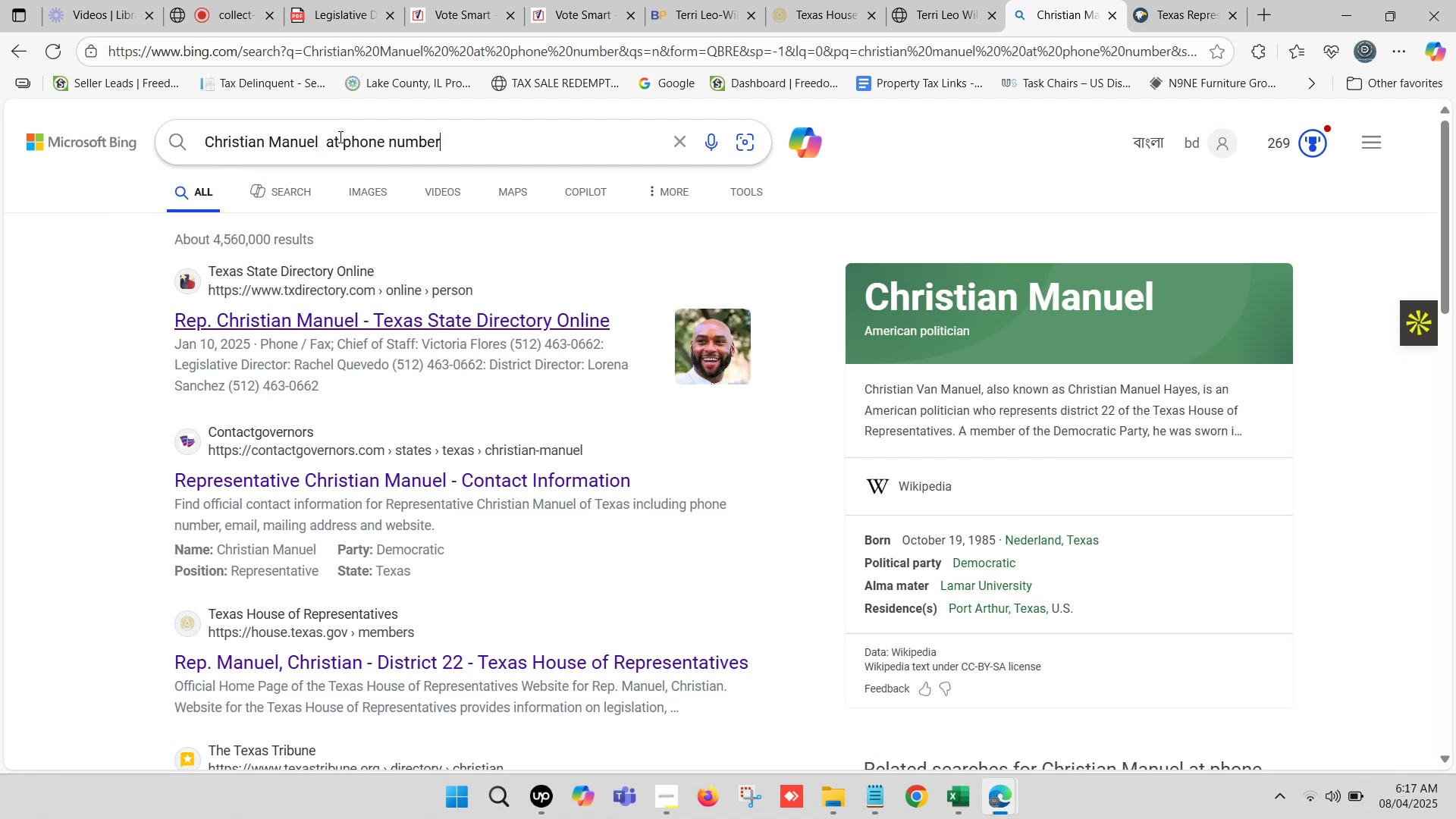 
left_click_drag(start_coordinate=[341, 143], to_coordinate=[799, 142])
 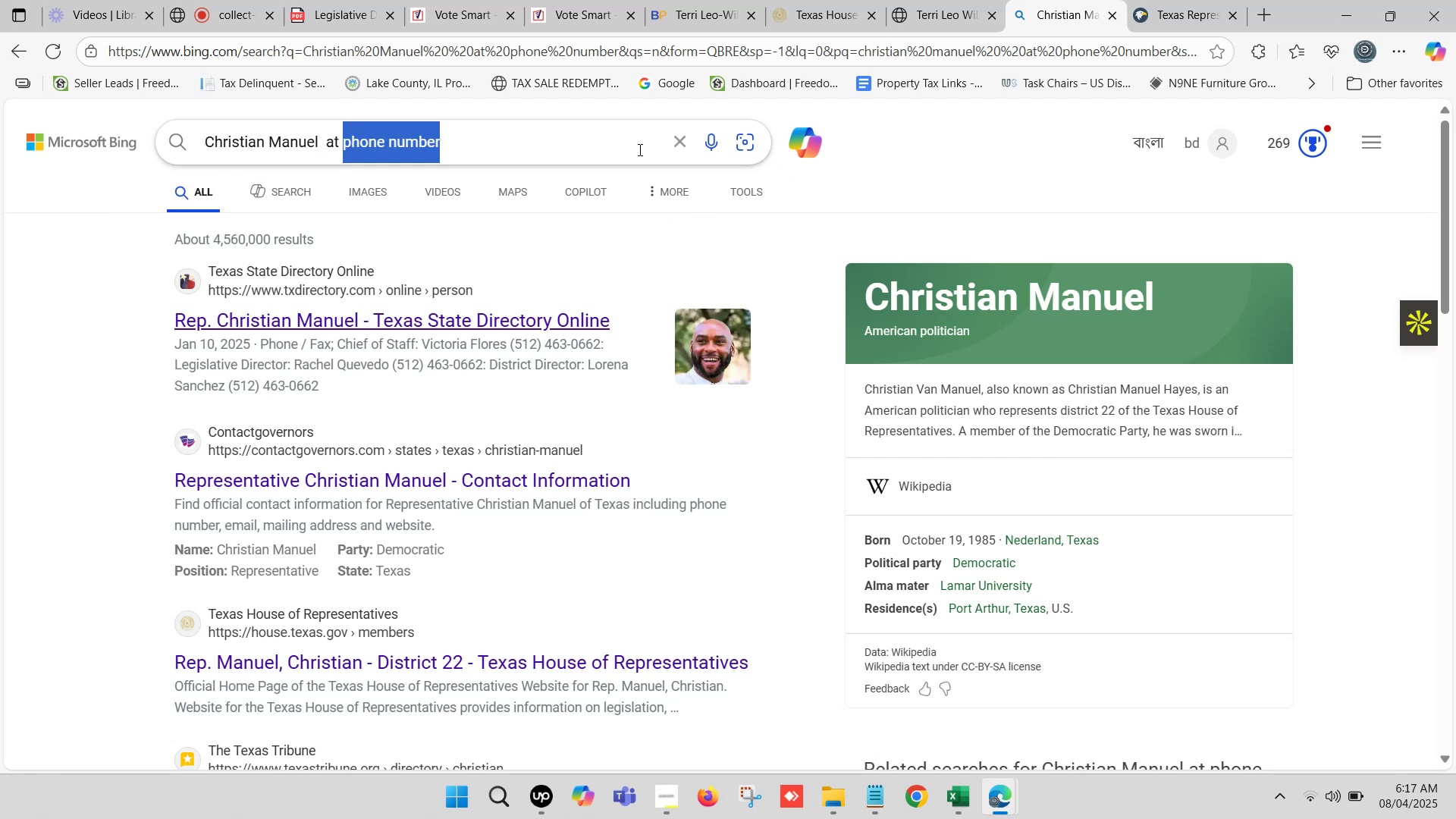 
type(fastdemocracy)
 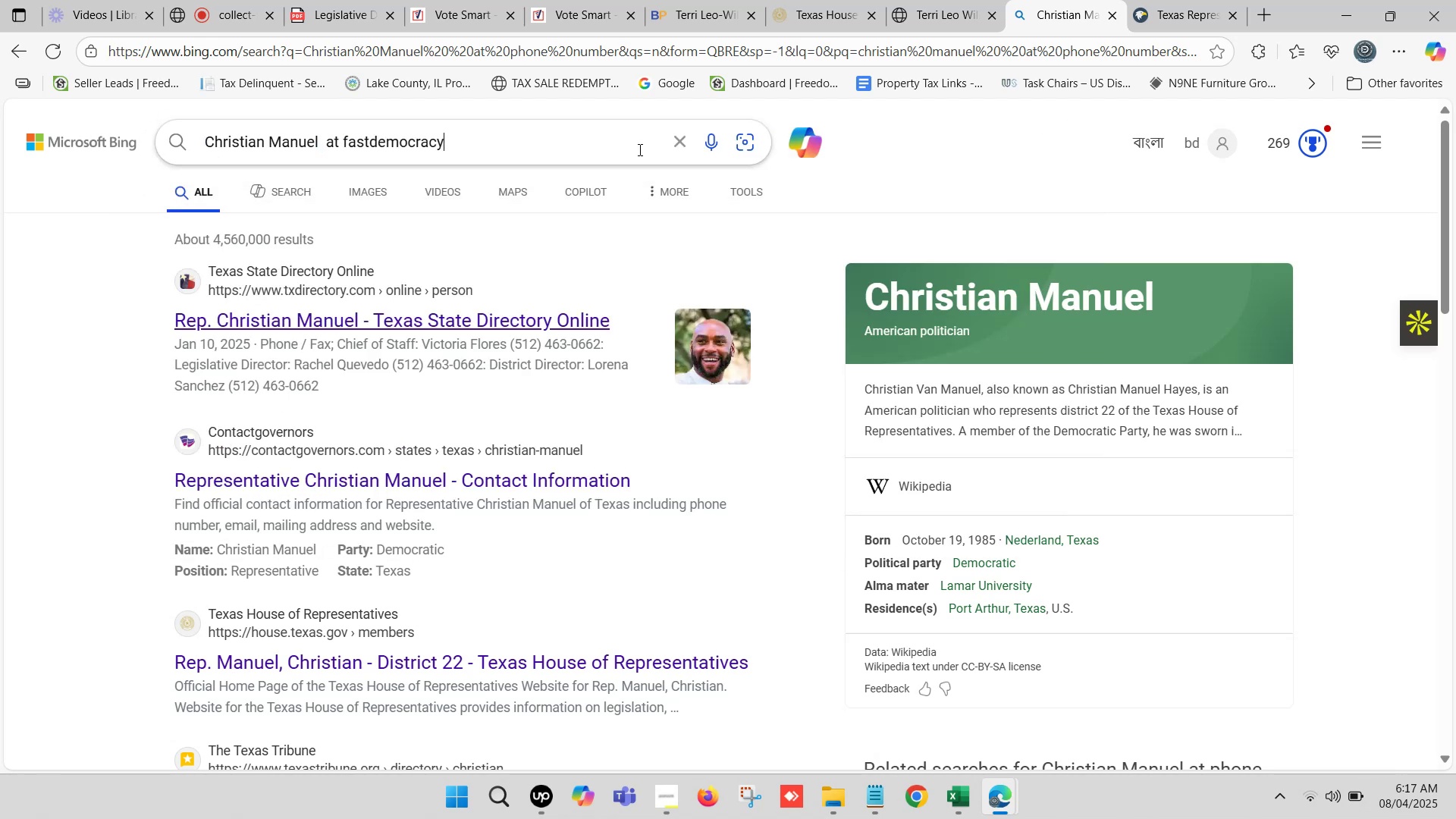 
key(Enter)
 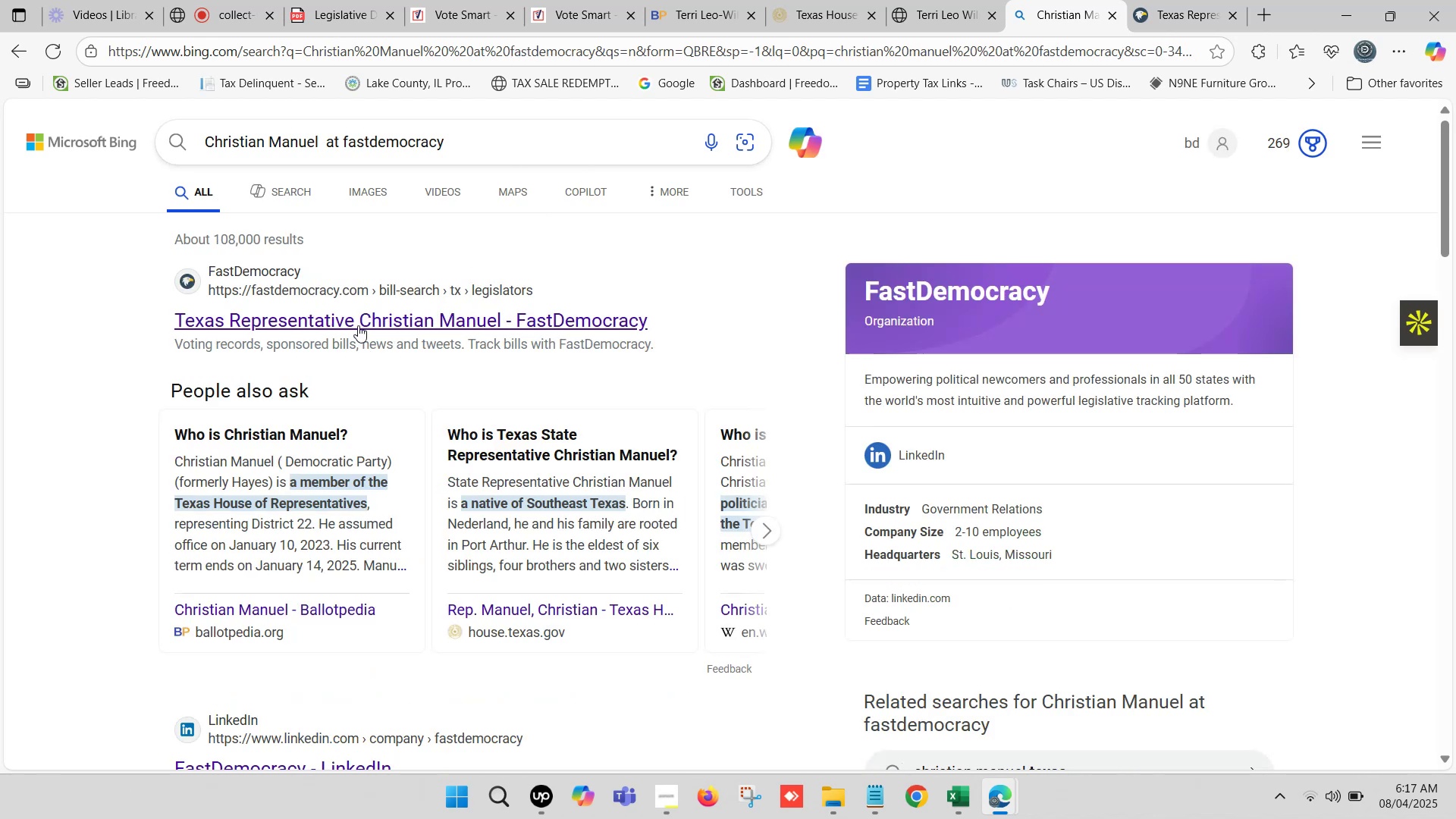 
right_click([359, 320])
 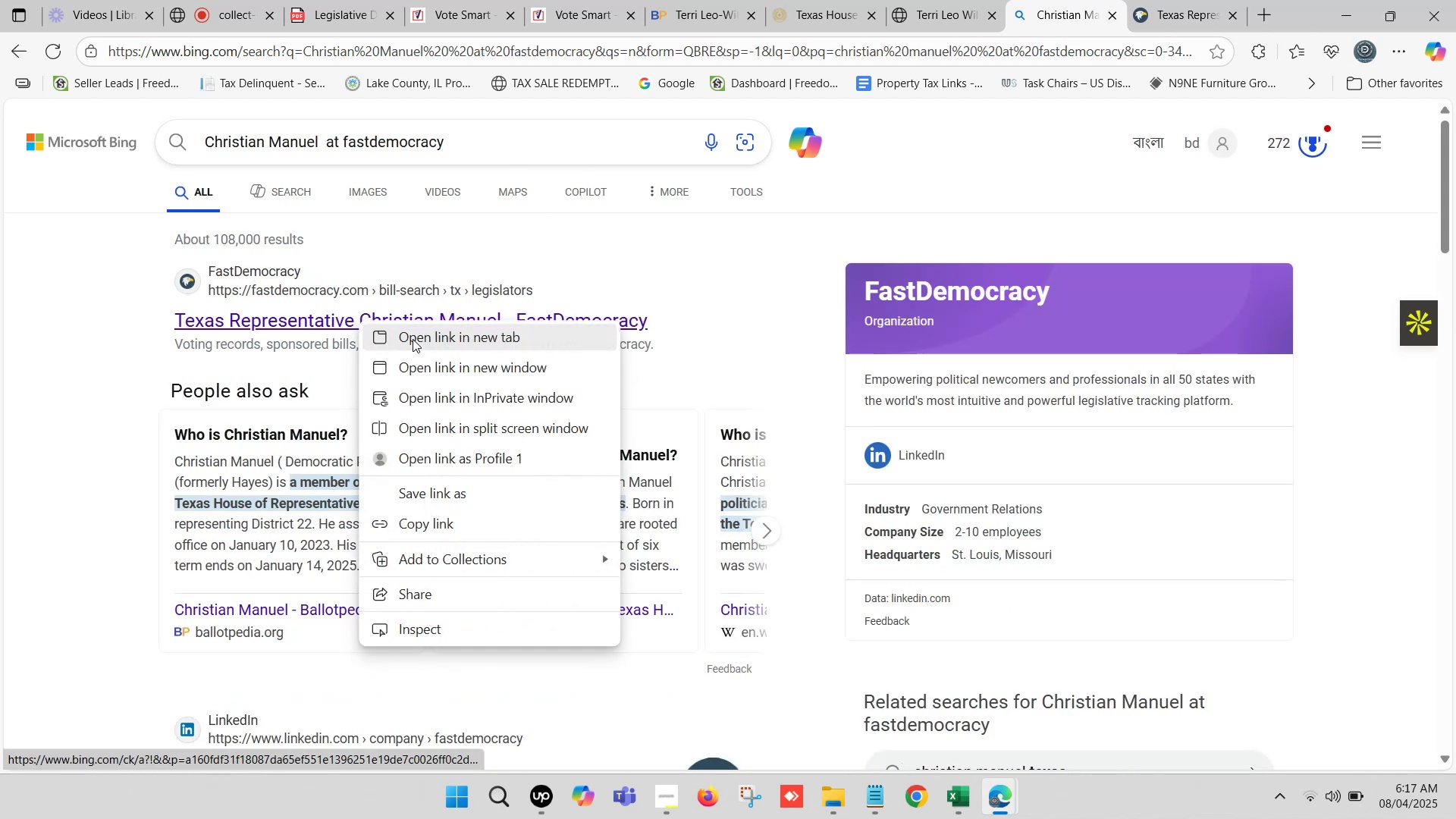 
left_click([413, 339])
 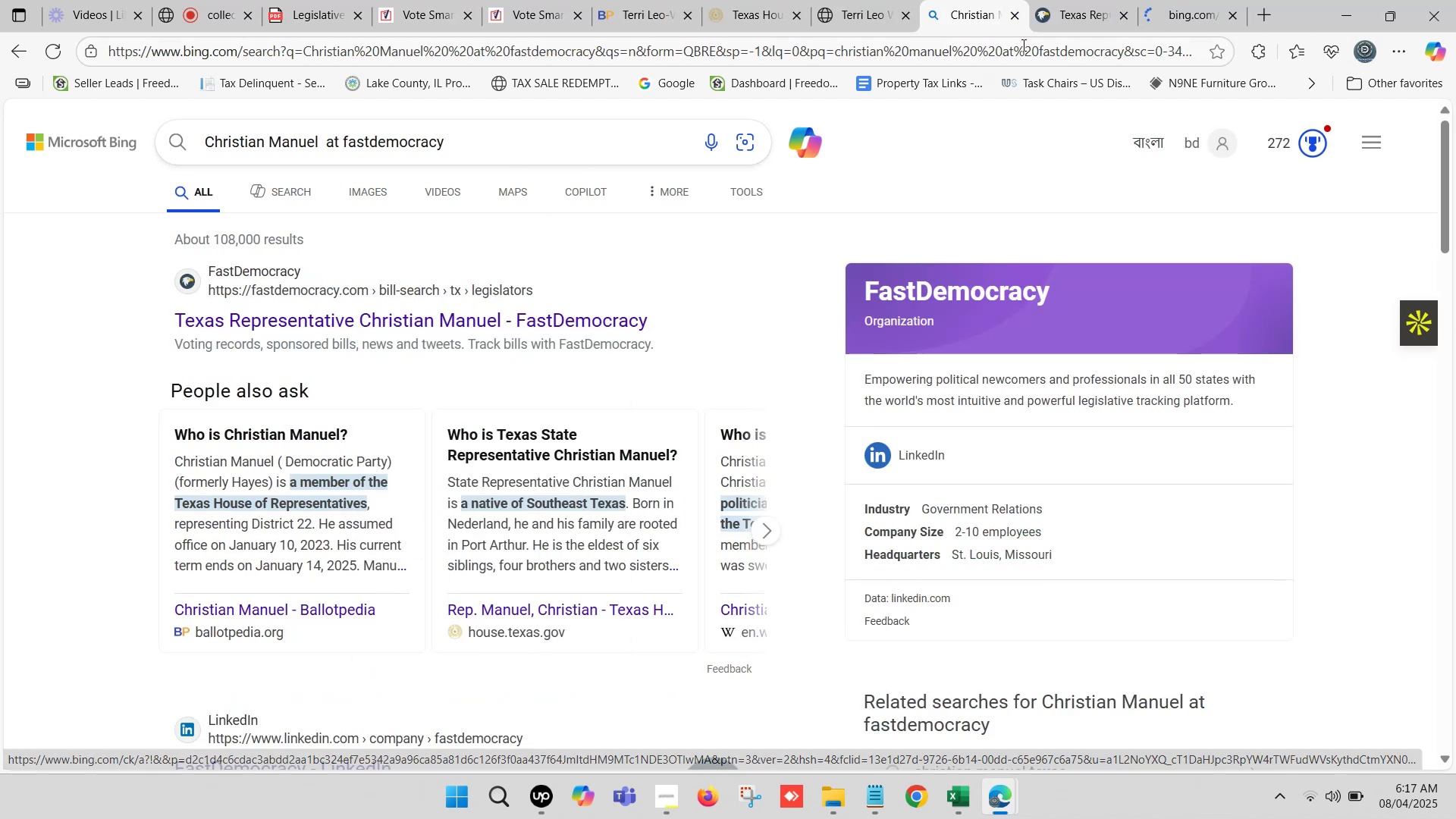 
left_click([1086, 0])
 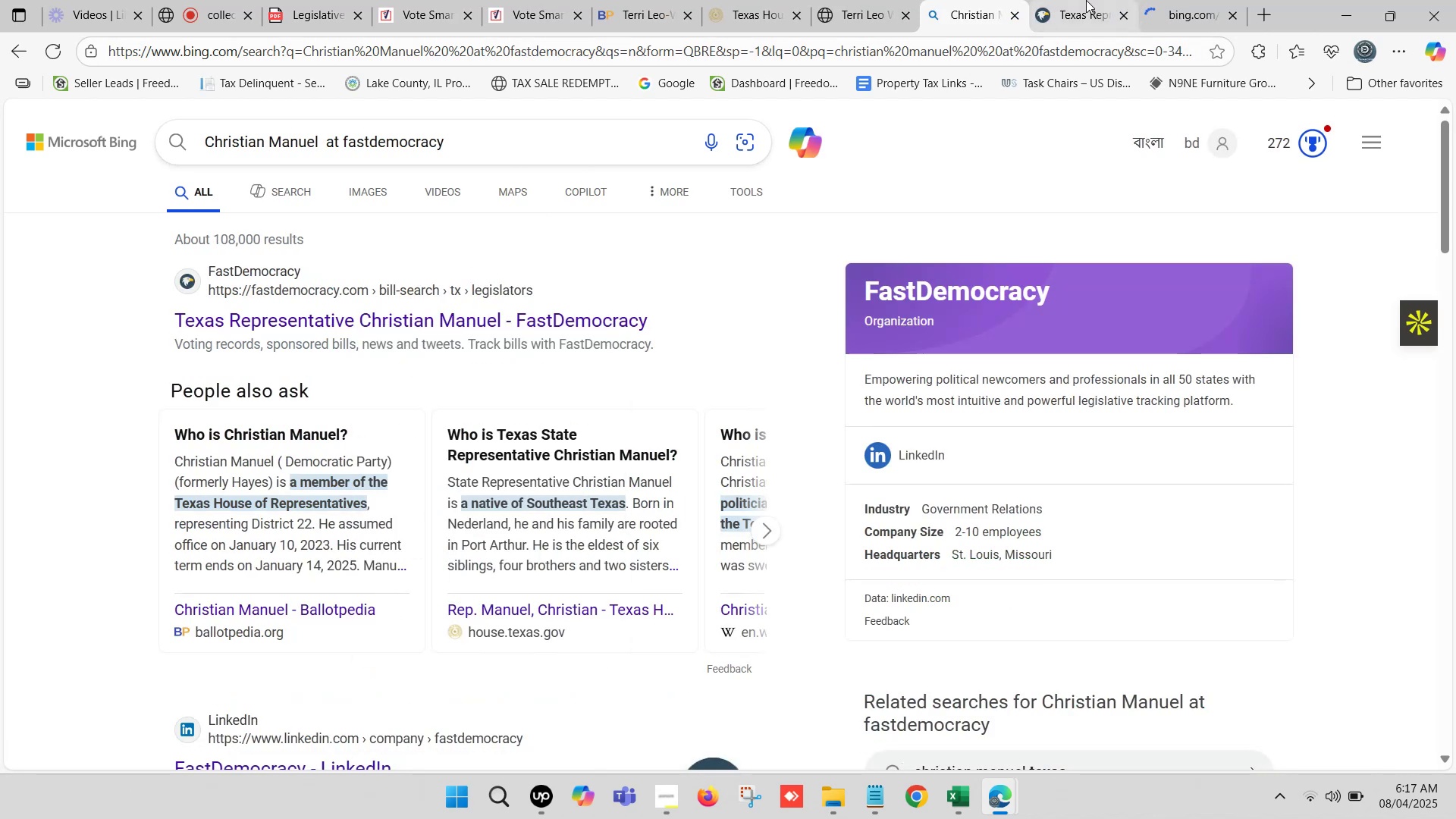 
mouse_move([1090, 61])
 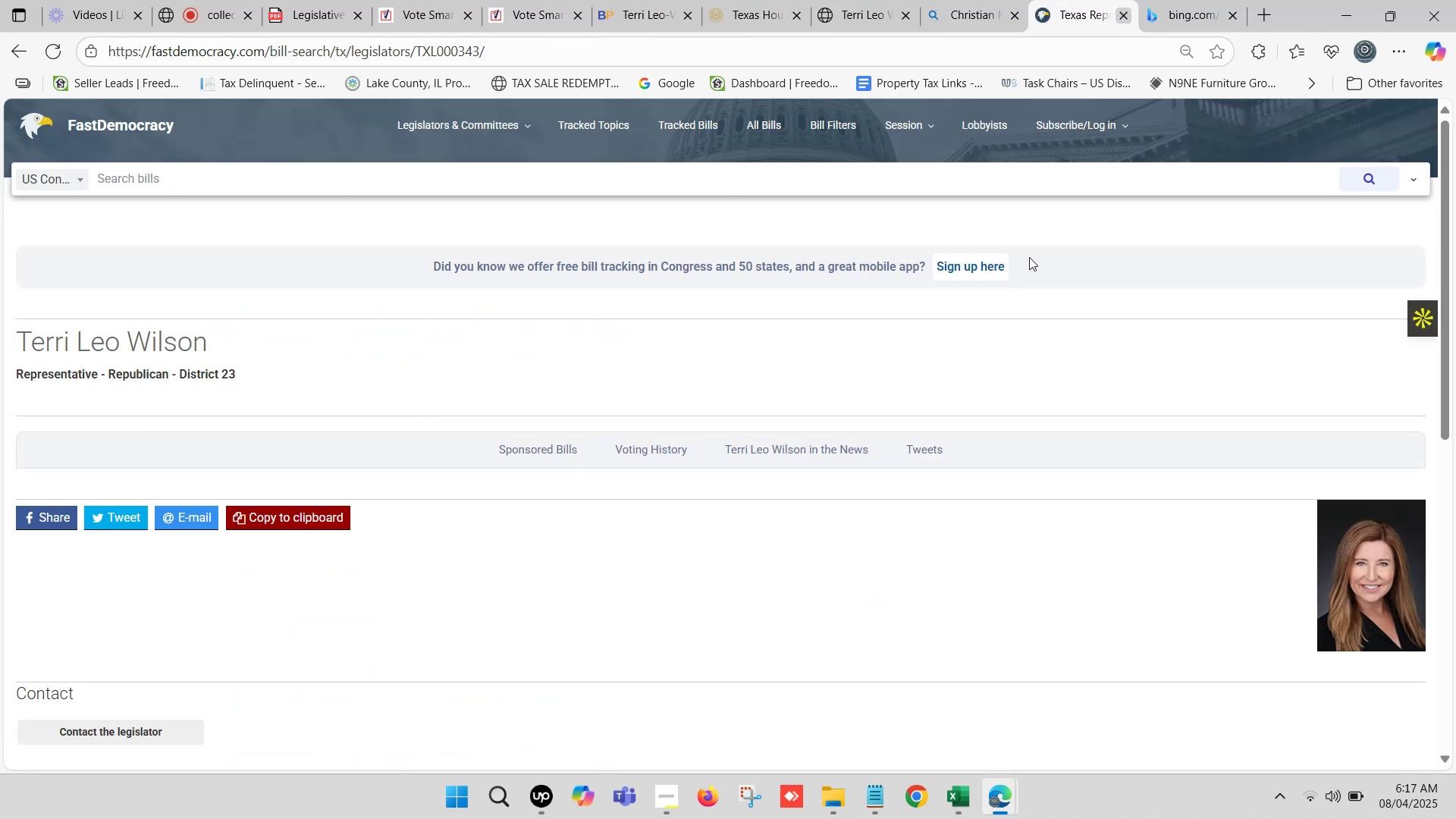 
scroll: coordinate [957, 287], scroll_direction: down, amount: 3.0
 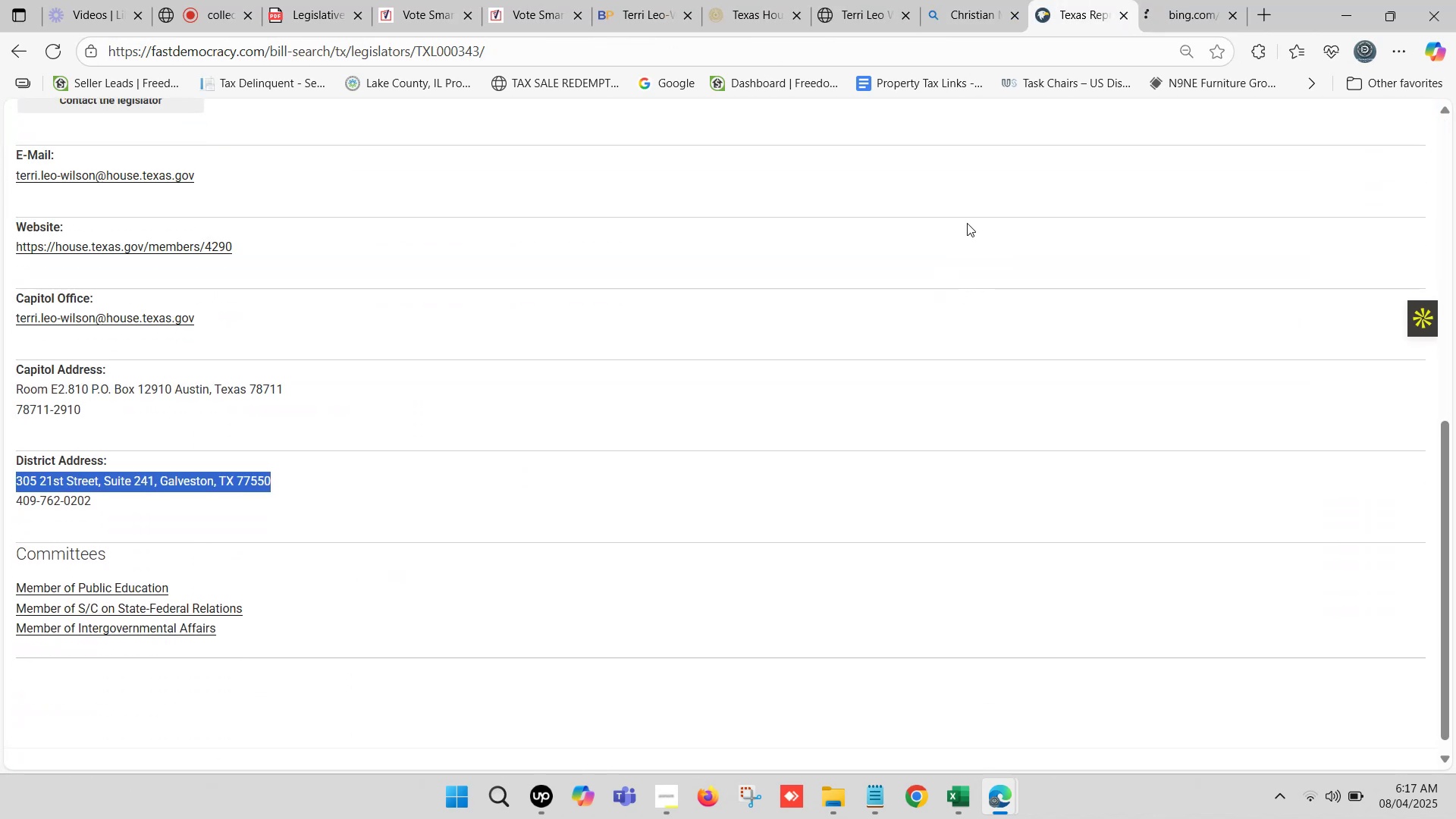 
left_click([1219, 0])
 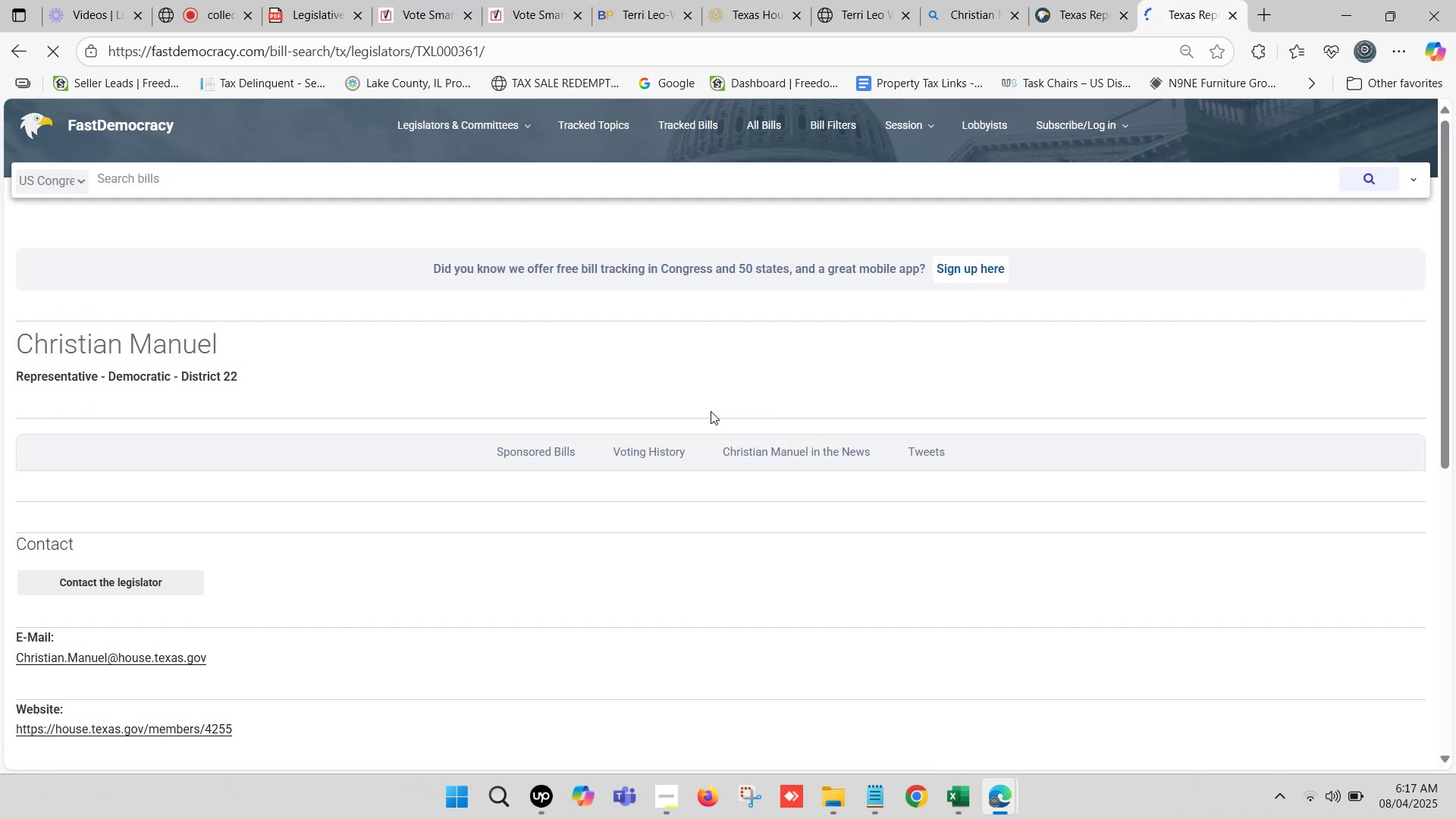 
scroll: coordinate [388, 448], scroll_direction: down, amount: 4.0
 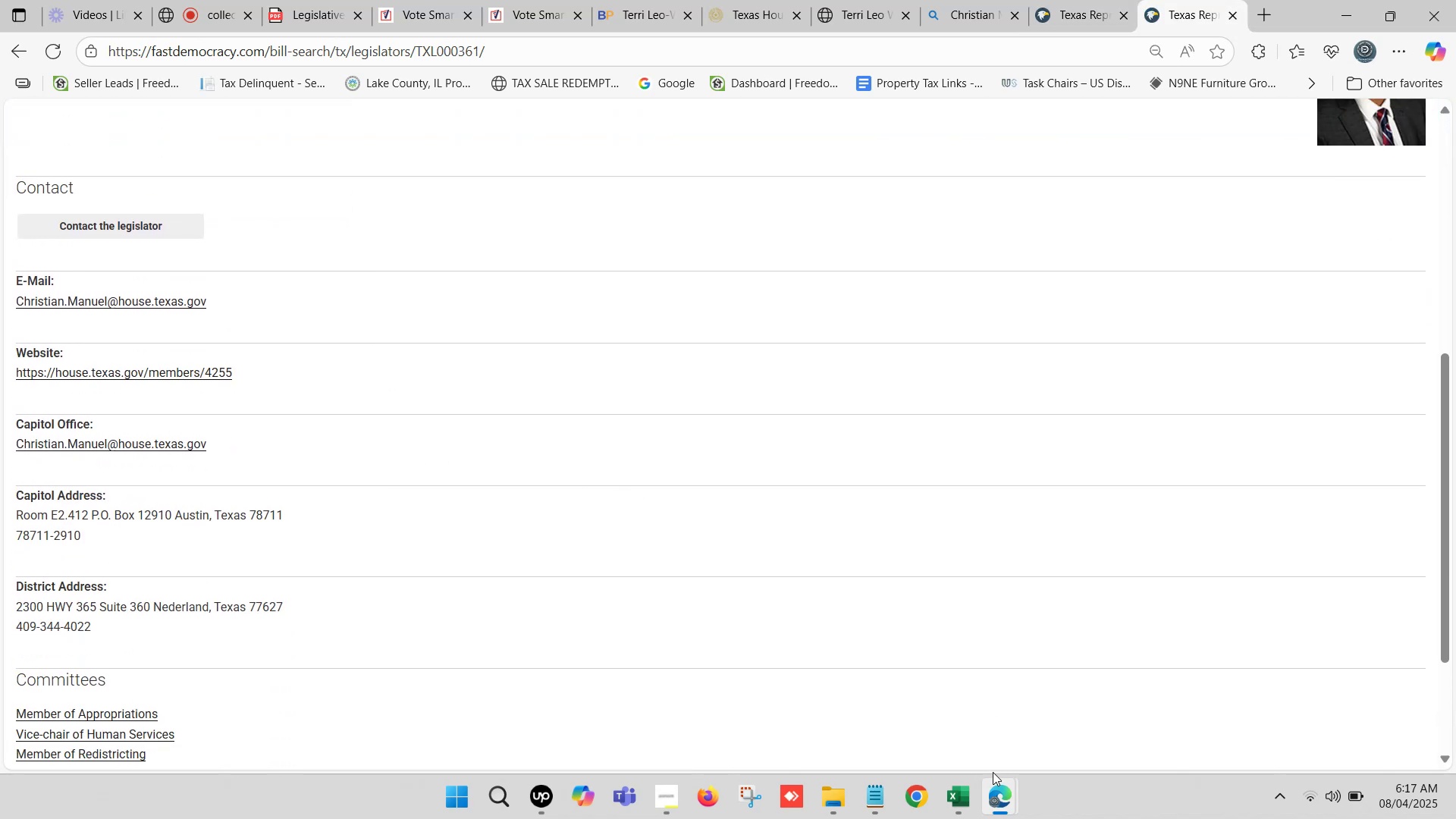 
left_click([977, 797])
 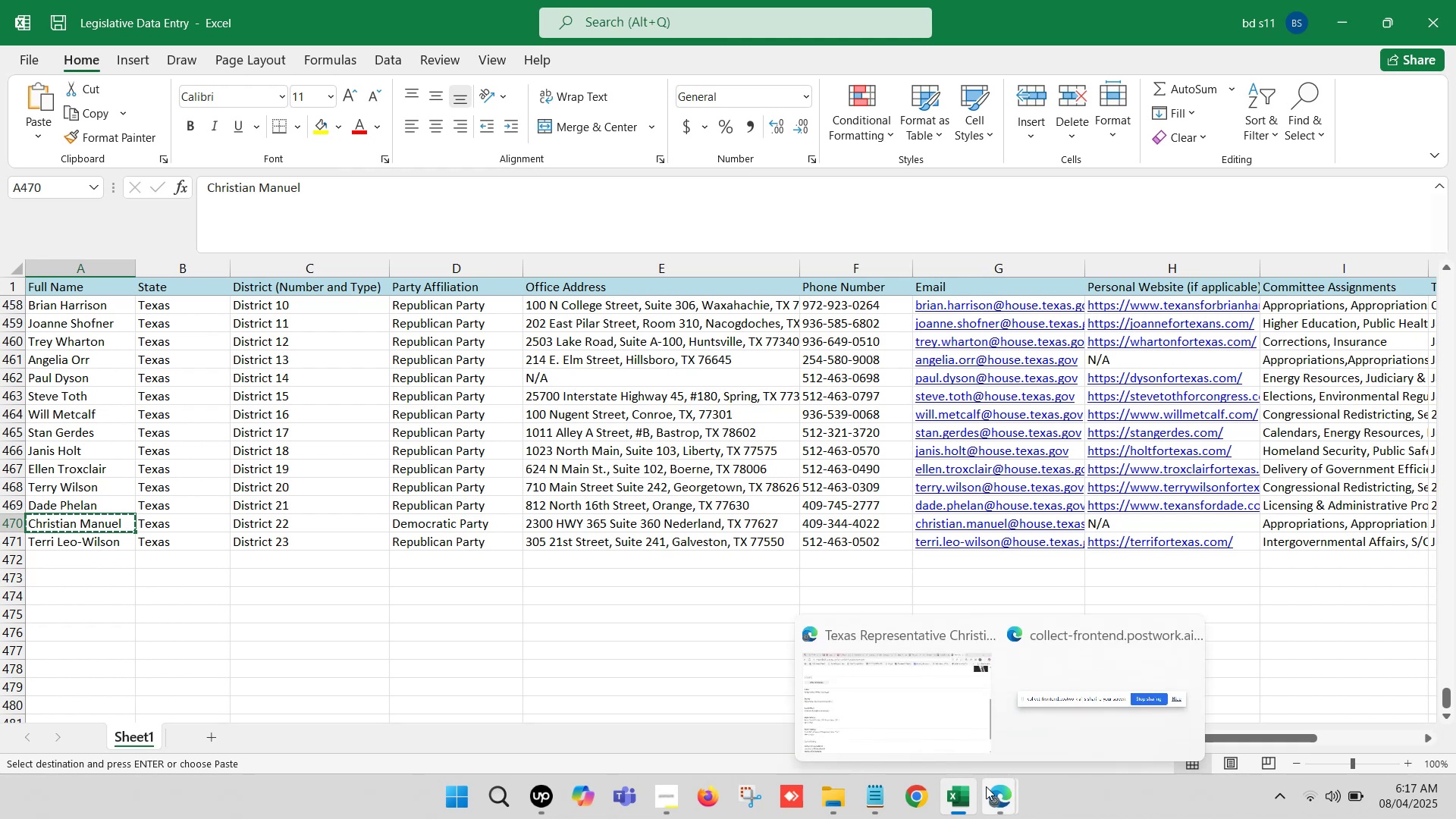 
wait(6.21)
 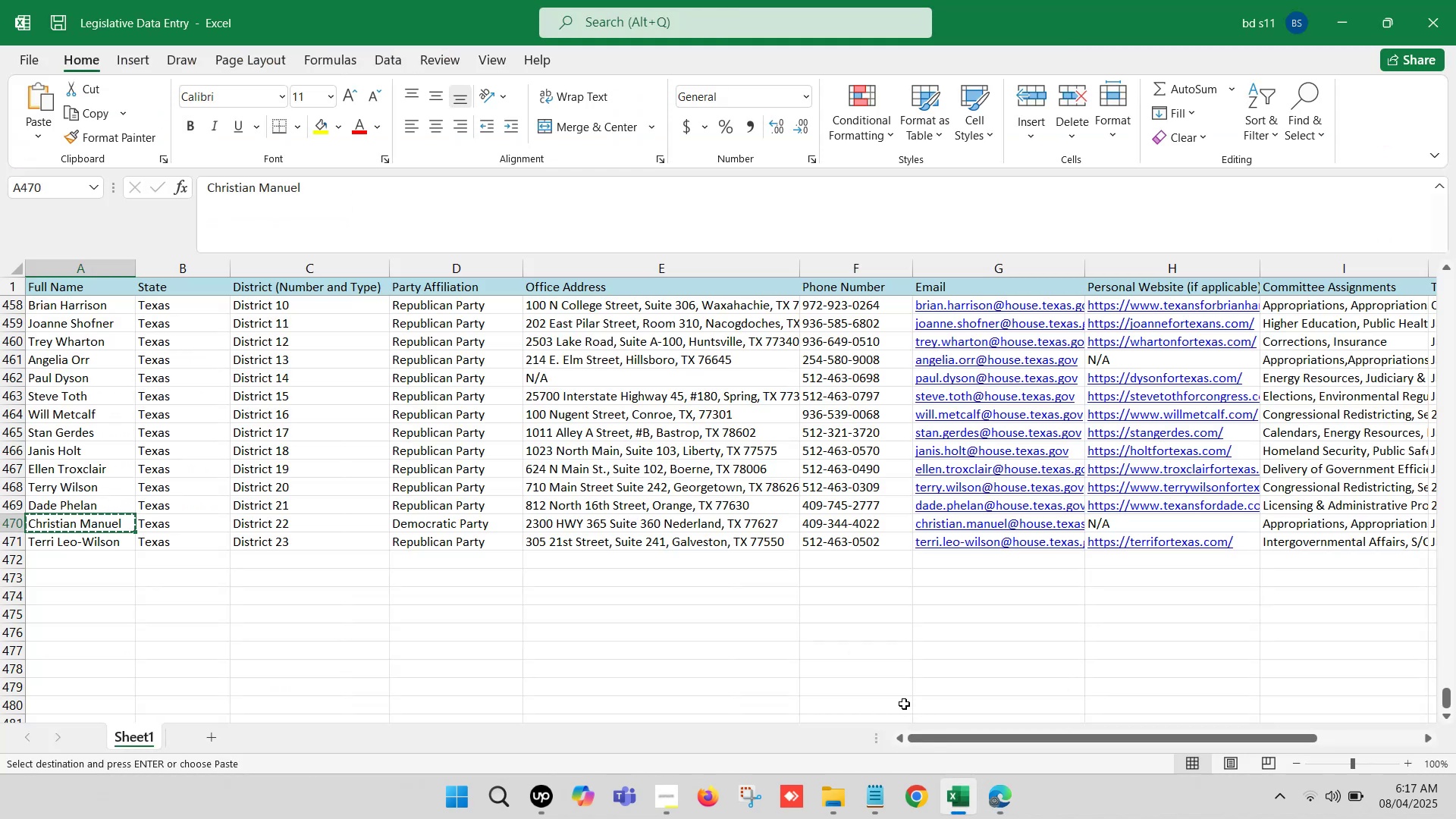 
left_click([82, 505])
 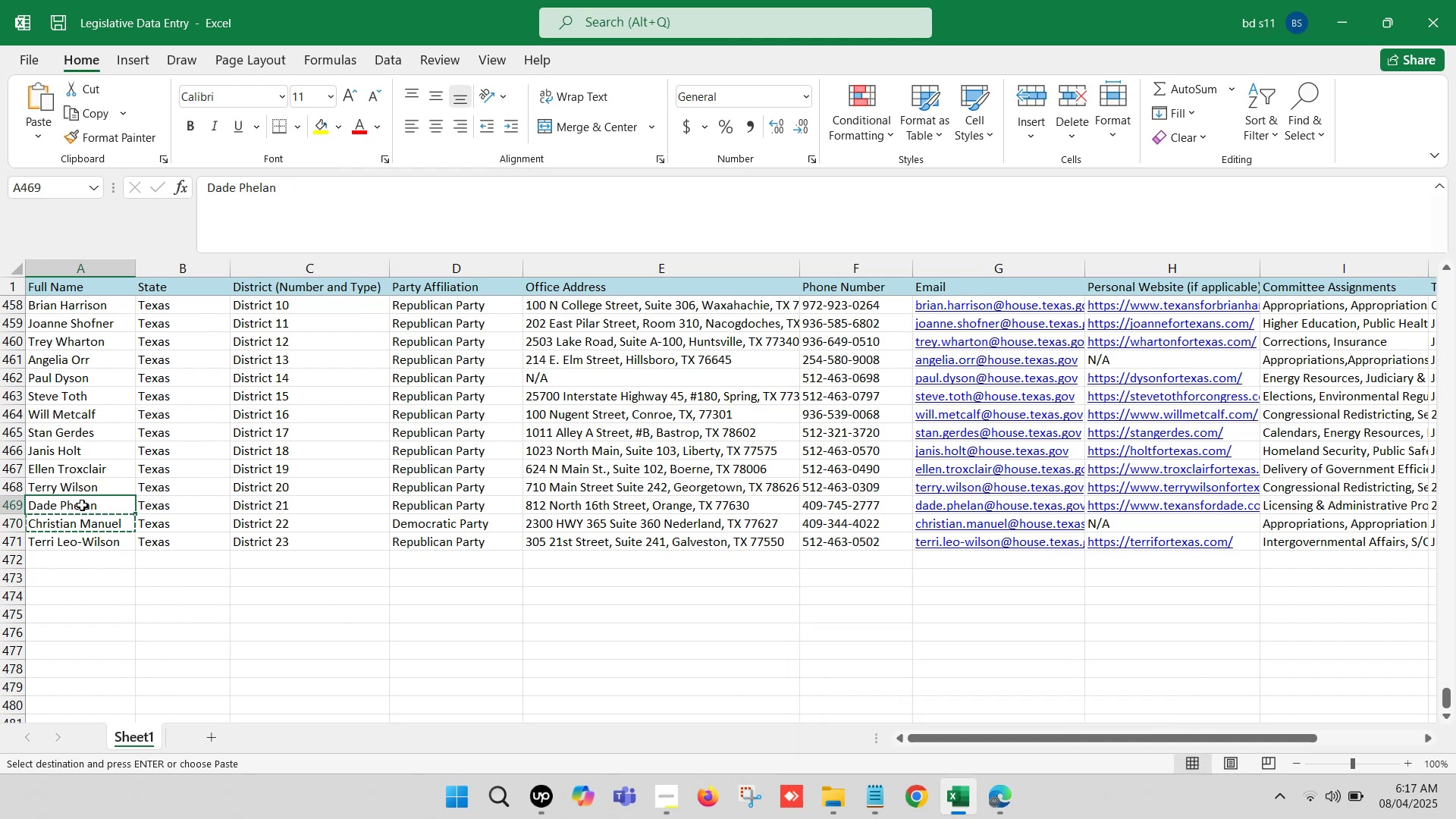 
key(Control+C)
 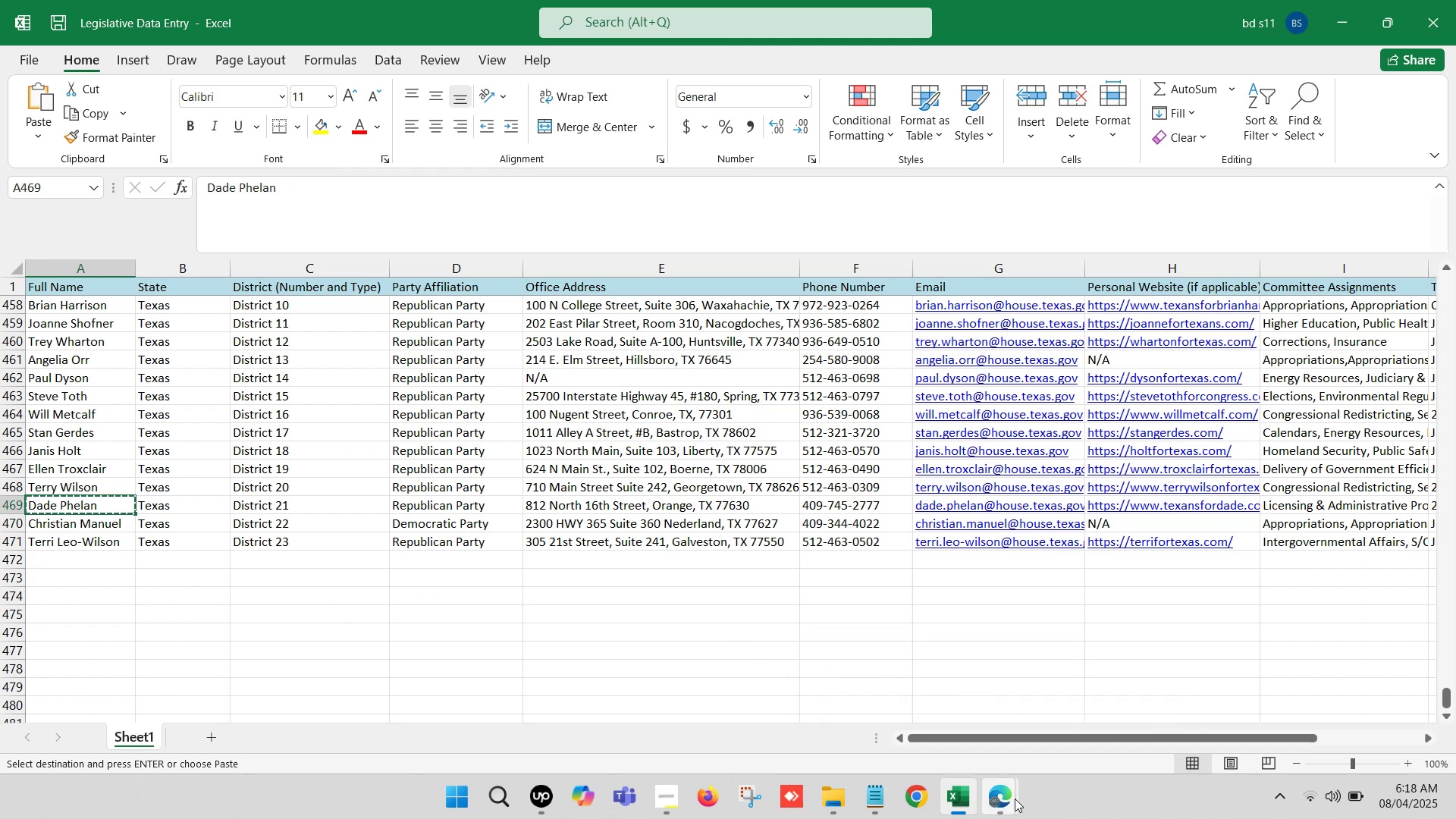 
left_click([1006, 801])
 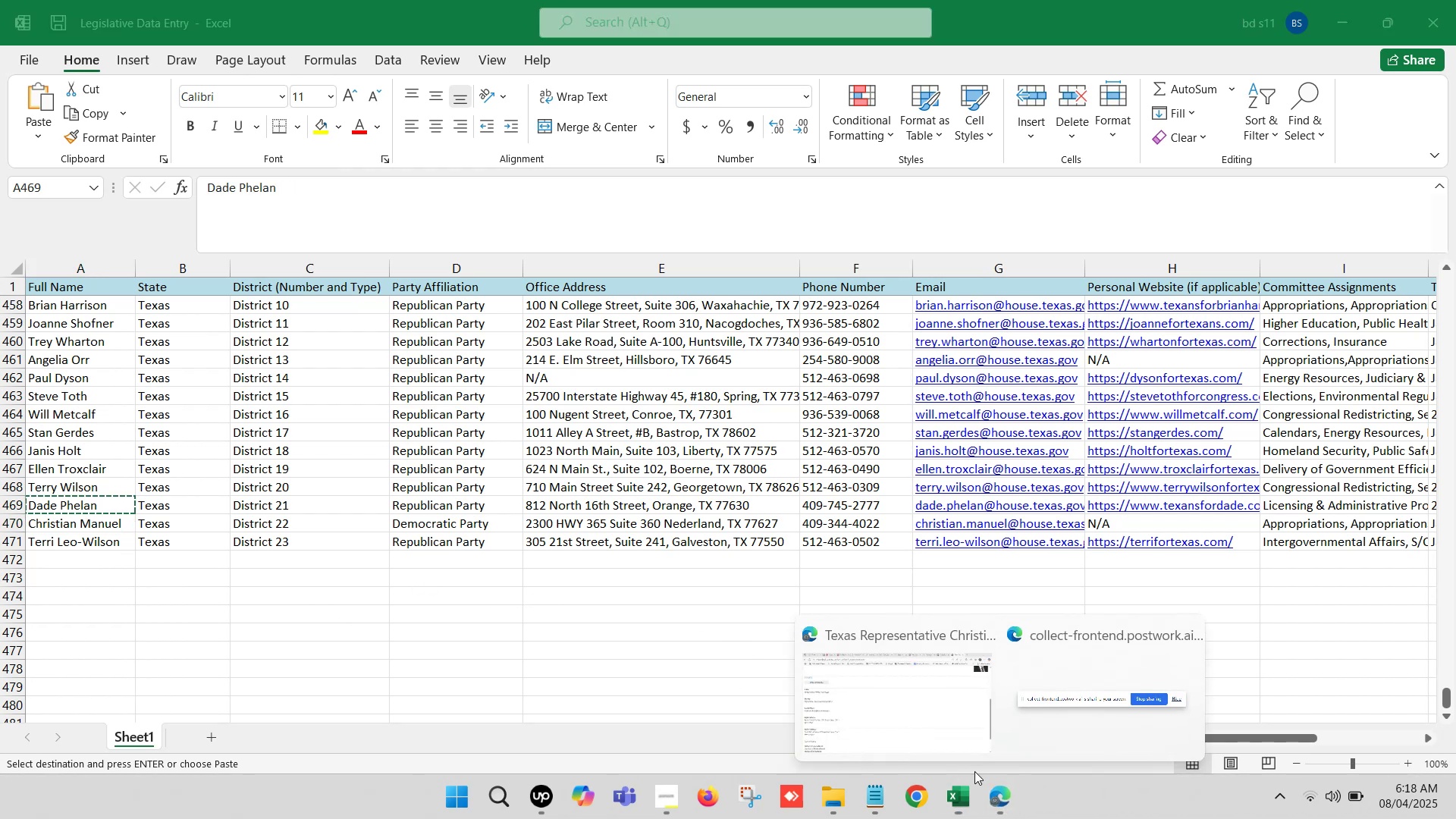 
left_click([915, 726])
 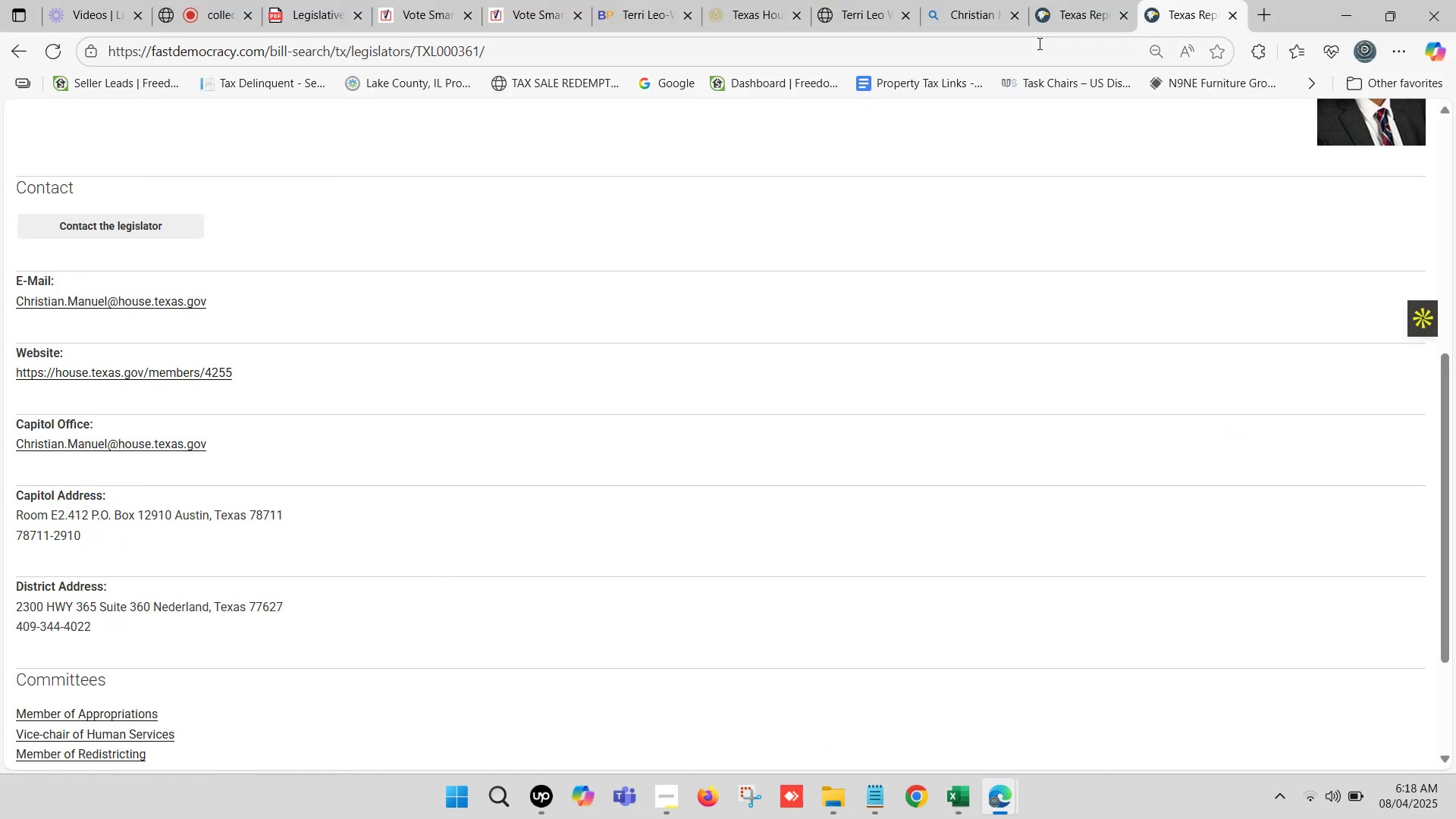 
left_click([958, 0])
 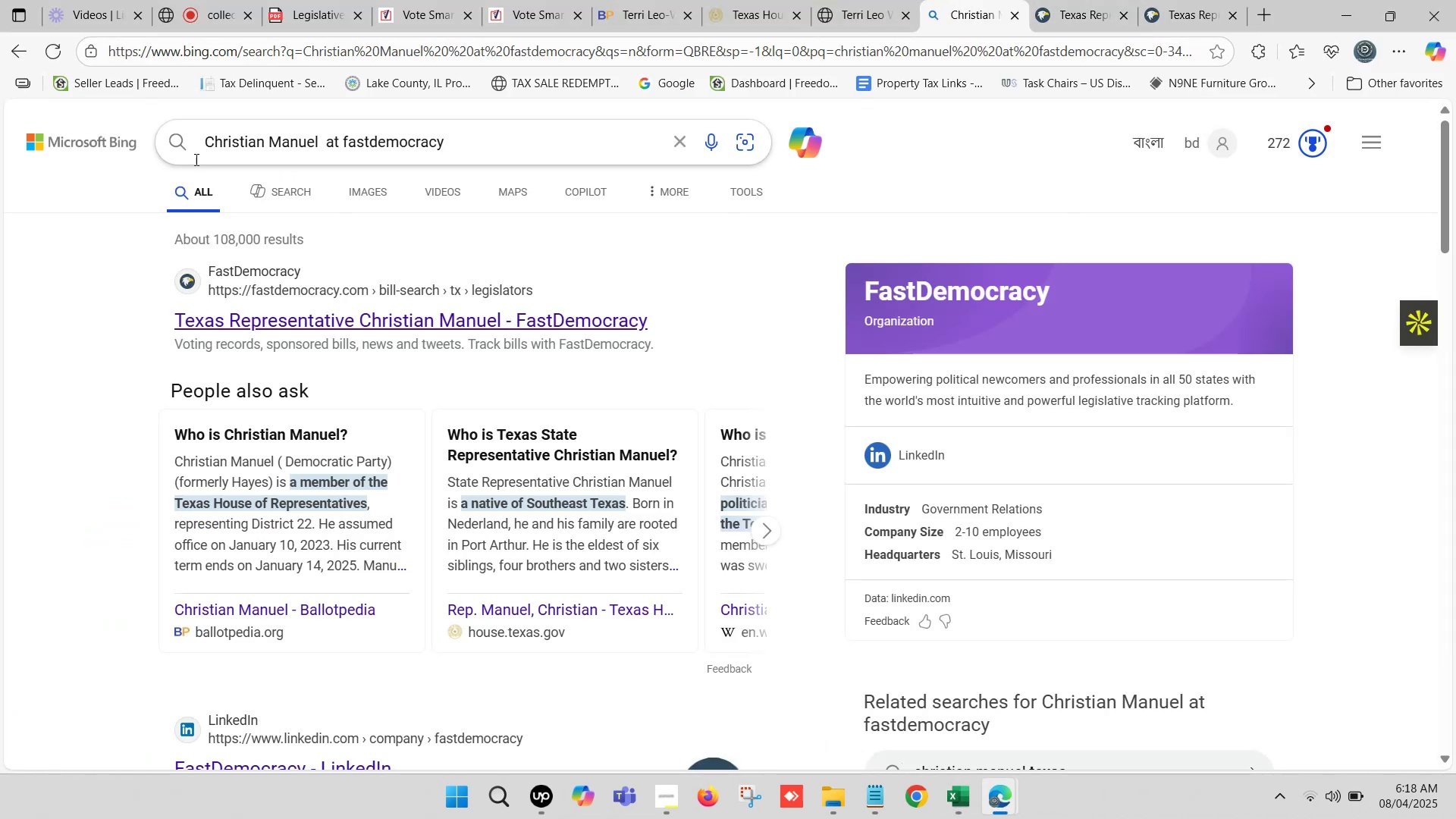 
scroll: coordinate [209, 135], scroll_direction: up, amount: 1.0
 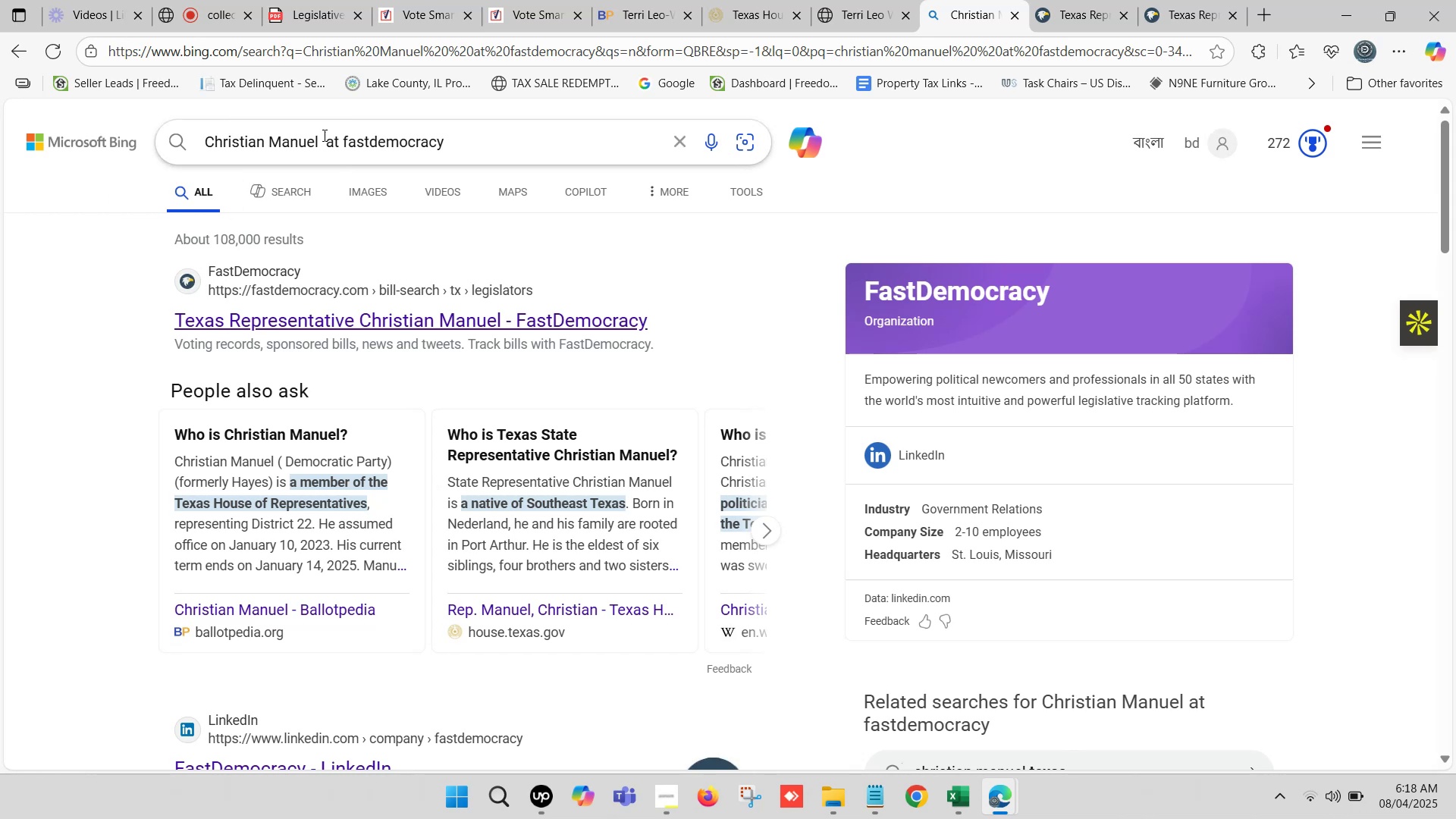 
left_click_drag(start_coordinate=[318, 132], to_coordinate=[55, 134])
 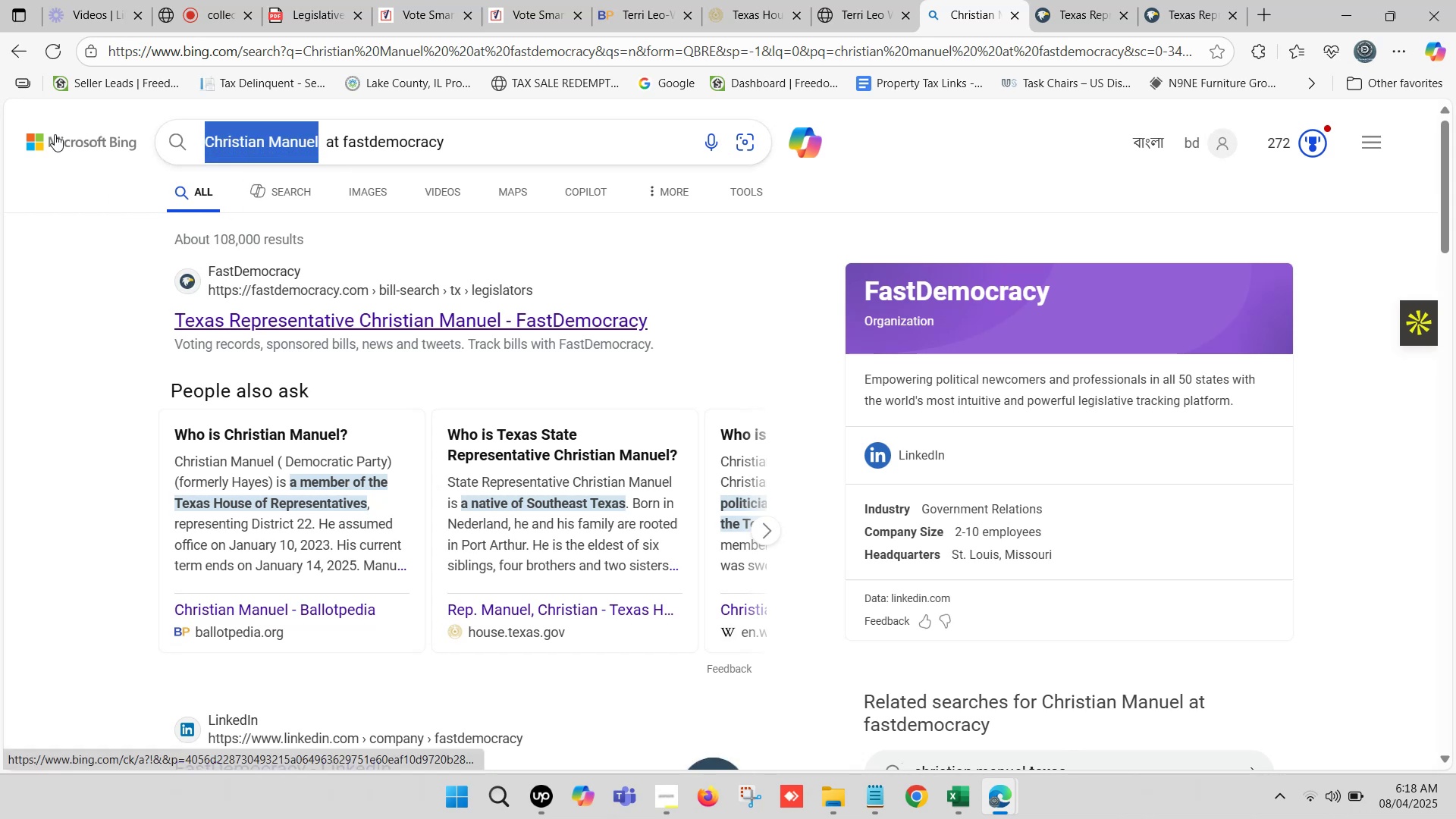 
key(Control+ControlLeft)
 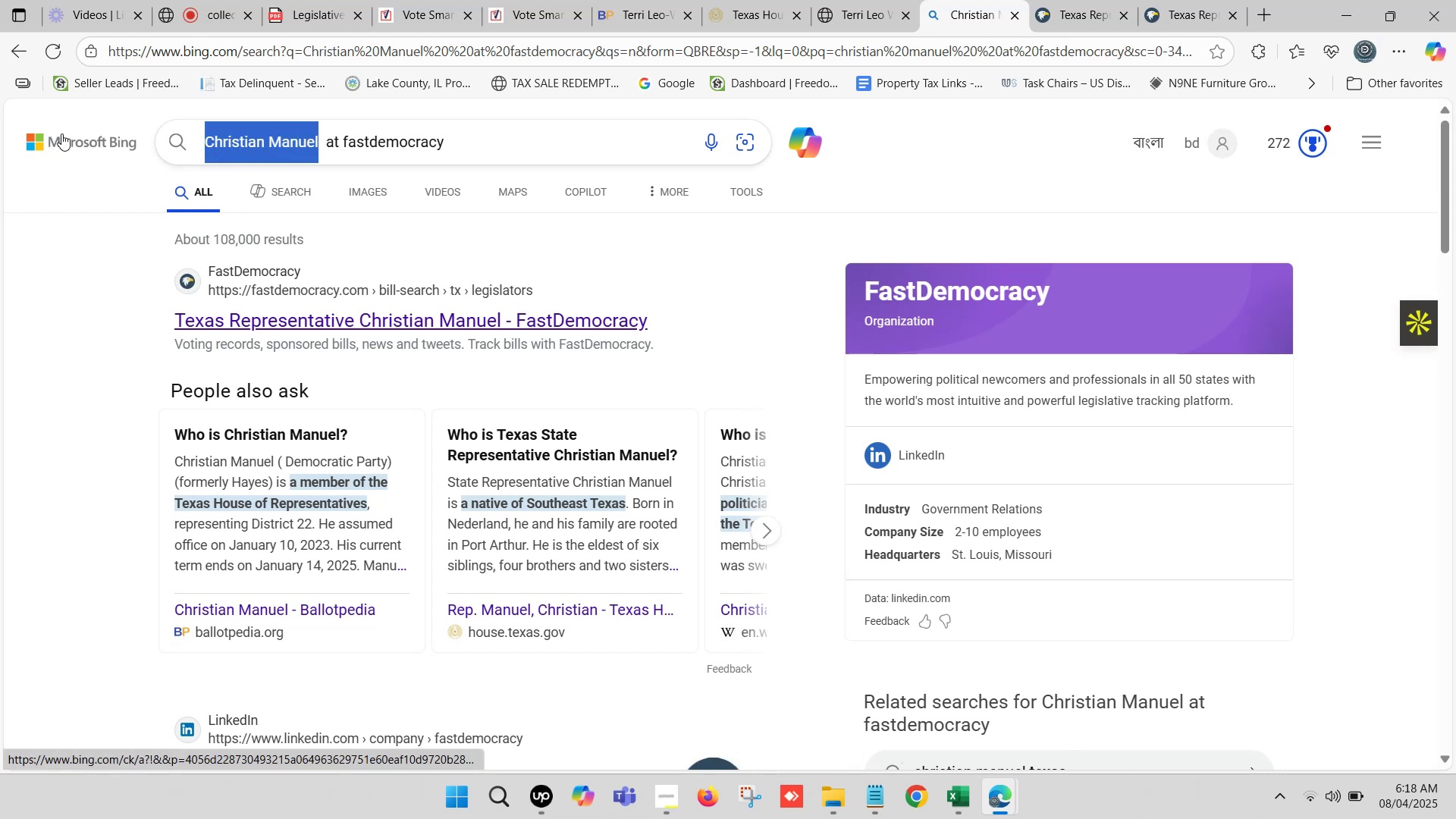 
key(Control+V)
 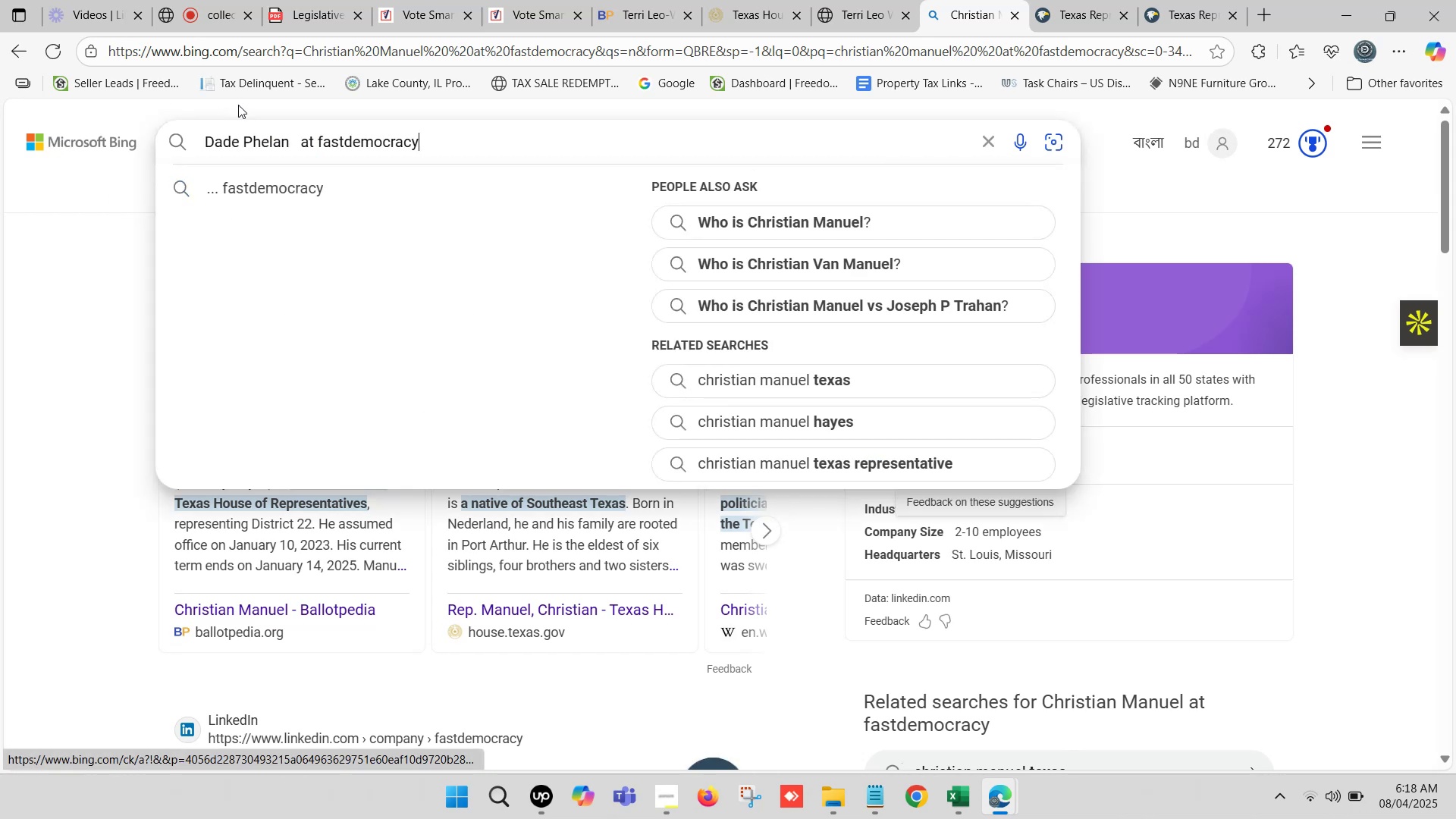 
key(Enter)
 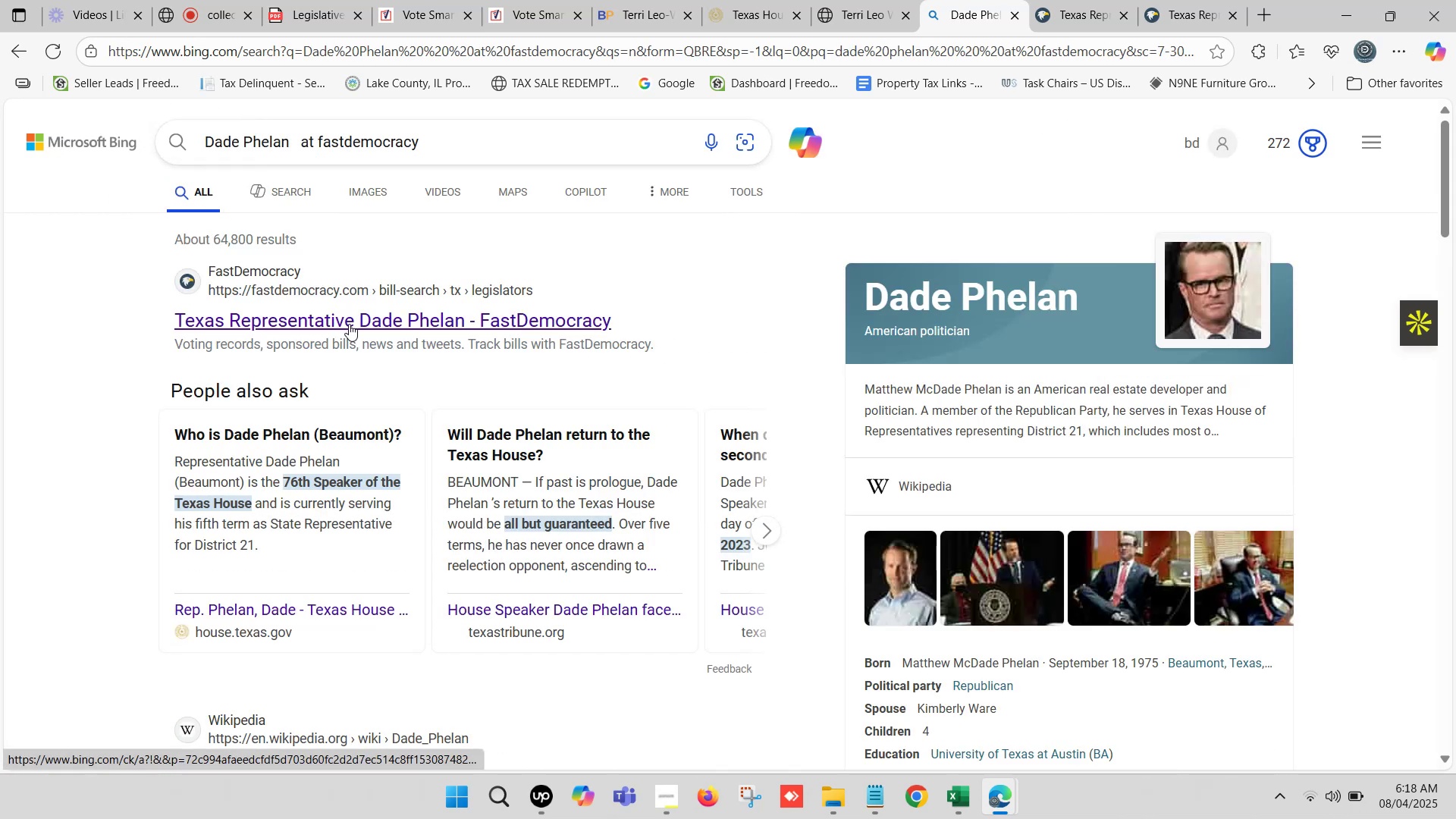 
right_click([404, 318])
 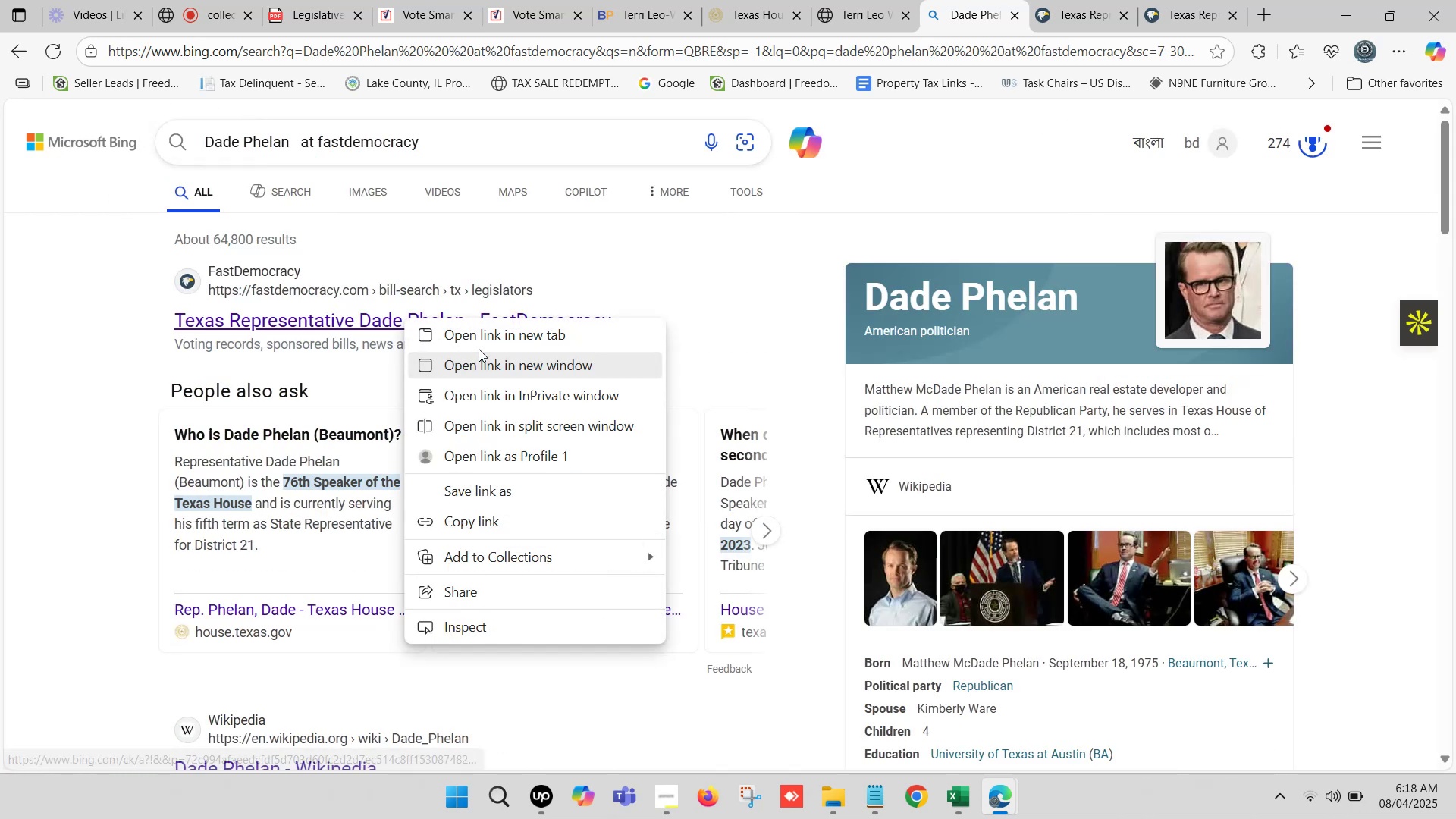 
left_click([481, 338])
 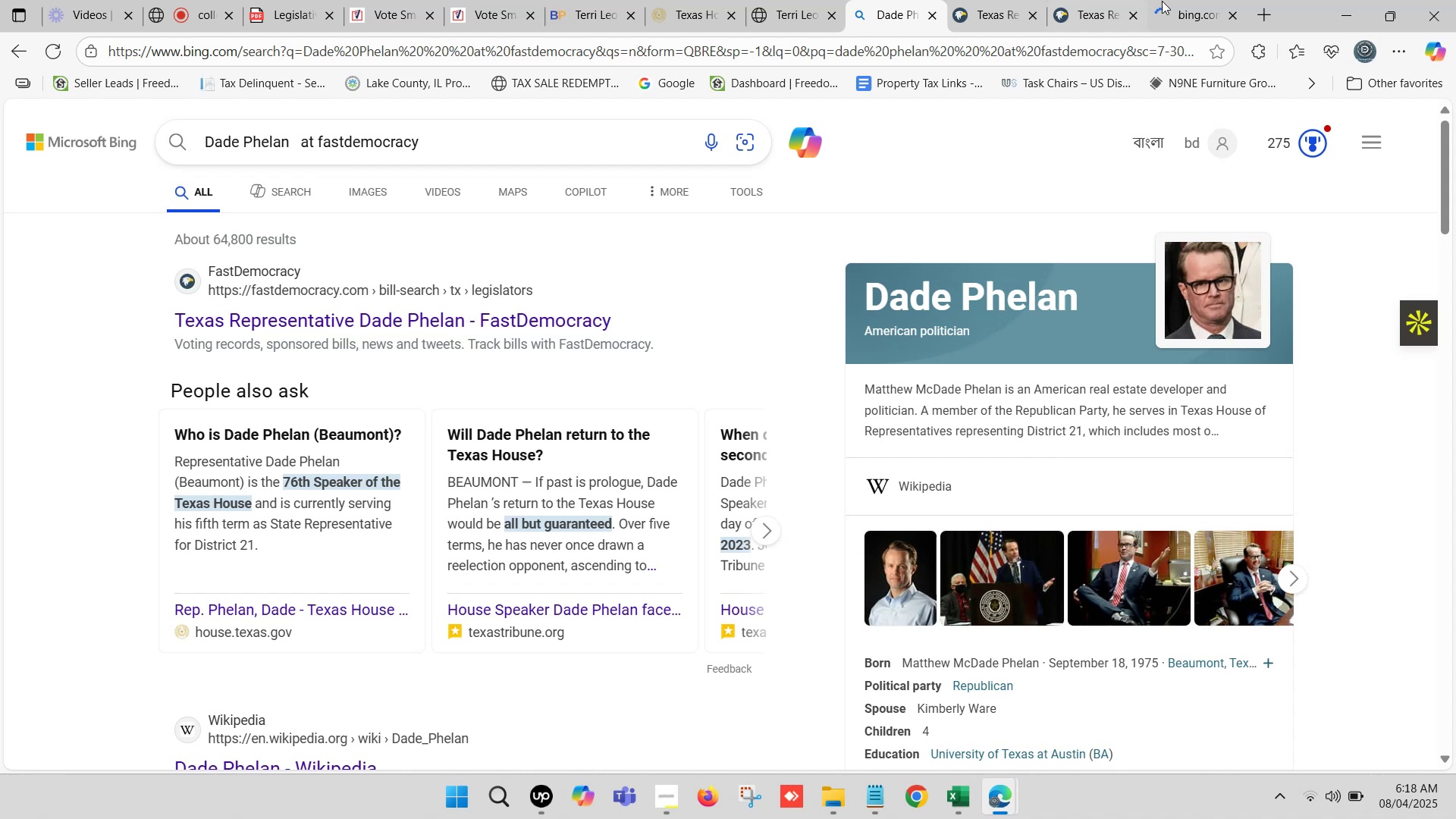 
left_click([1201, 0])
 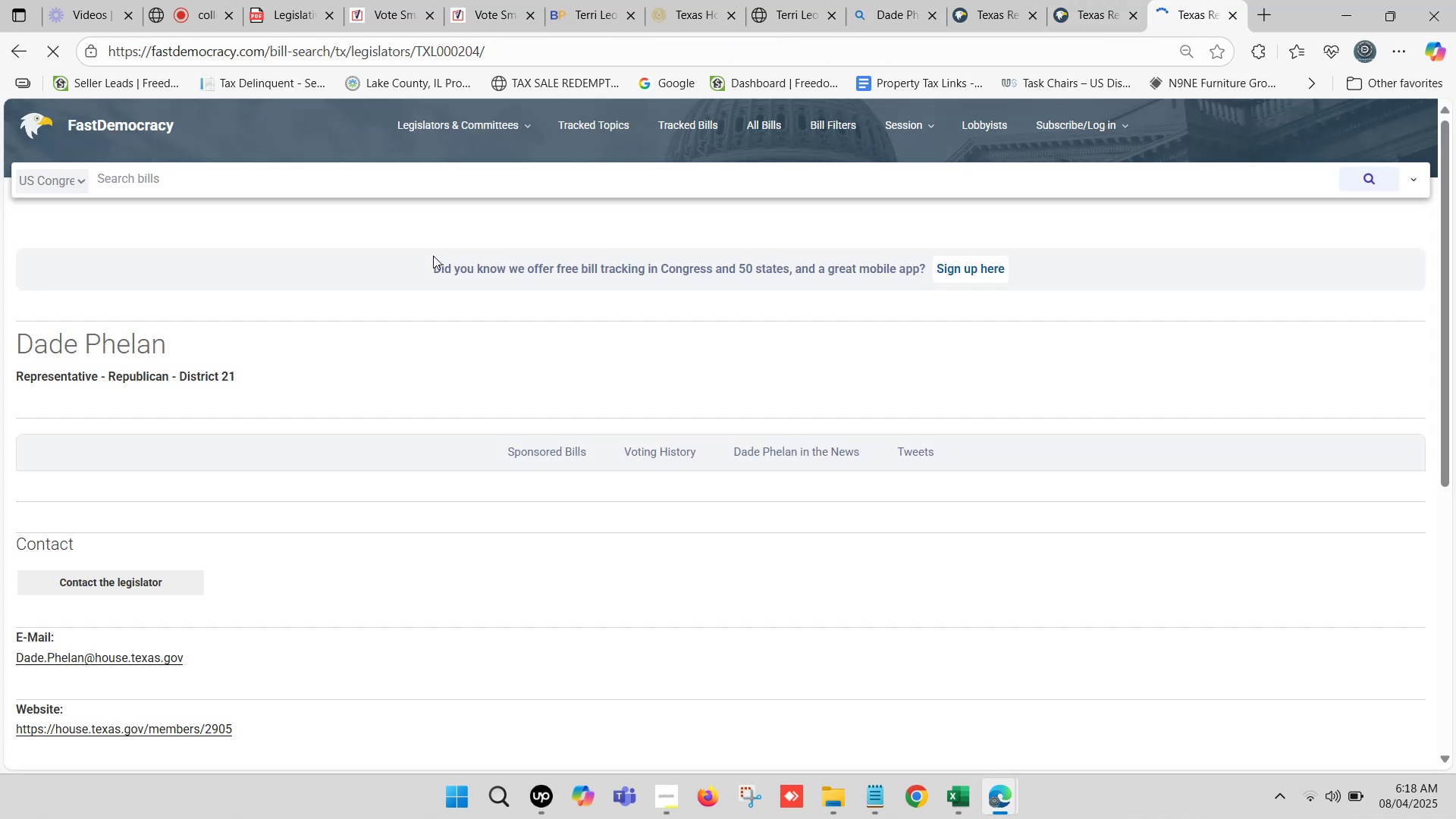 
scroll: coordinate [424, 259], scroll_direction: down, amount: 4.0
 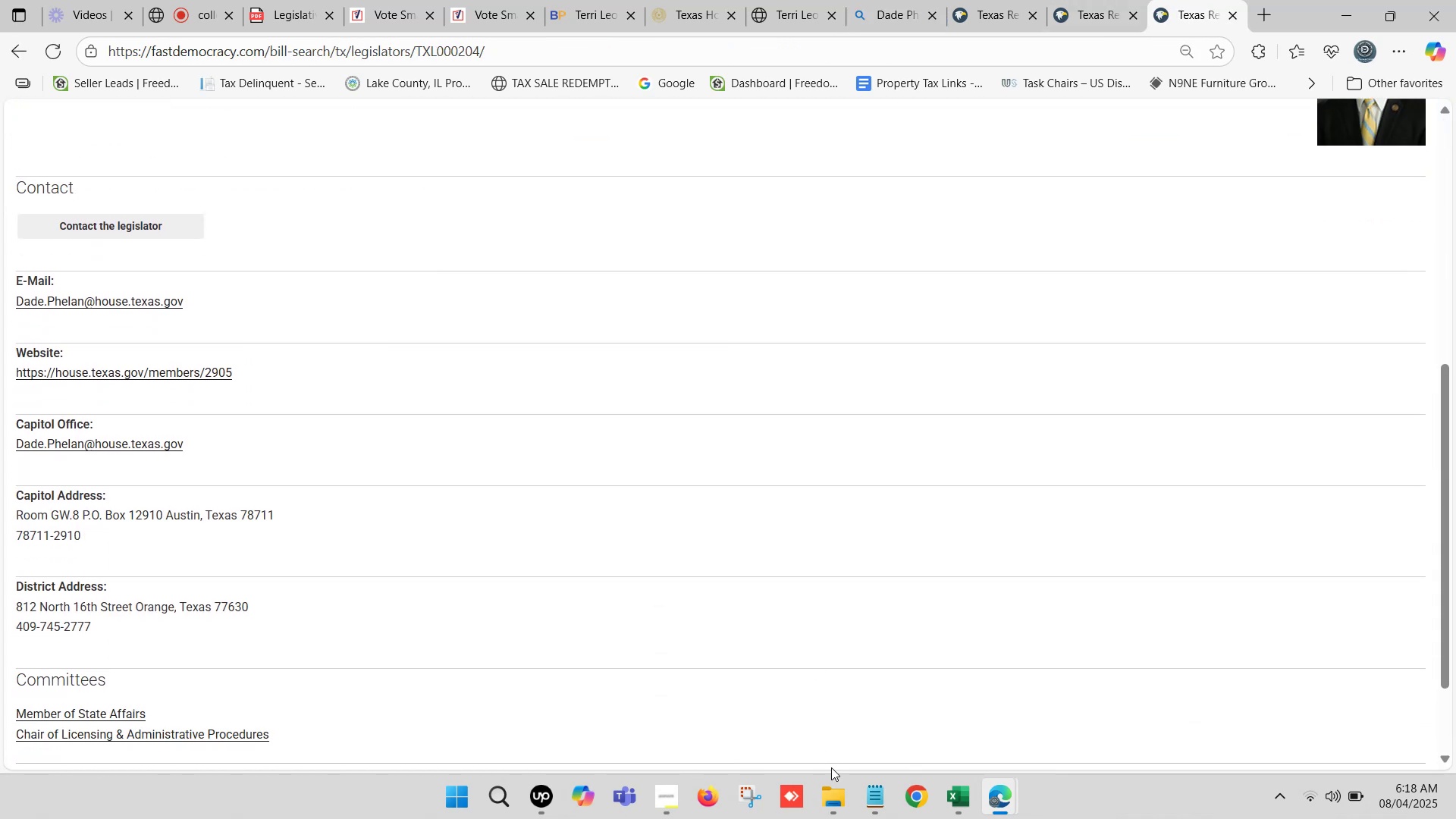 
left_click([945, 793])
 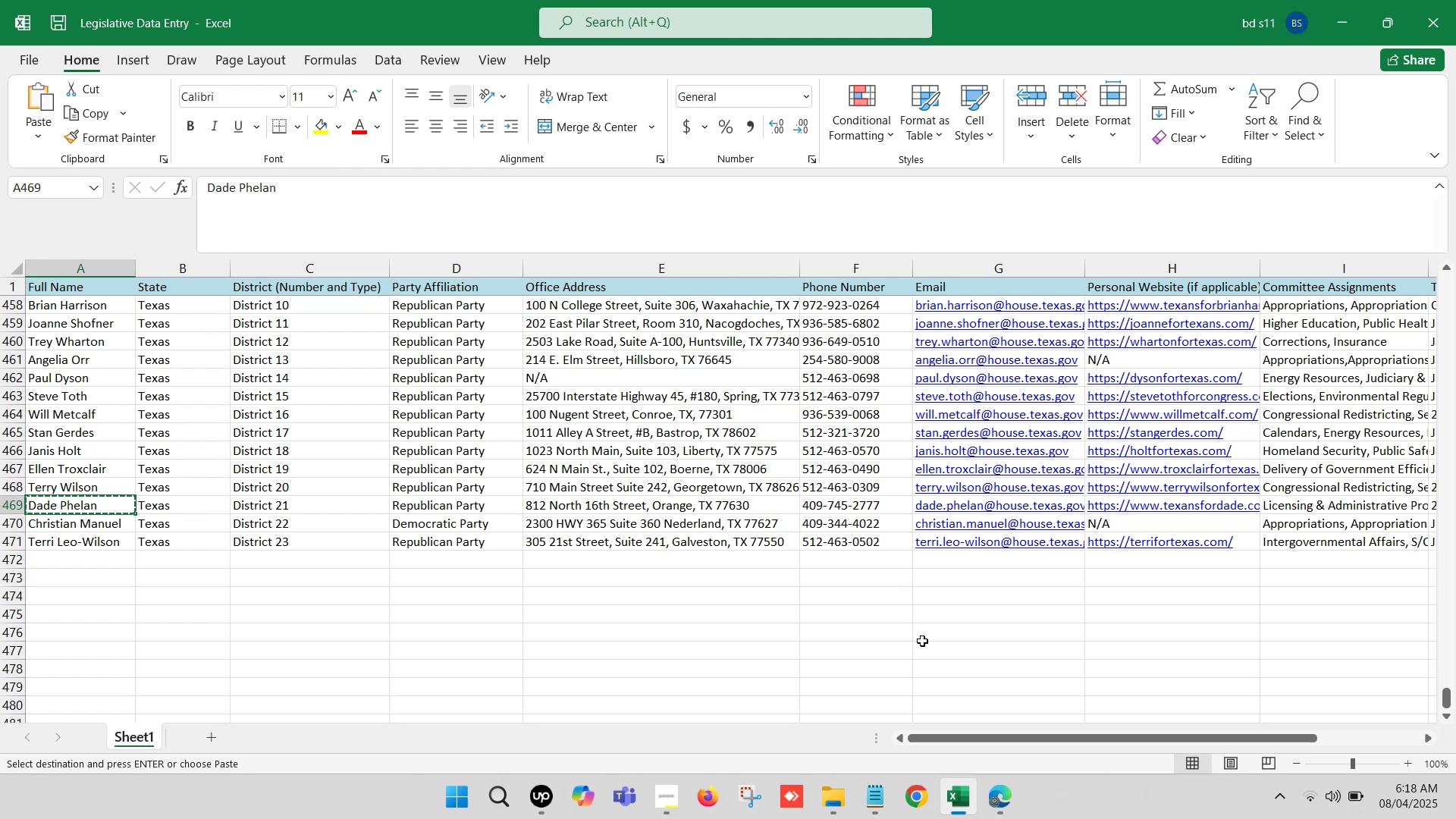 
left_click([996, 795])
 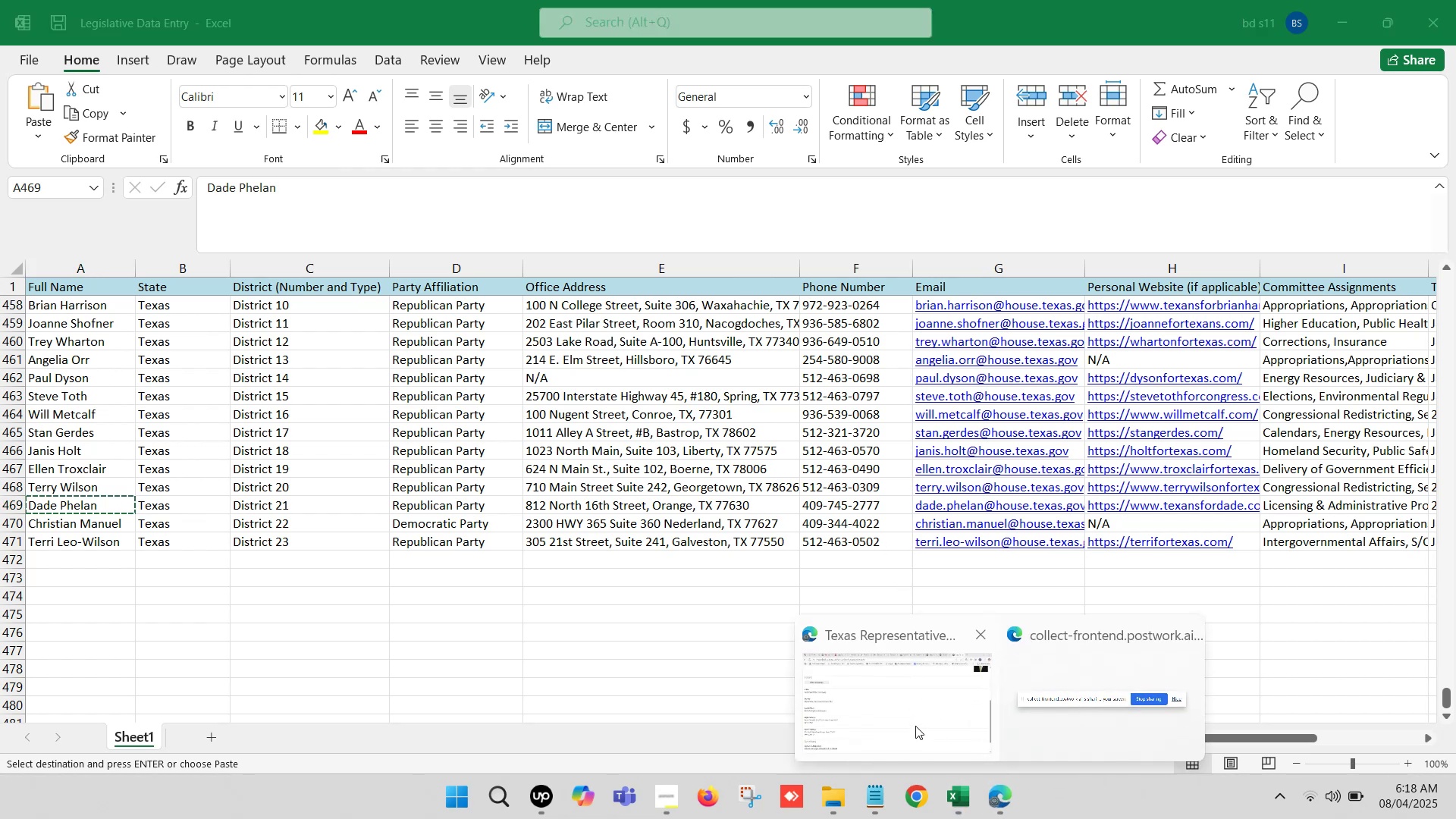 
left_click([908, 712])
 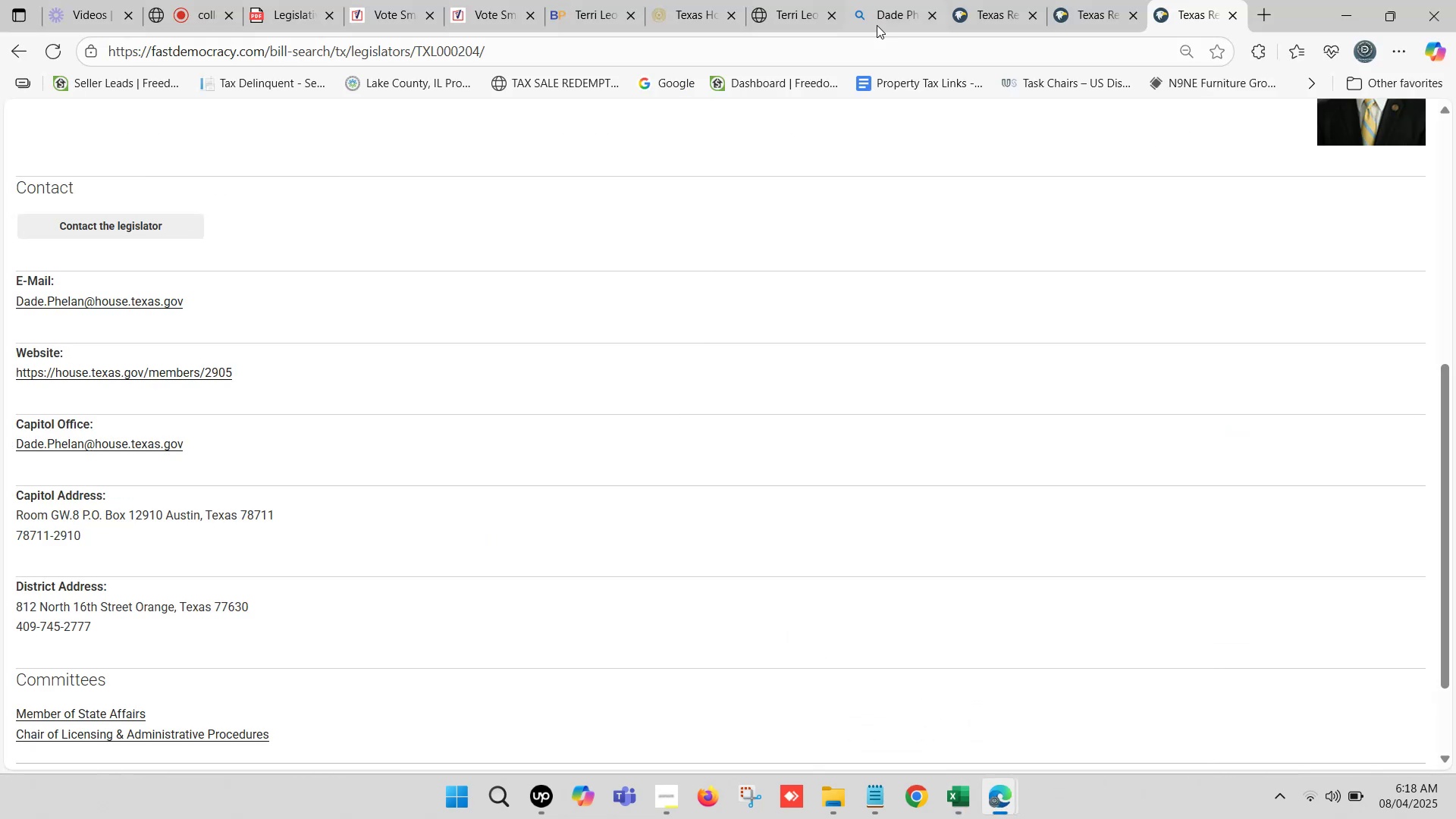 
left_click([1016, 0])
 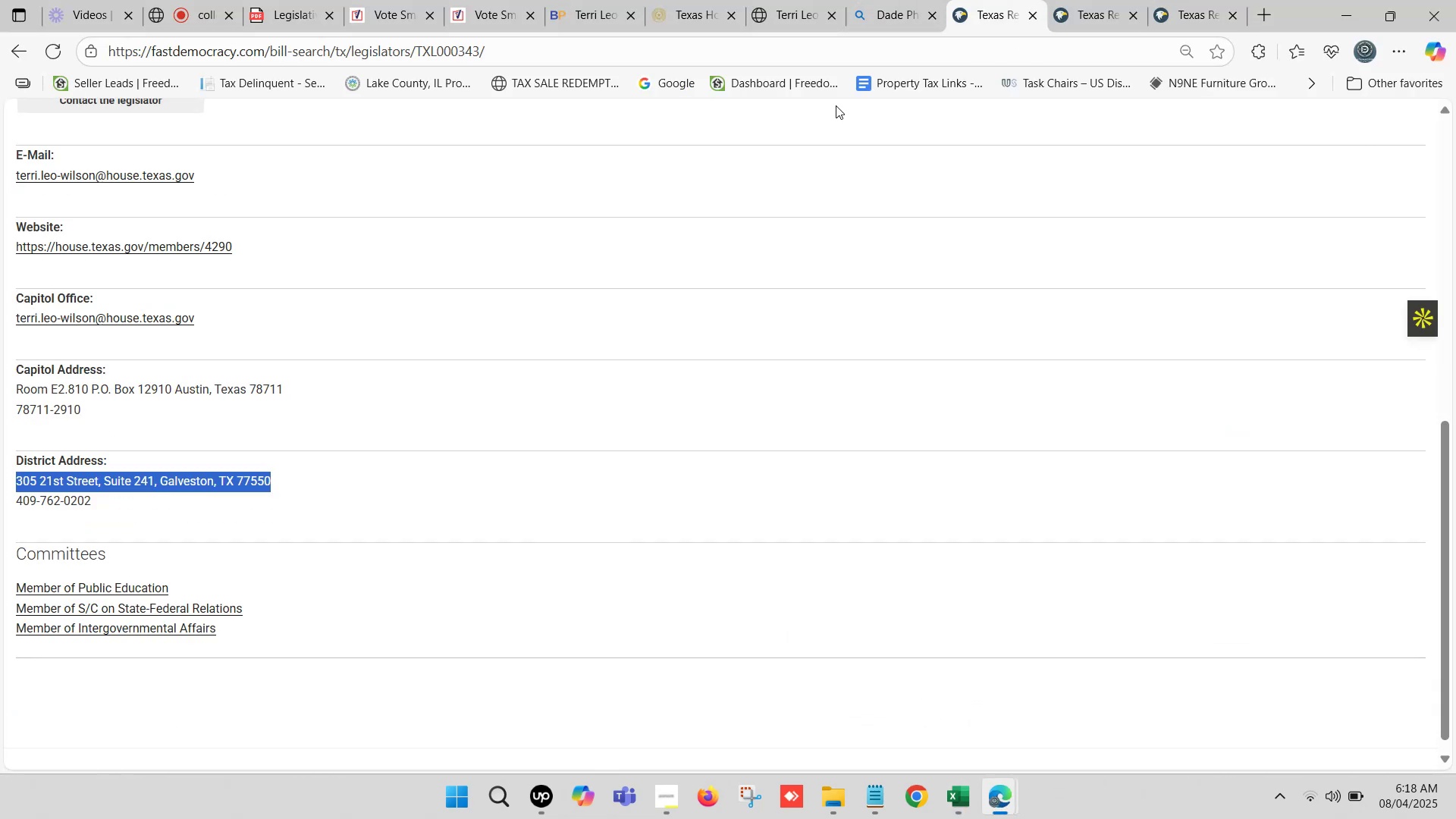 
scroll: coordinate [783, 162], scroll_direction: up, amount: 1.0
 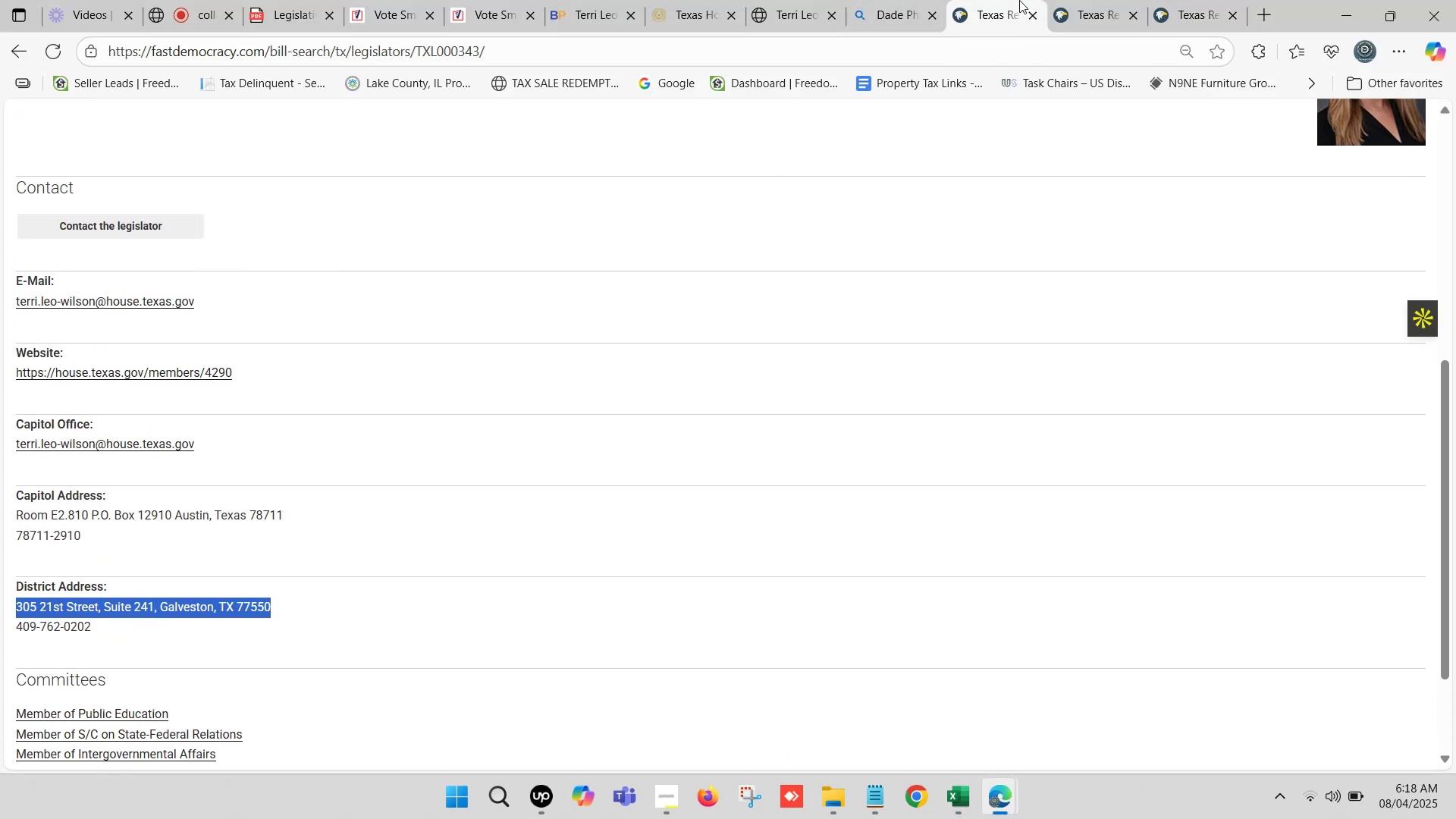 
left_click([1099, 0])
 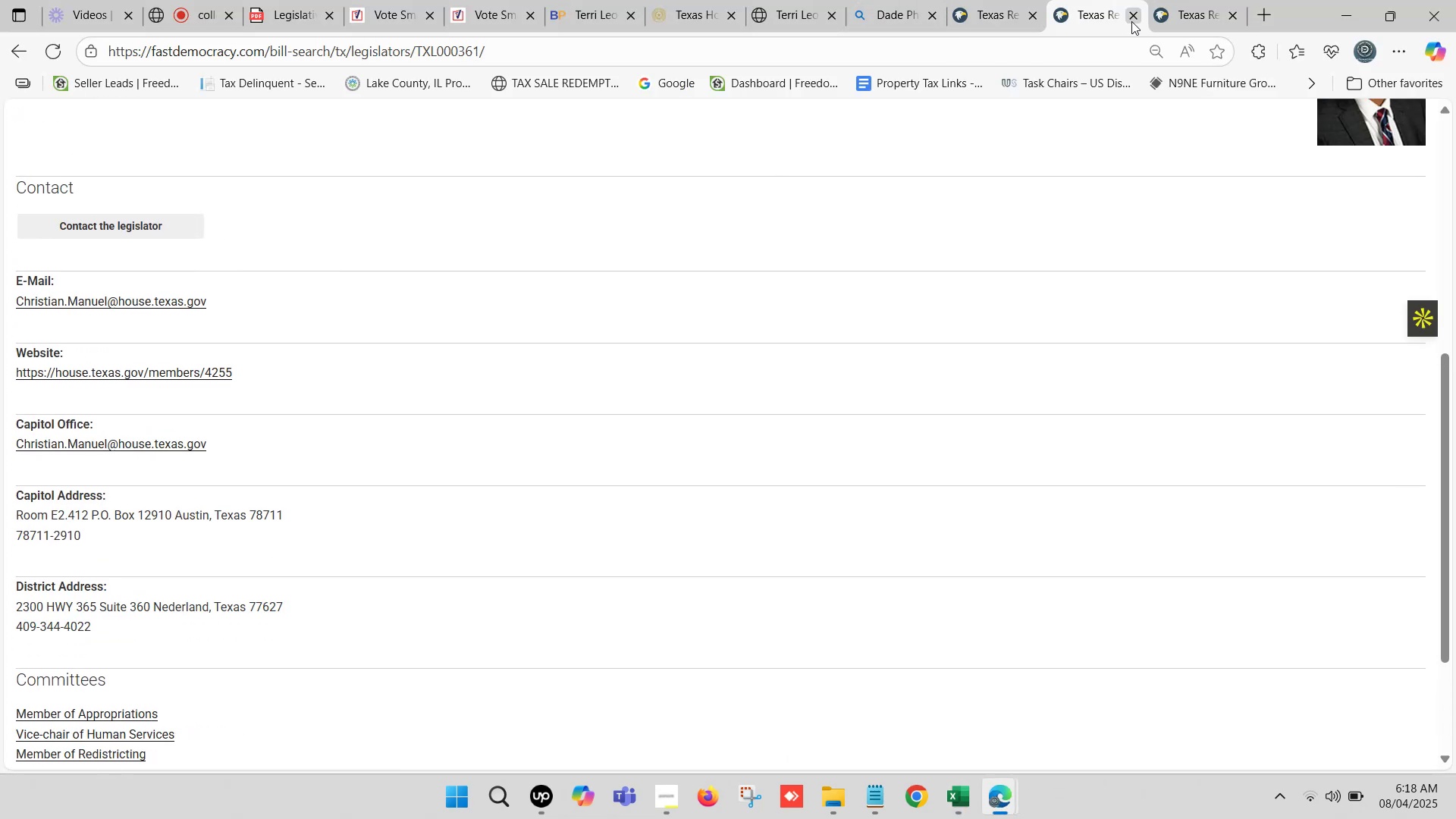 
left_click([1138, 21])
 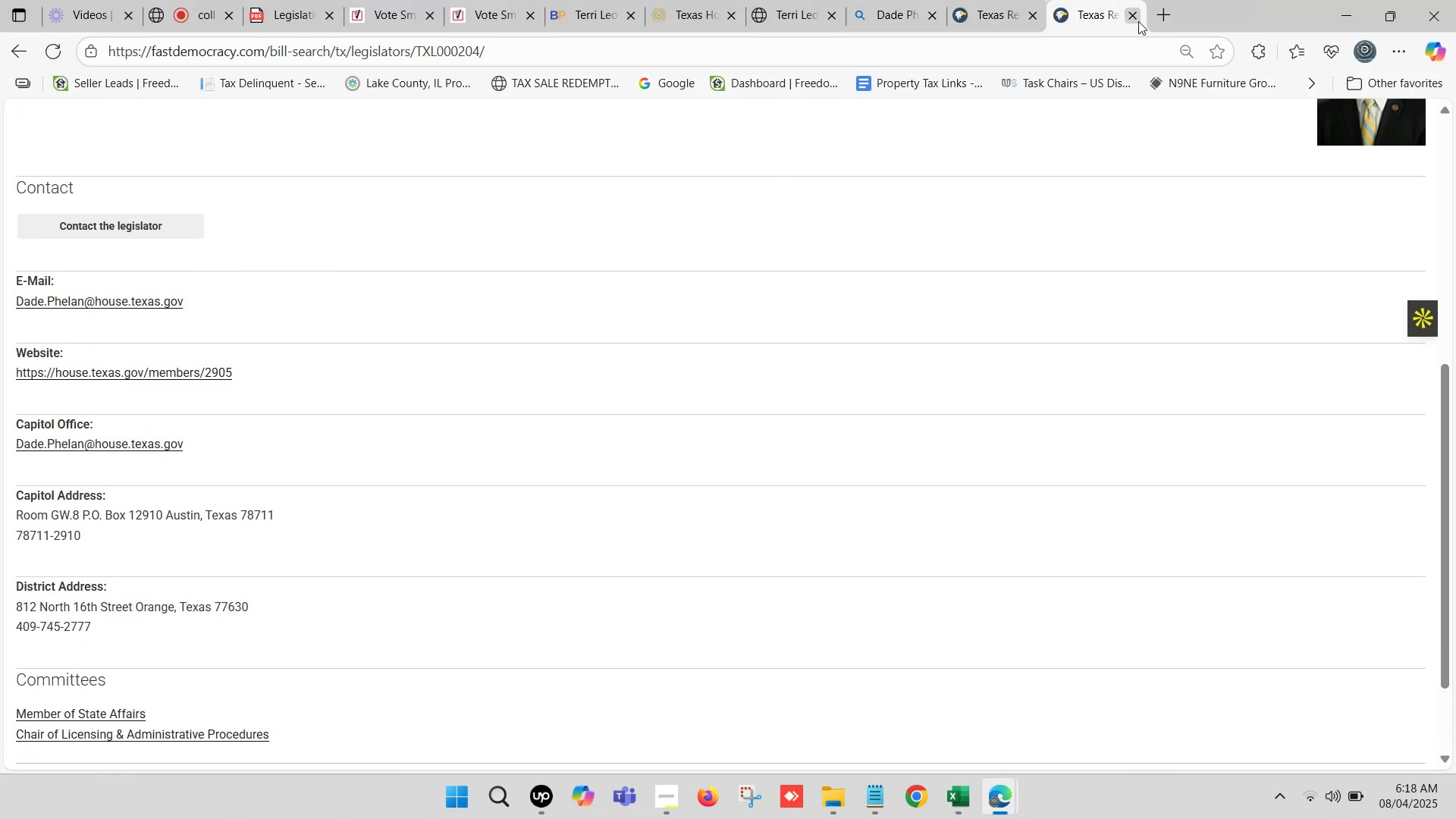 
left_click([1138, 21])
 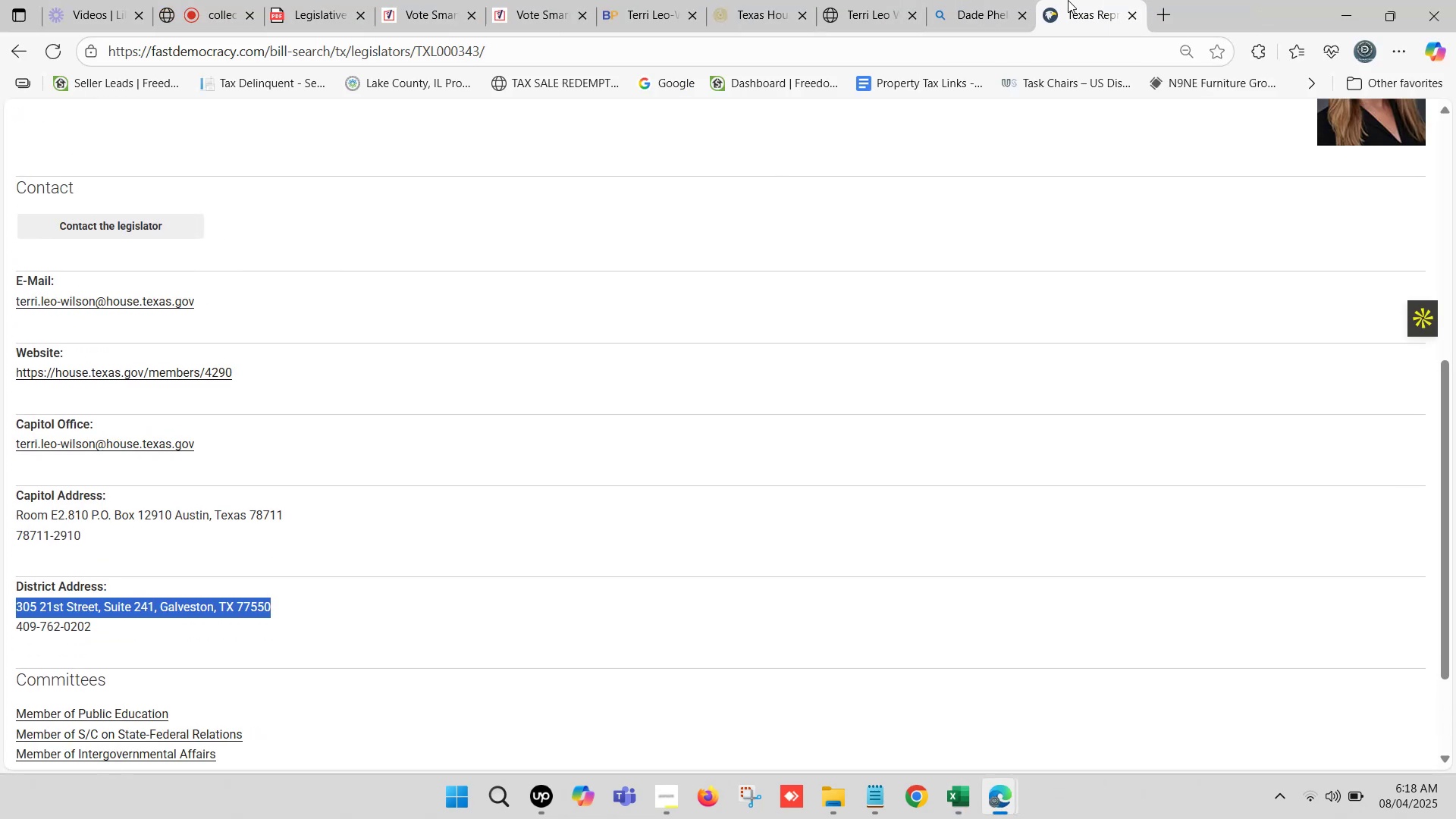 
left_click([1064, 0])
 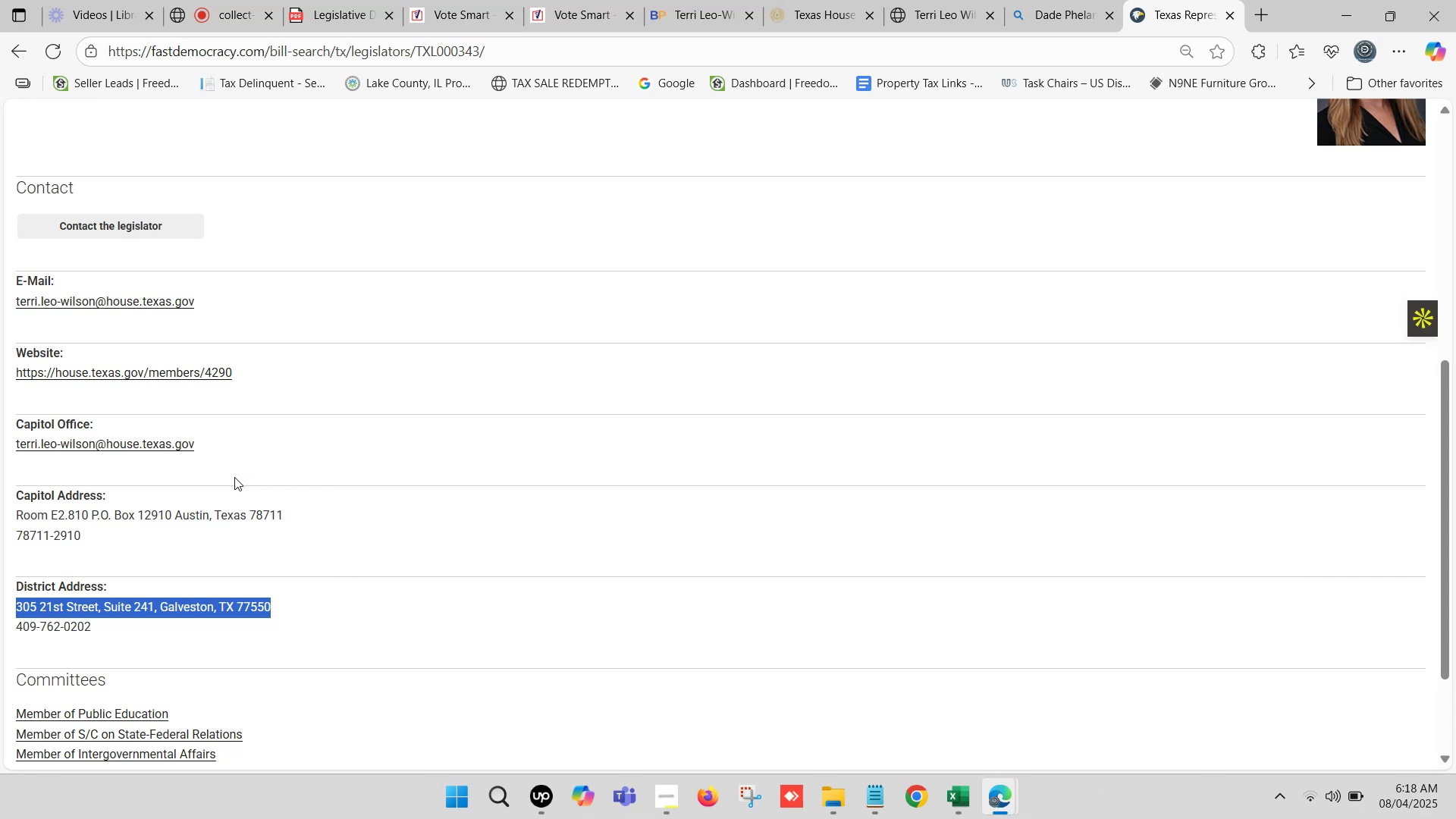 
scroll: coordinate [192, 488], scroll_direction: down, amount: 1.0
 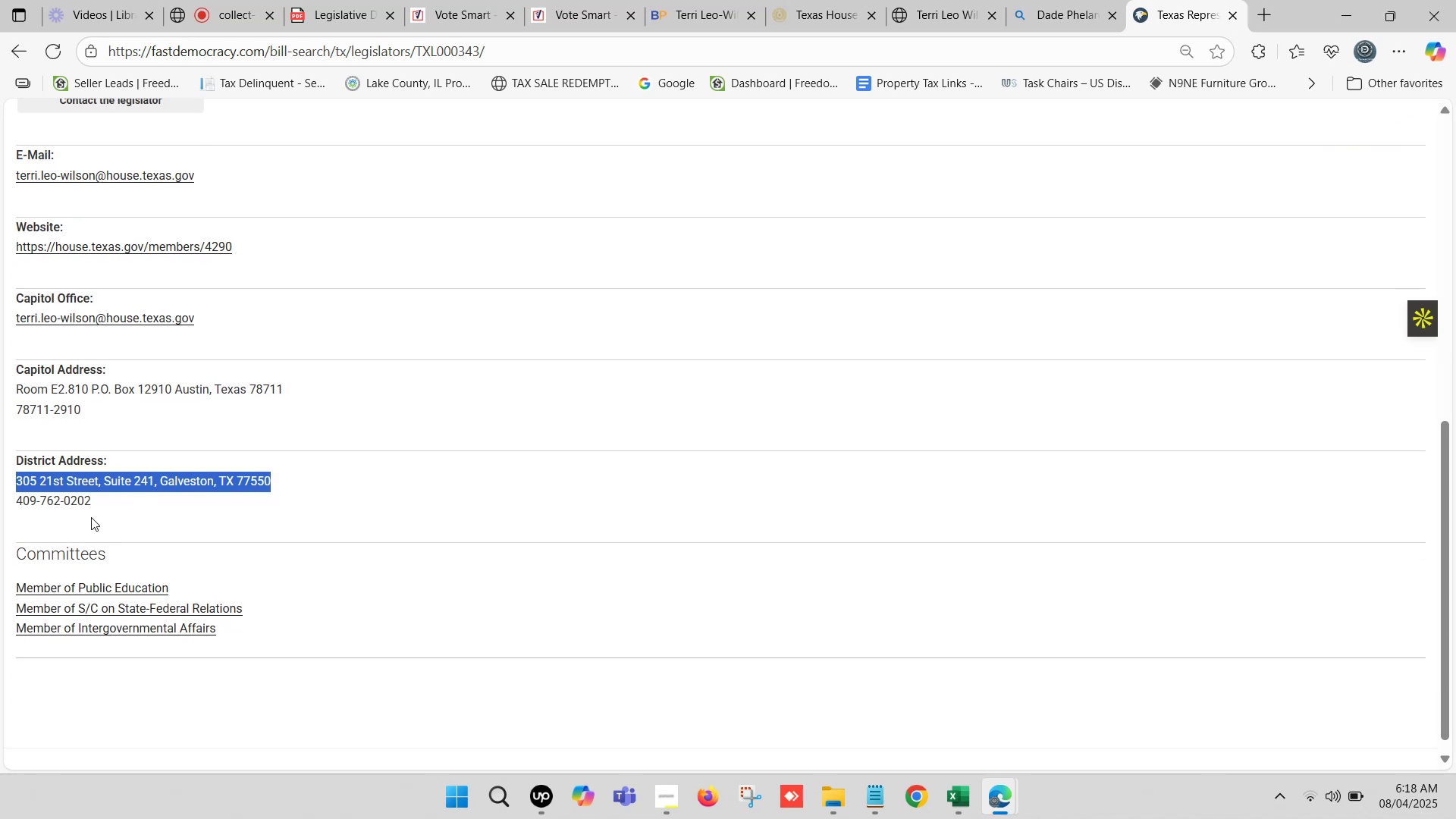 
left_click_drag(start_coordinate=[91, 504], to_coordinate=[18, 504])
 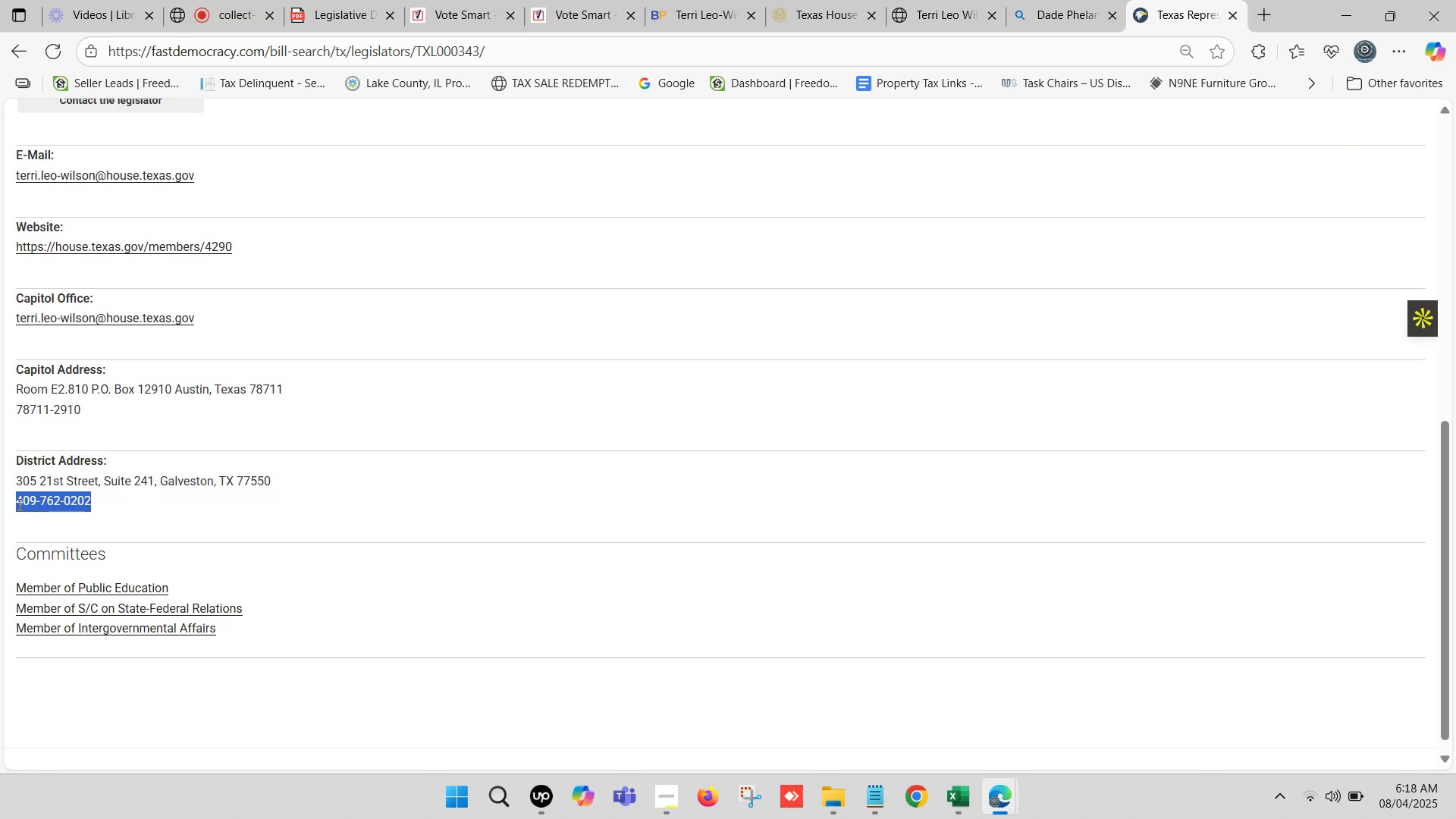 
key(Control+C)
 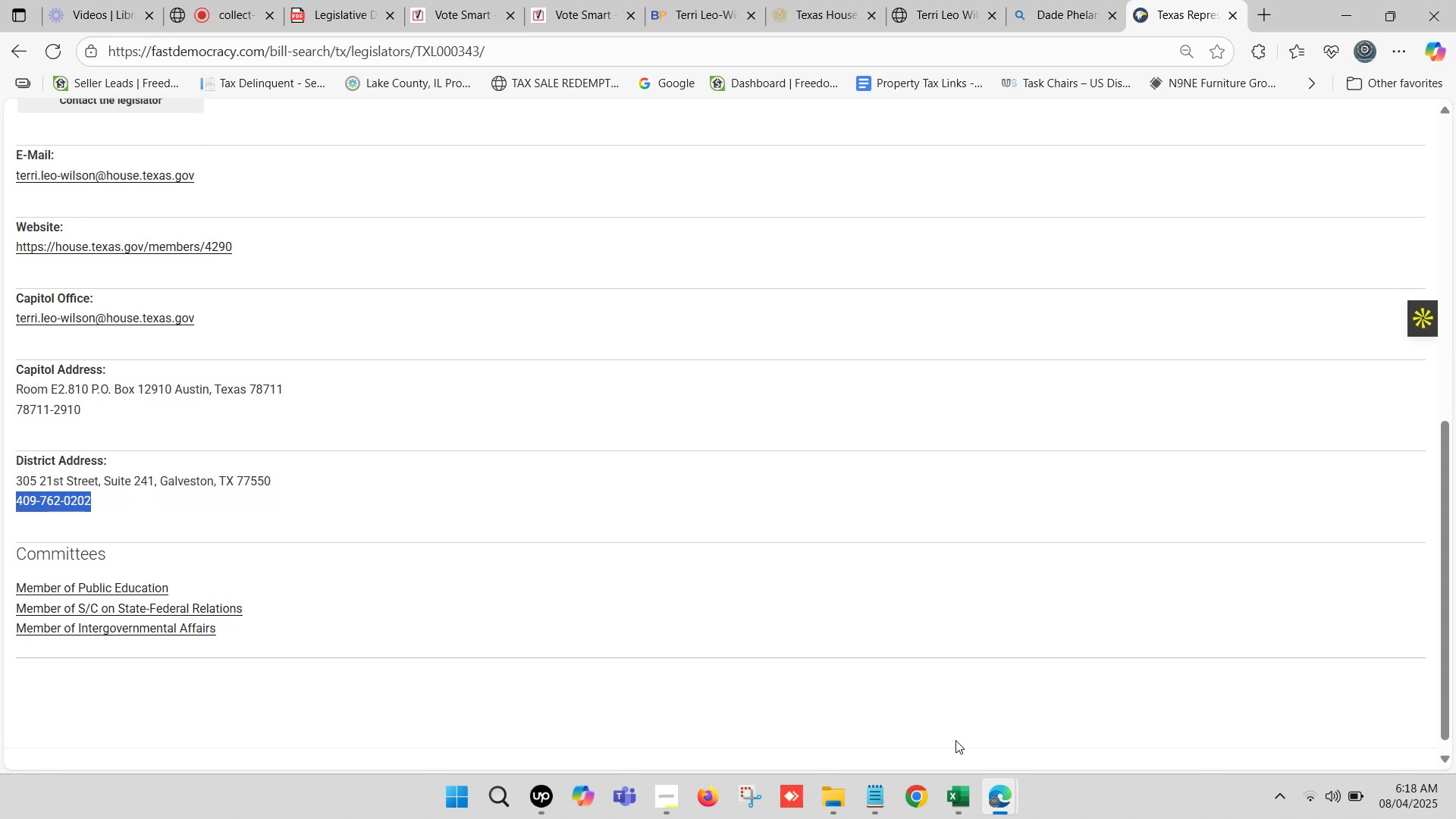 
mouse_move([944, 764])
 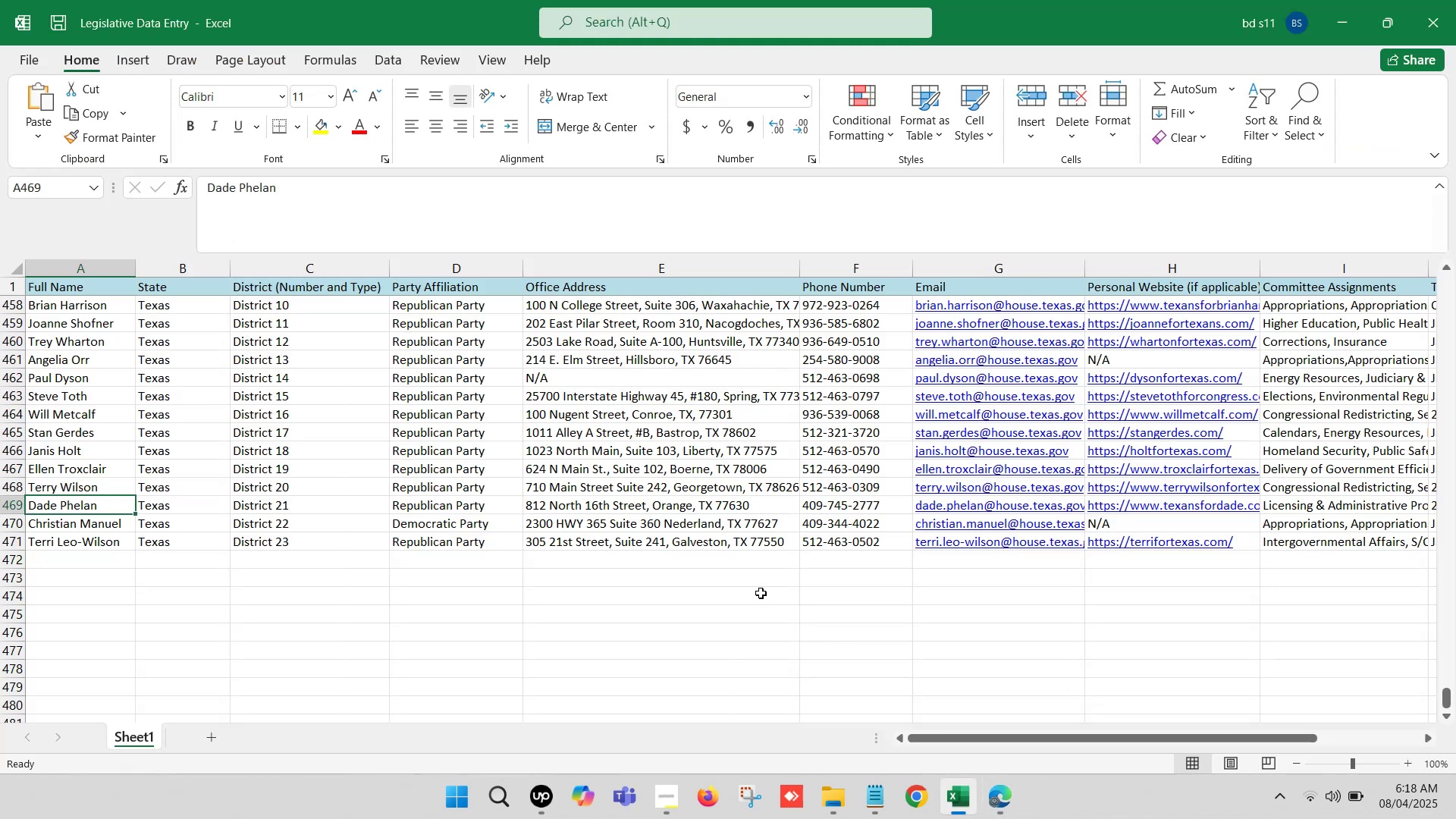 
left_click([766, 544])
 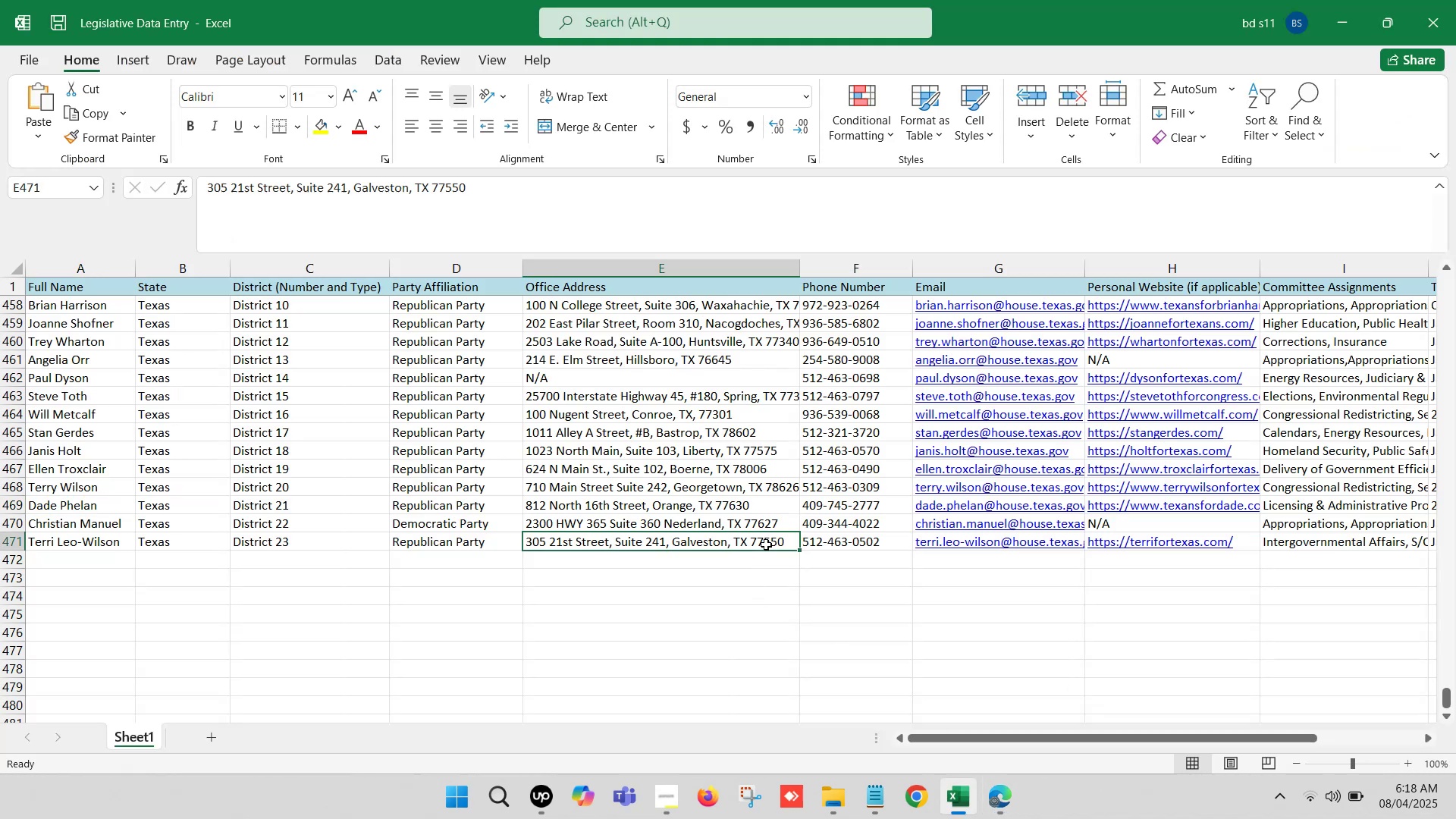 
key(ArrowRight)
 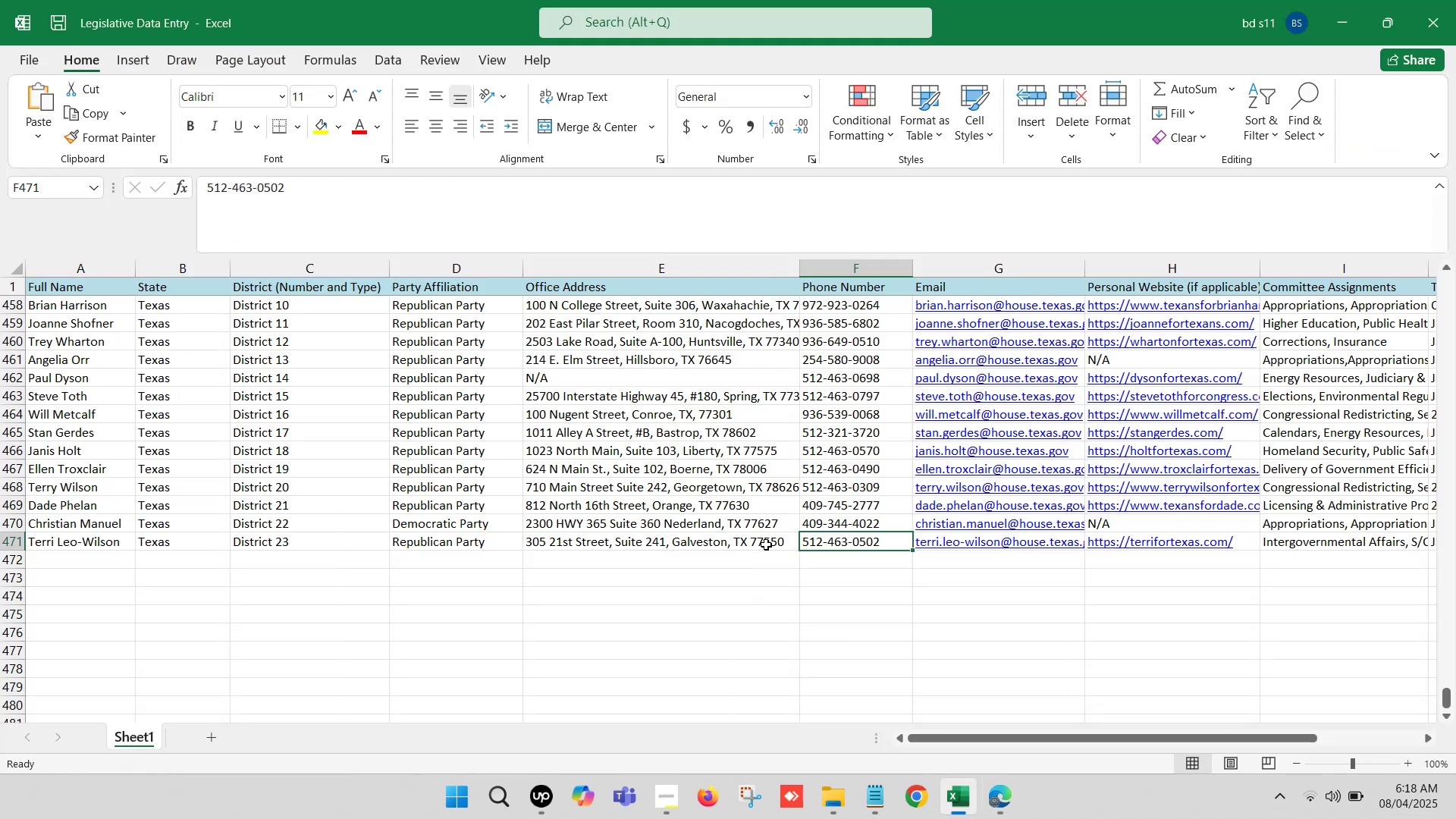 
key(Backspace)
 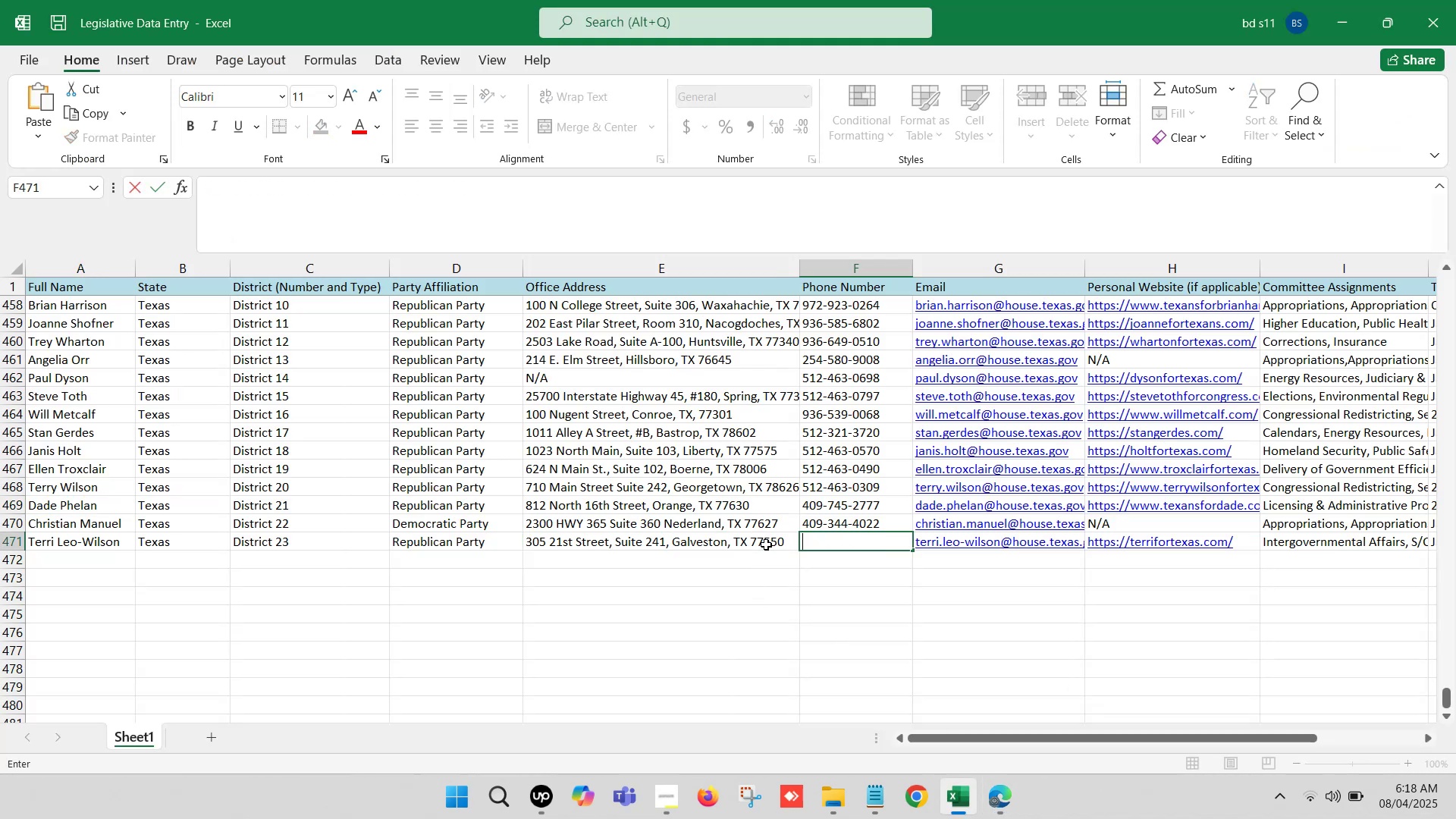 
key(Control+ControlLeft)
 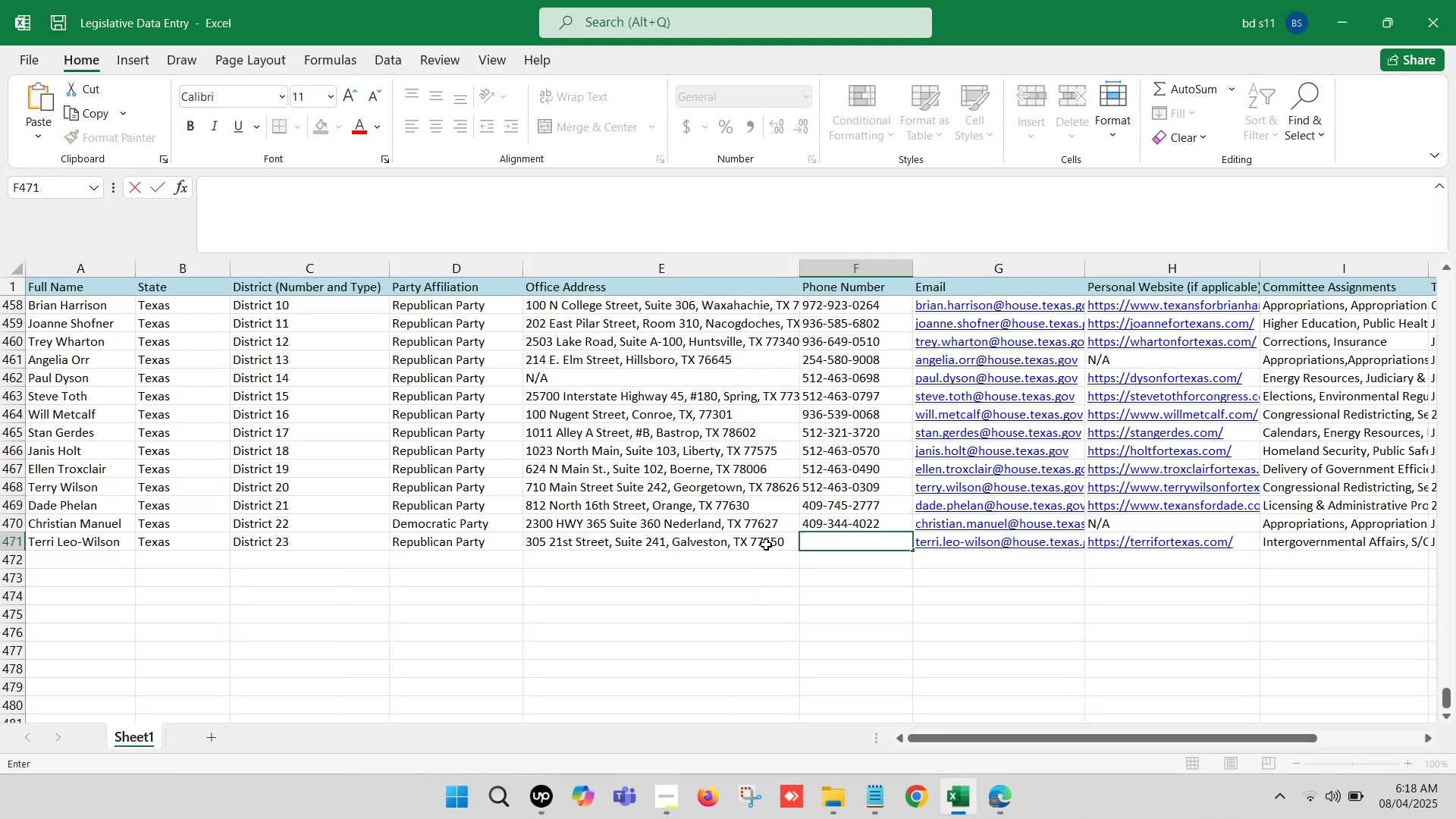 
key(Control+V)
 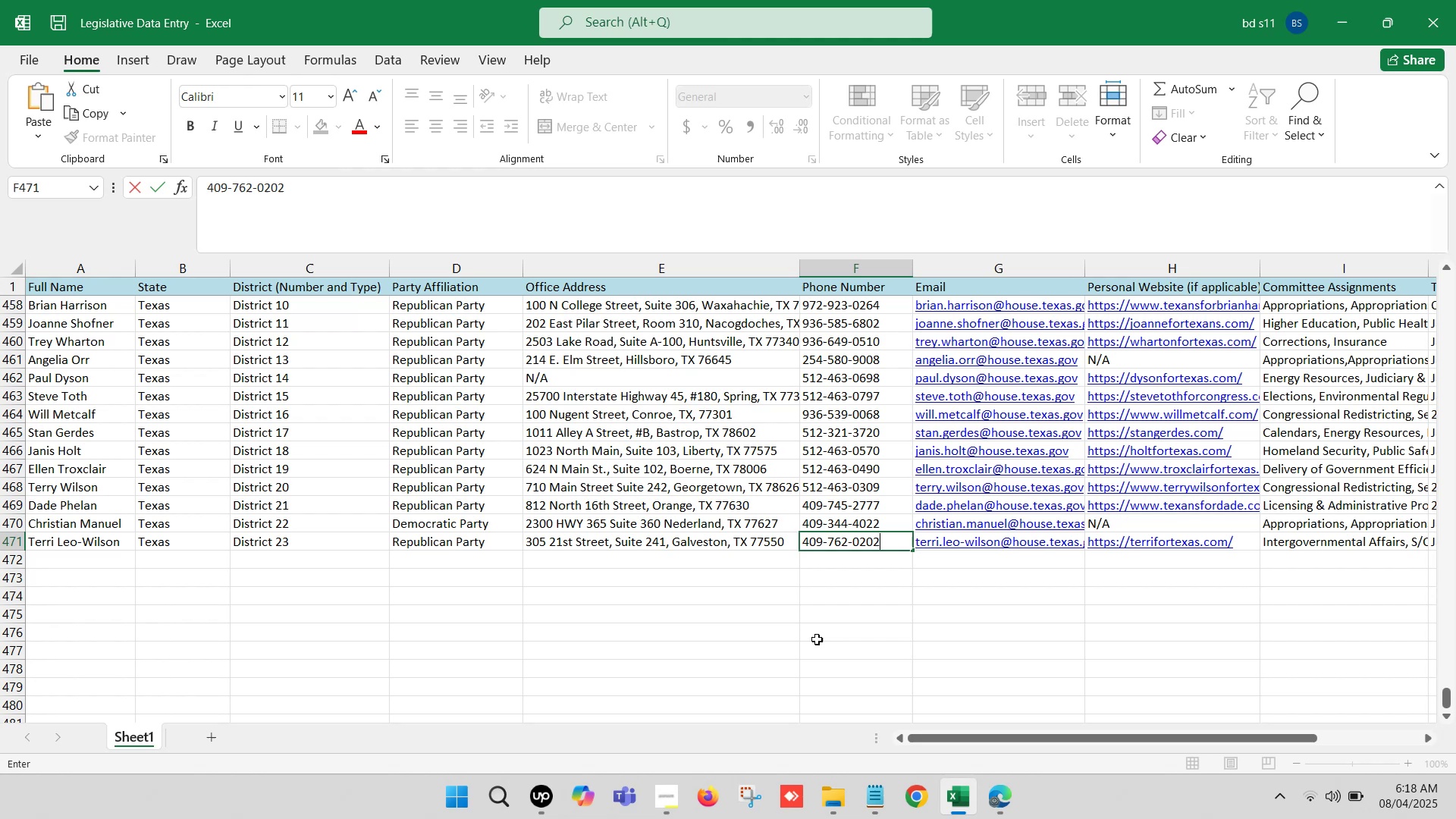 
key(Control+S)
 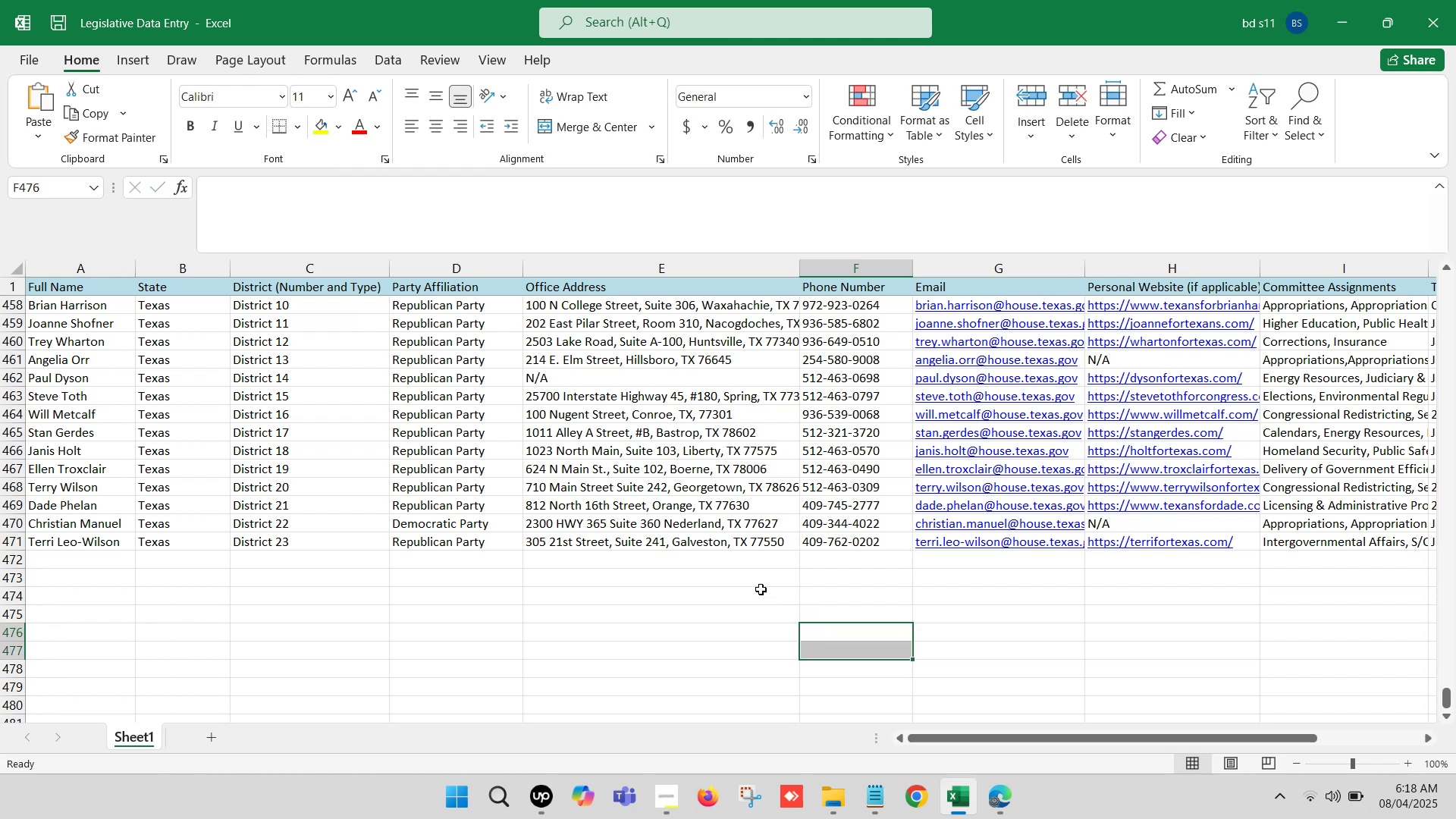 
scroll: coordinate [738, 575], scroll_direction: down, amount: 1.0
 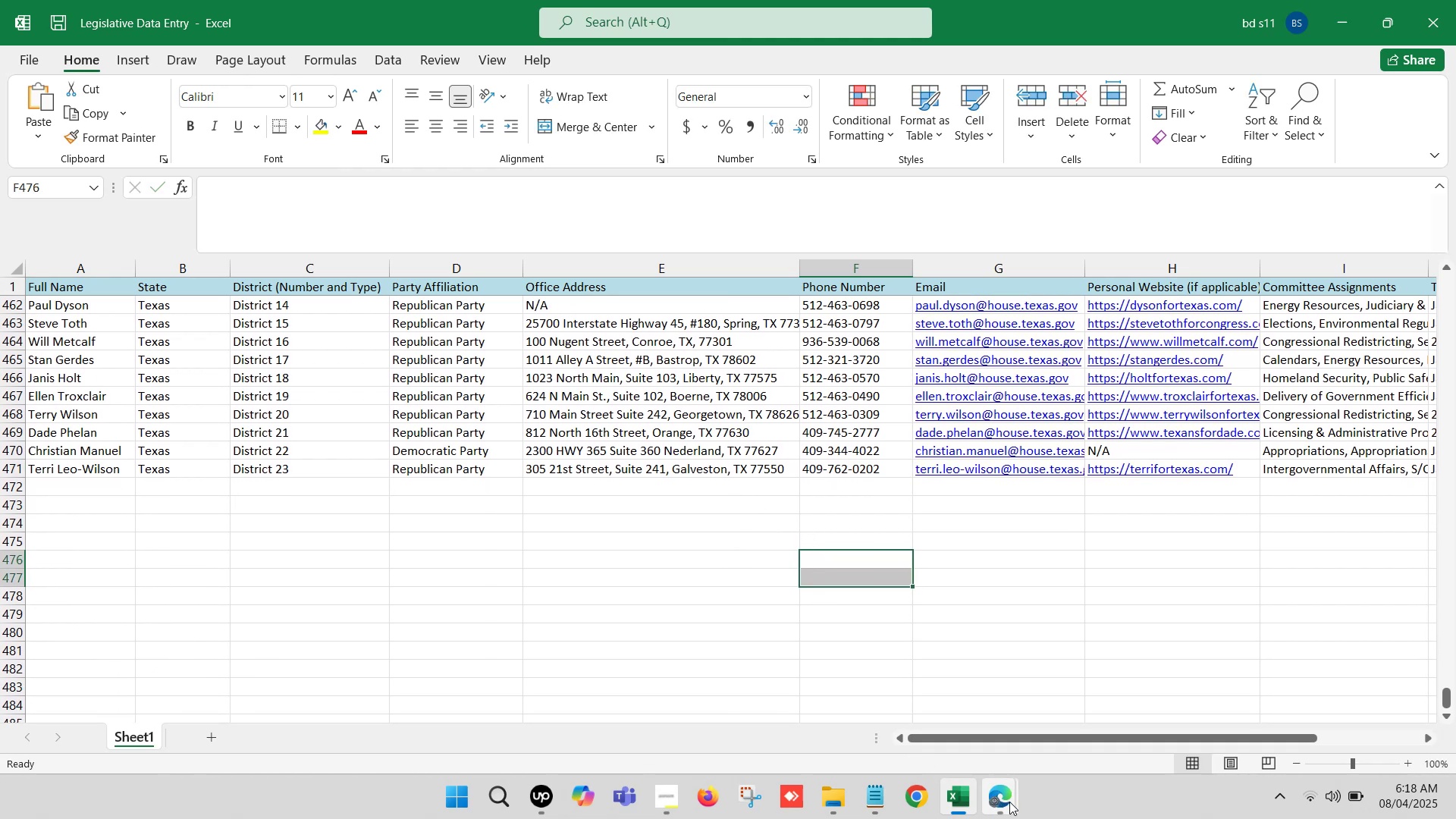 
left_click([1011, 802])
 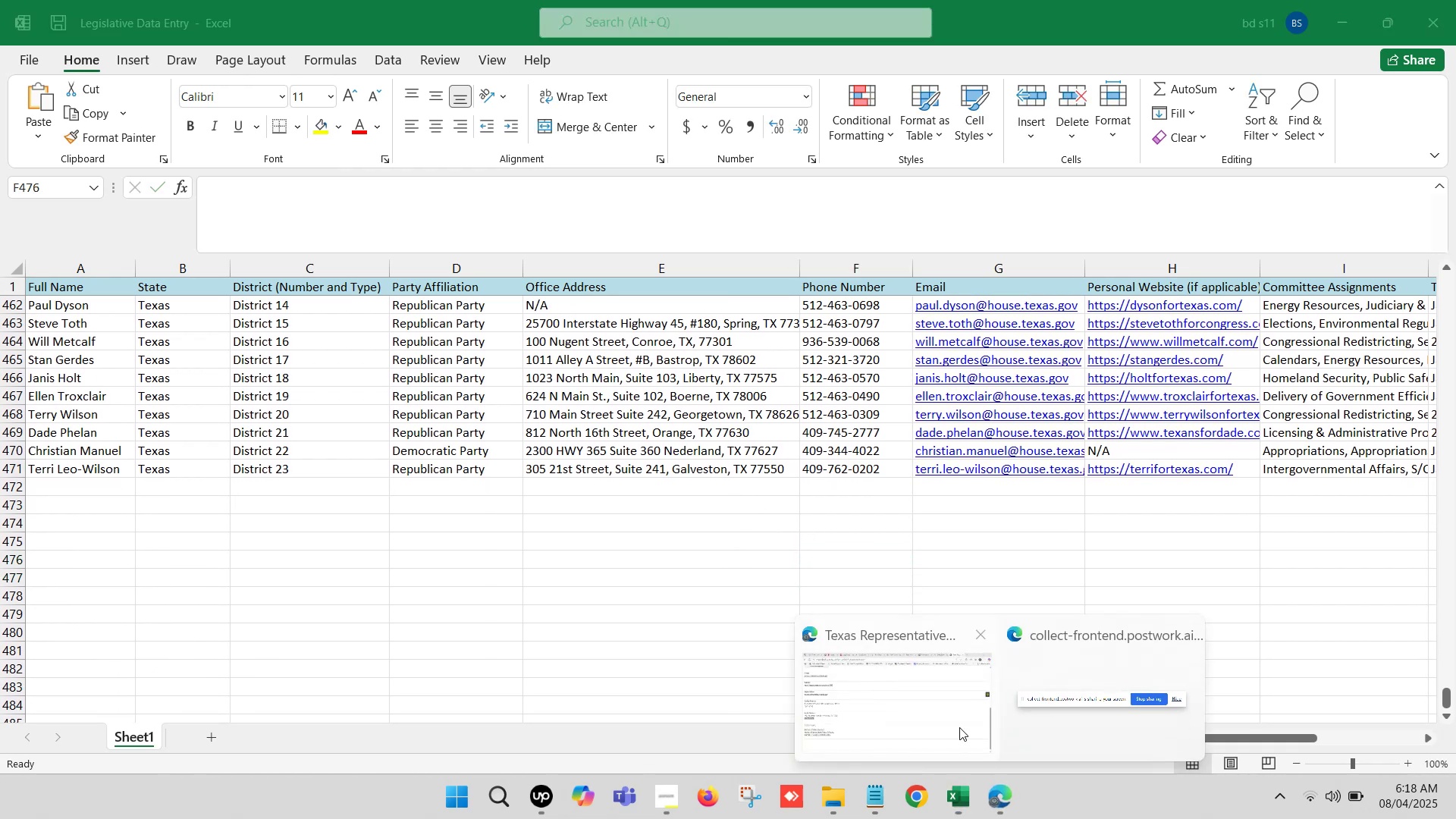 
left_click([950, 712])
 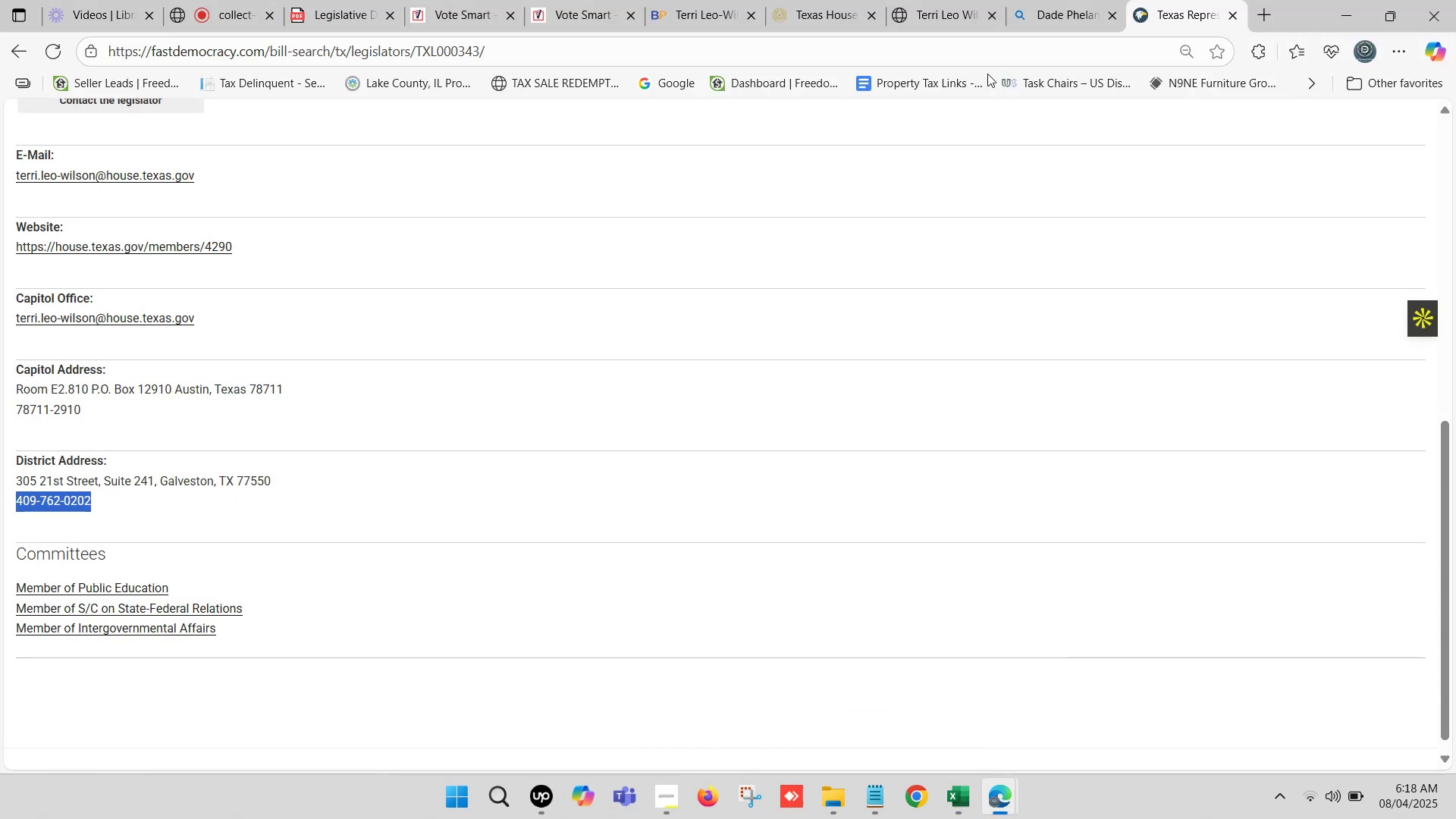 
left_click([1185, 0])
 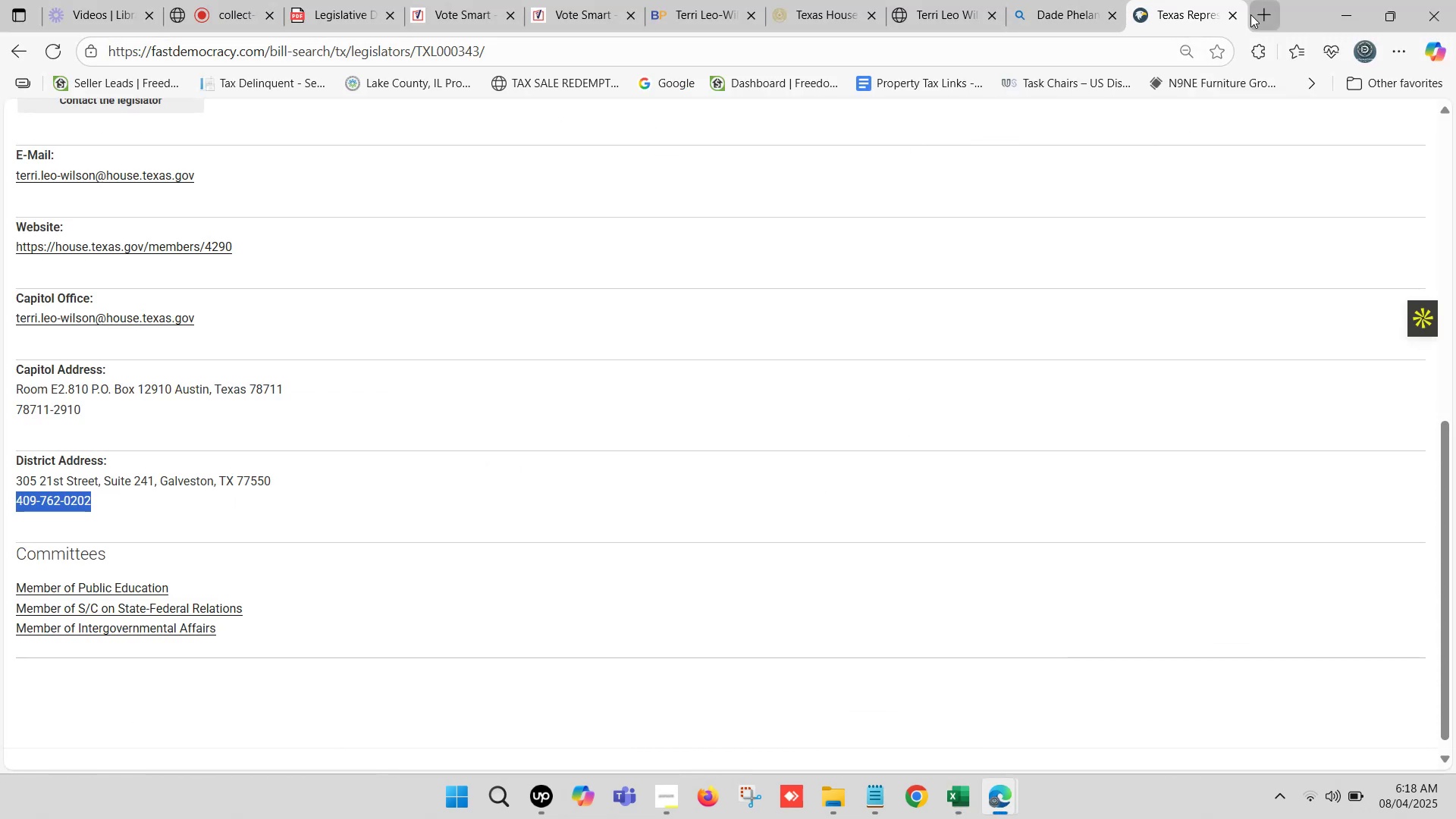 
left_click([1236, 8])
 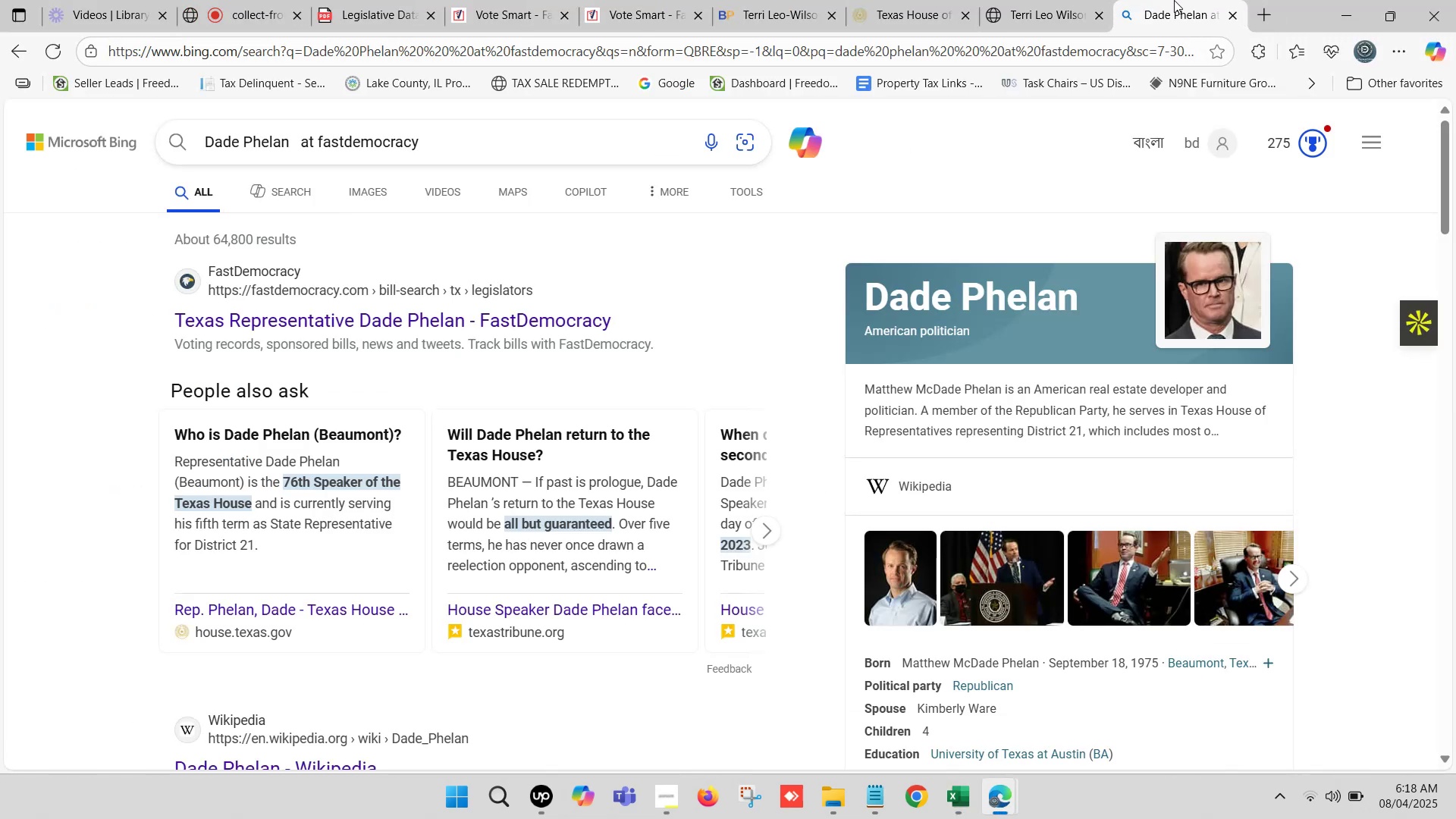 
left_click([1182, 0])
 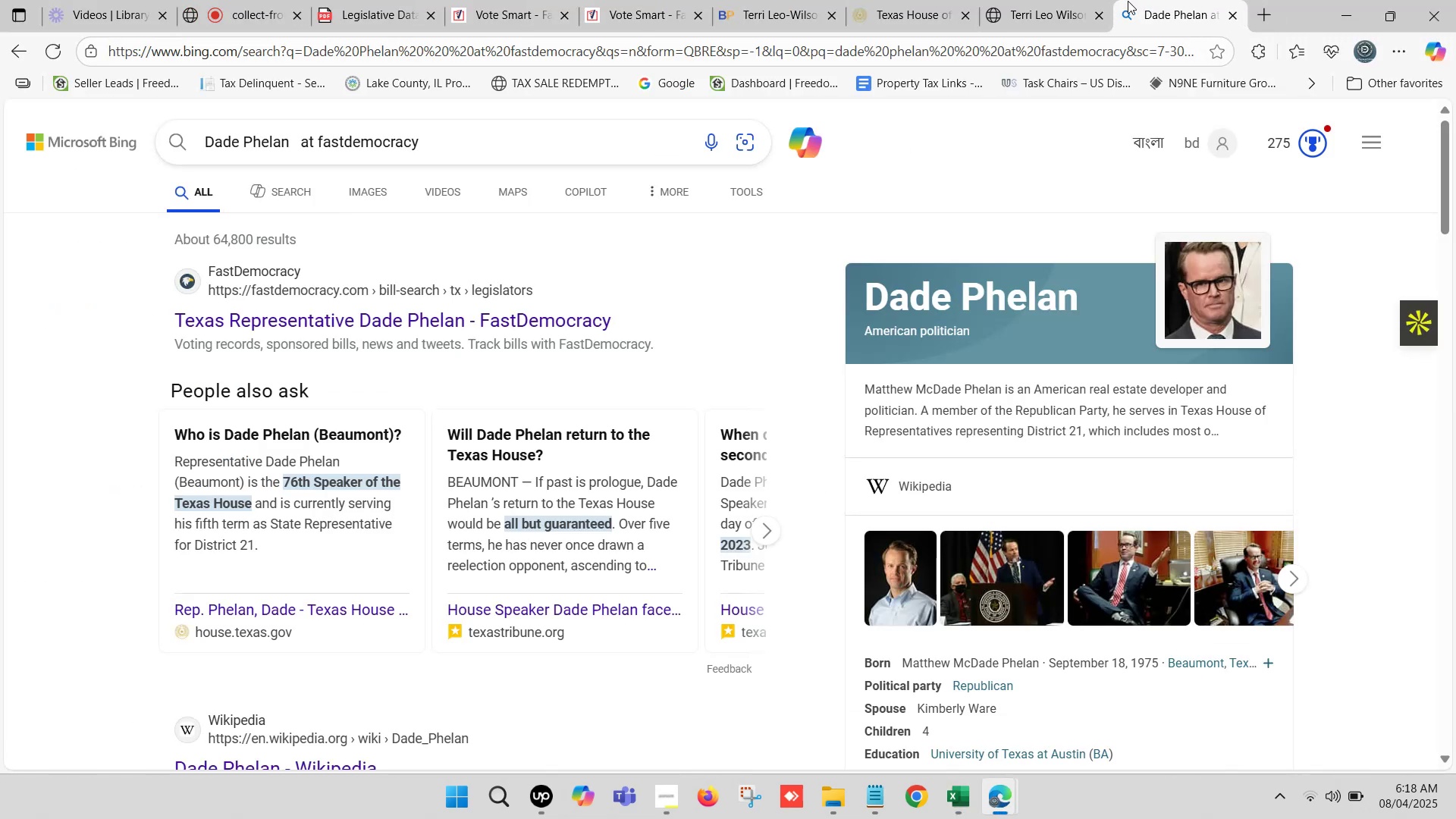 
left_click([1002, 0])
 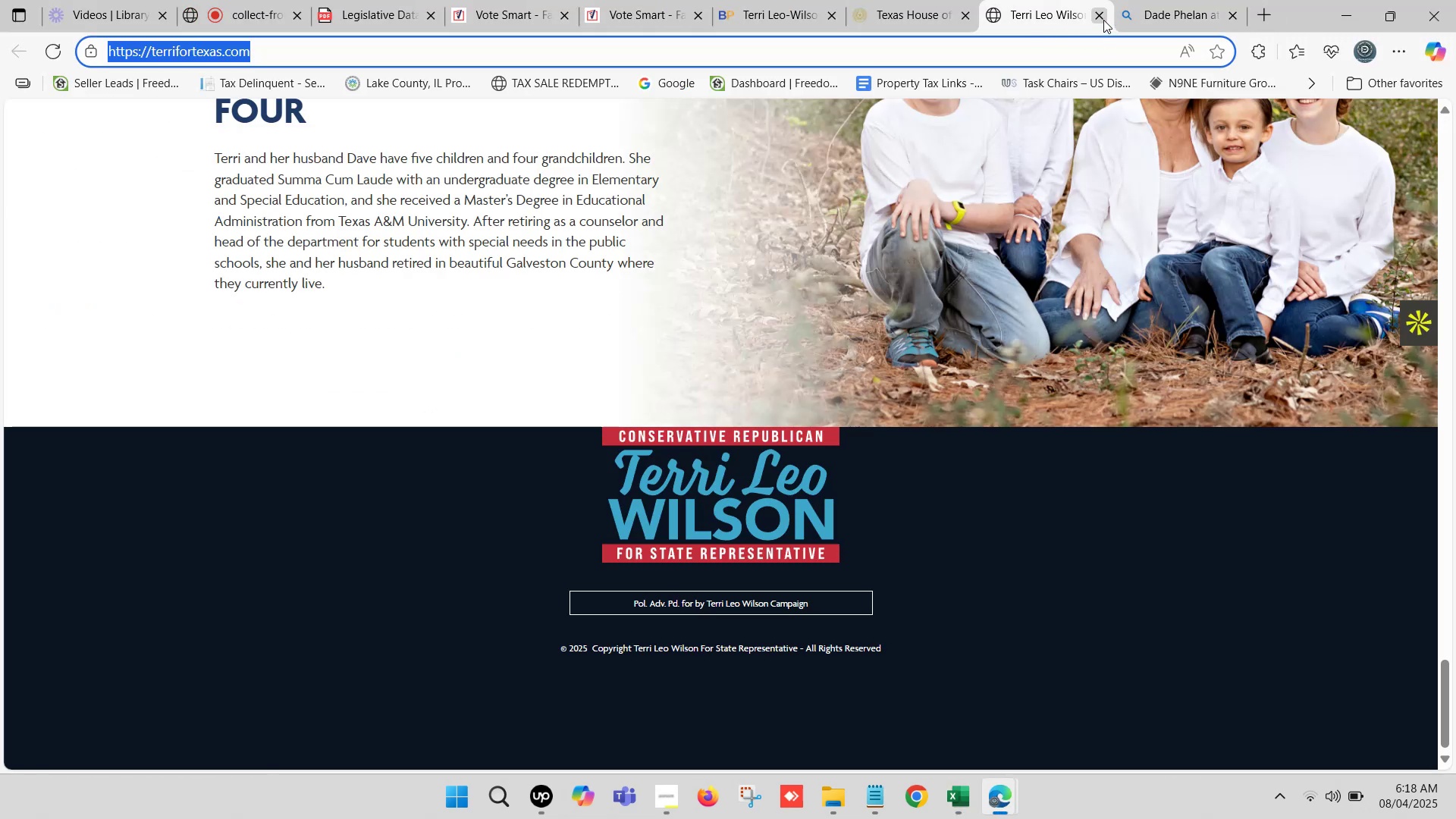 
left_click([1103, 20])
 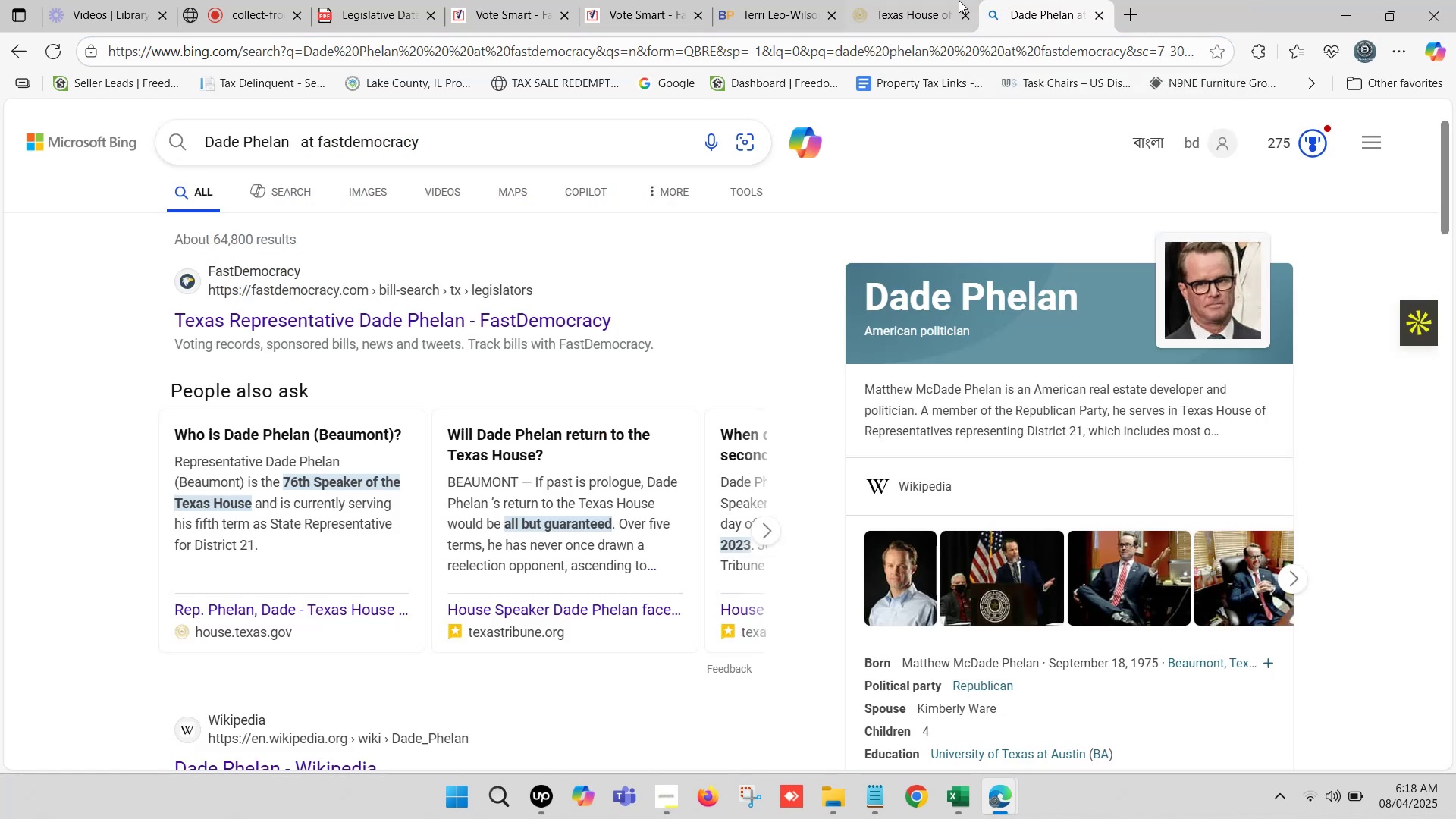 
left_click([947, 0])
 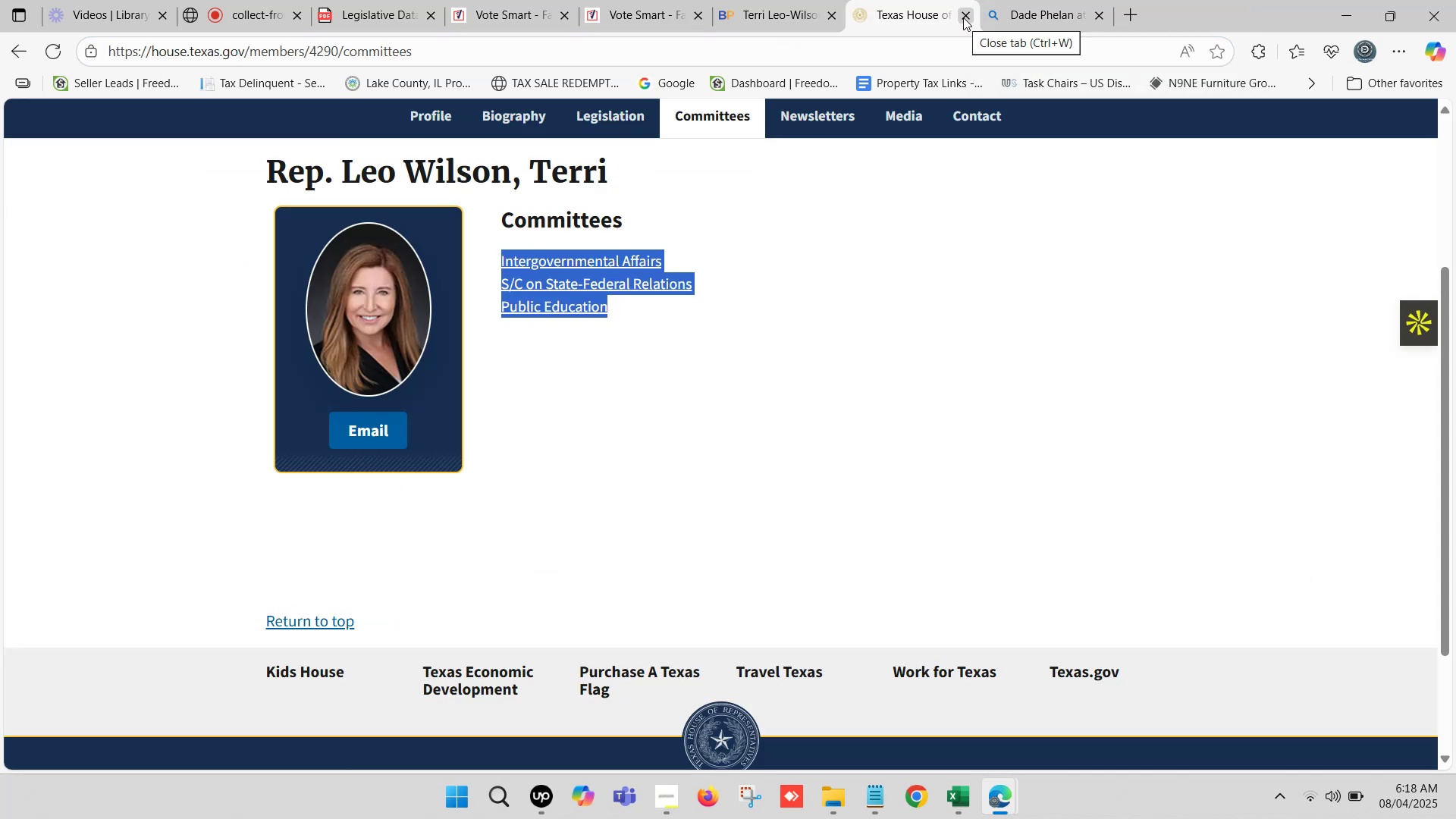 
left_click([963, 17])
 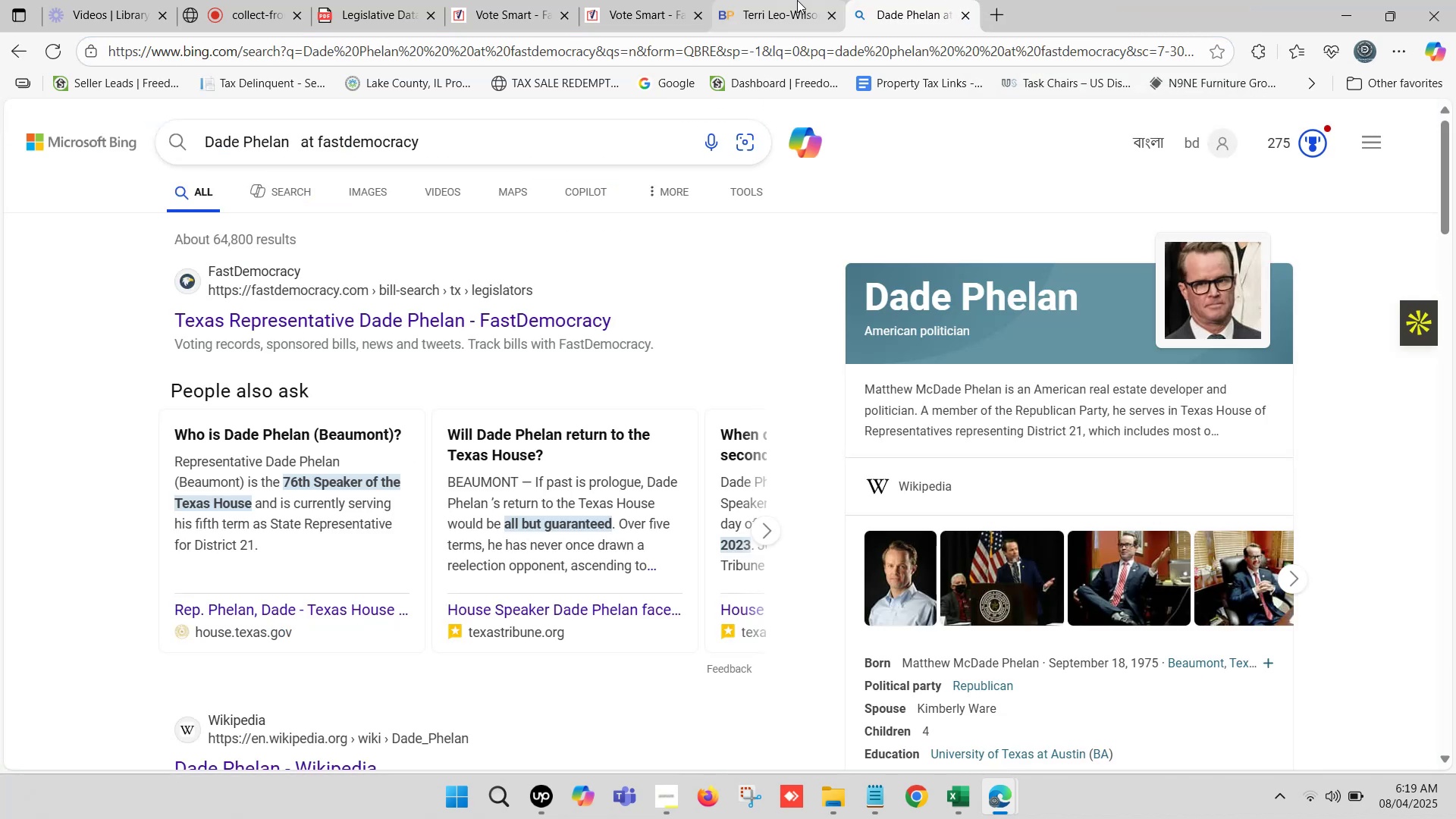 
left_click([797, 0])
 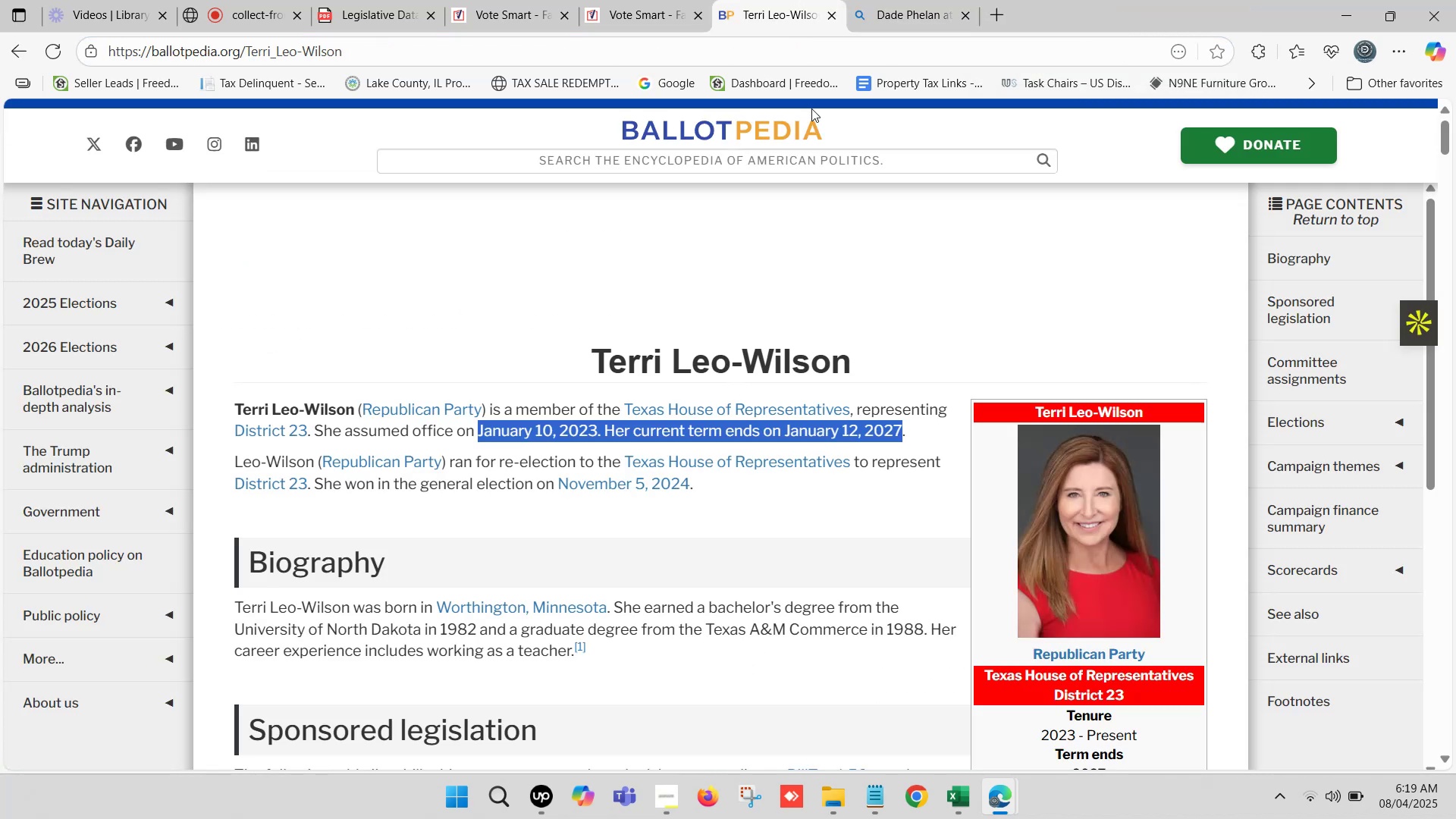 
scroll: coordinate [795, 109], scroll_direction: up, amount: 2.0
 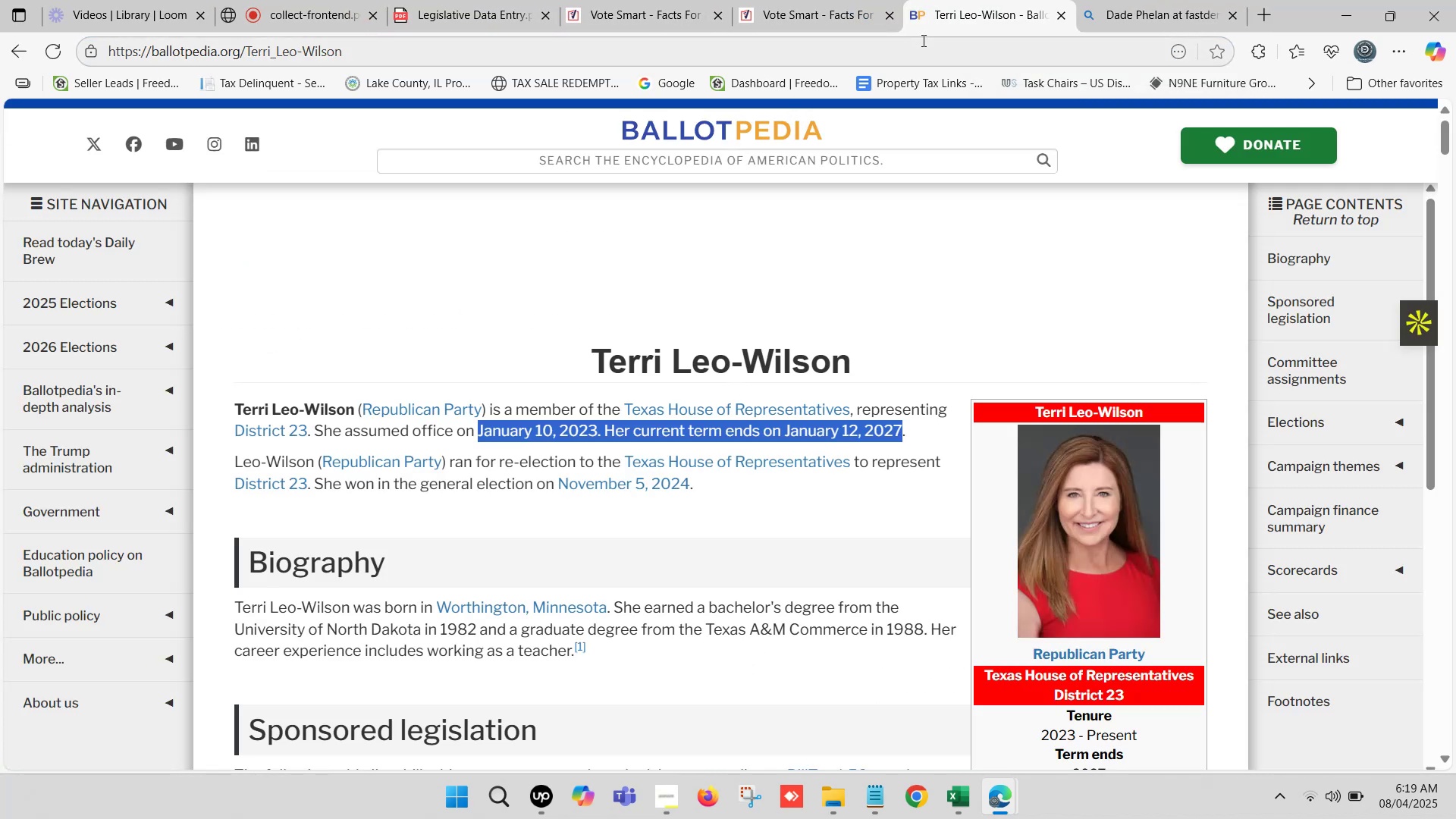 
left_click([819, 0])
 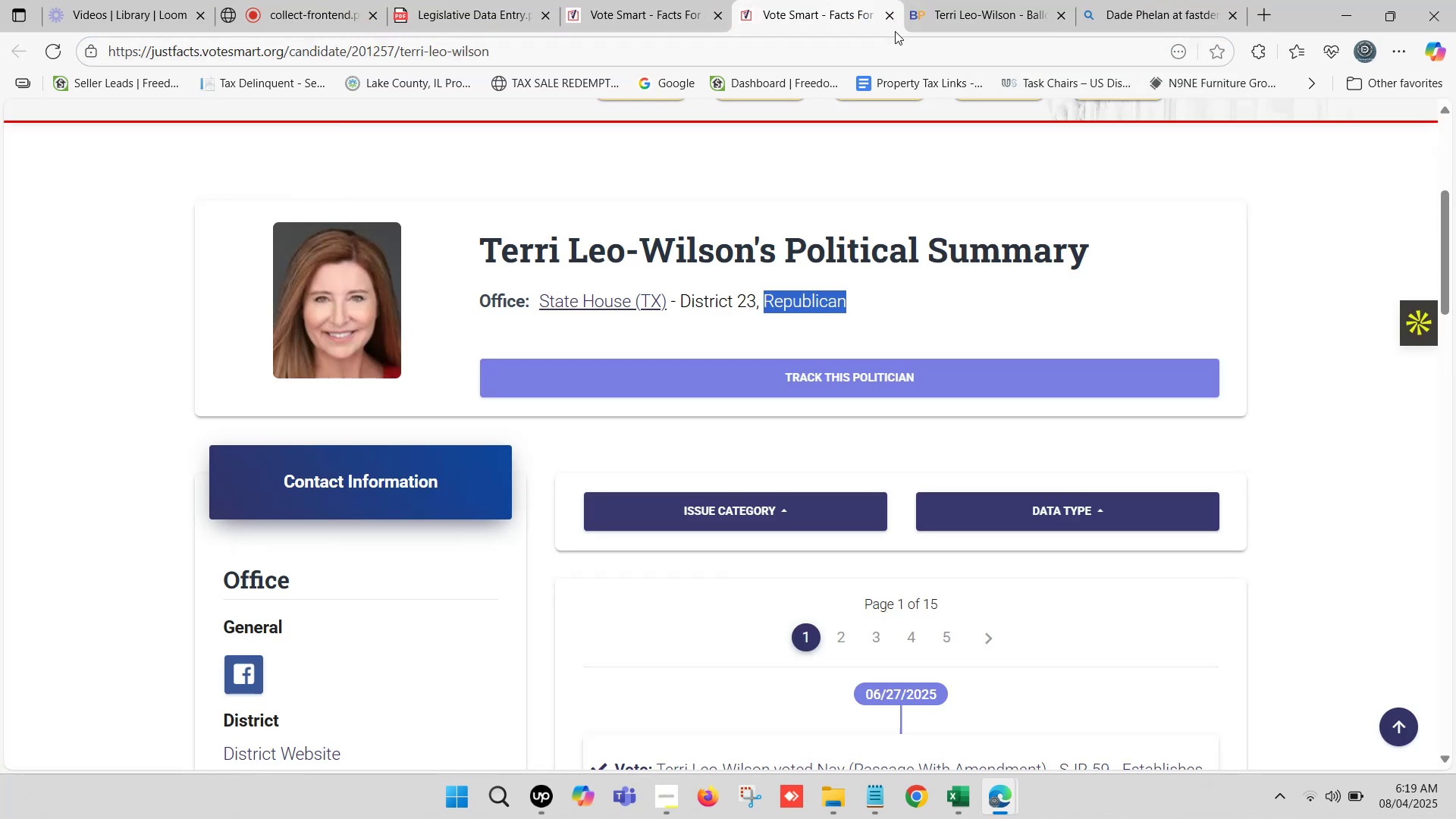 
left_click([890, 20])
 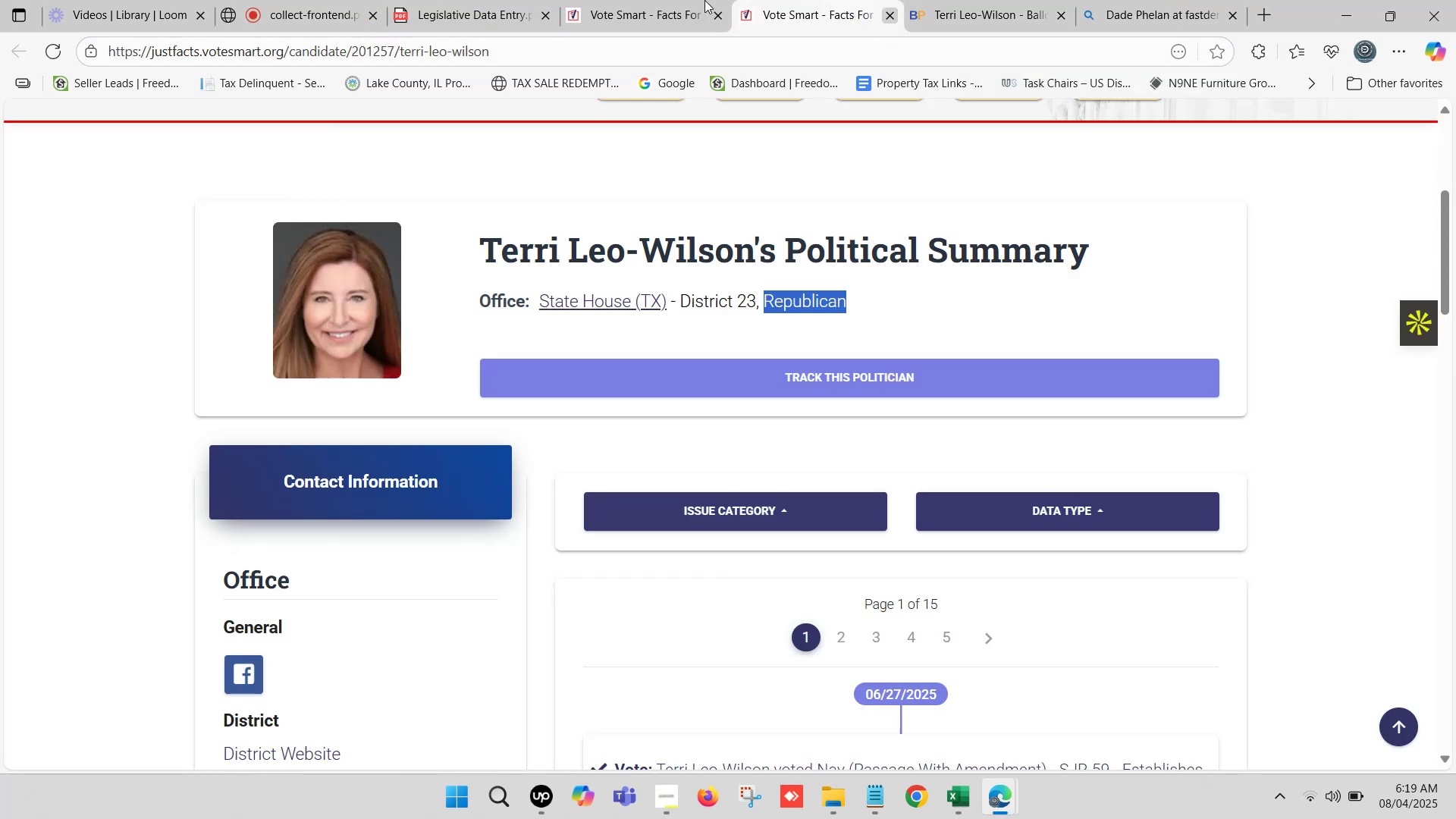 
left_click([667, 0])
 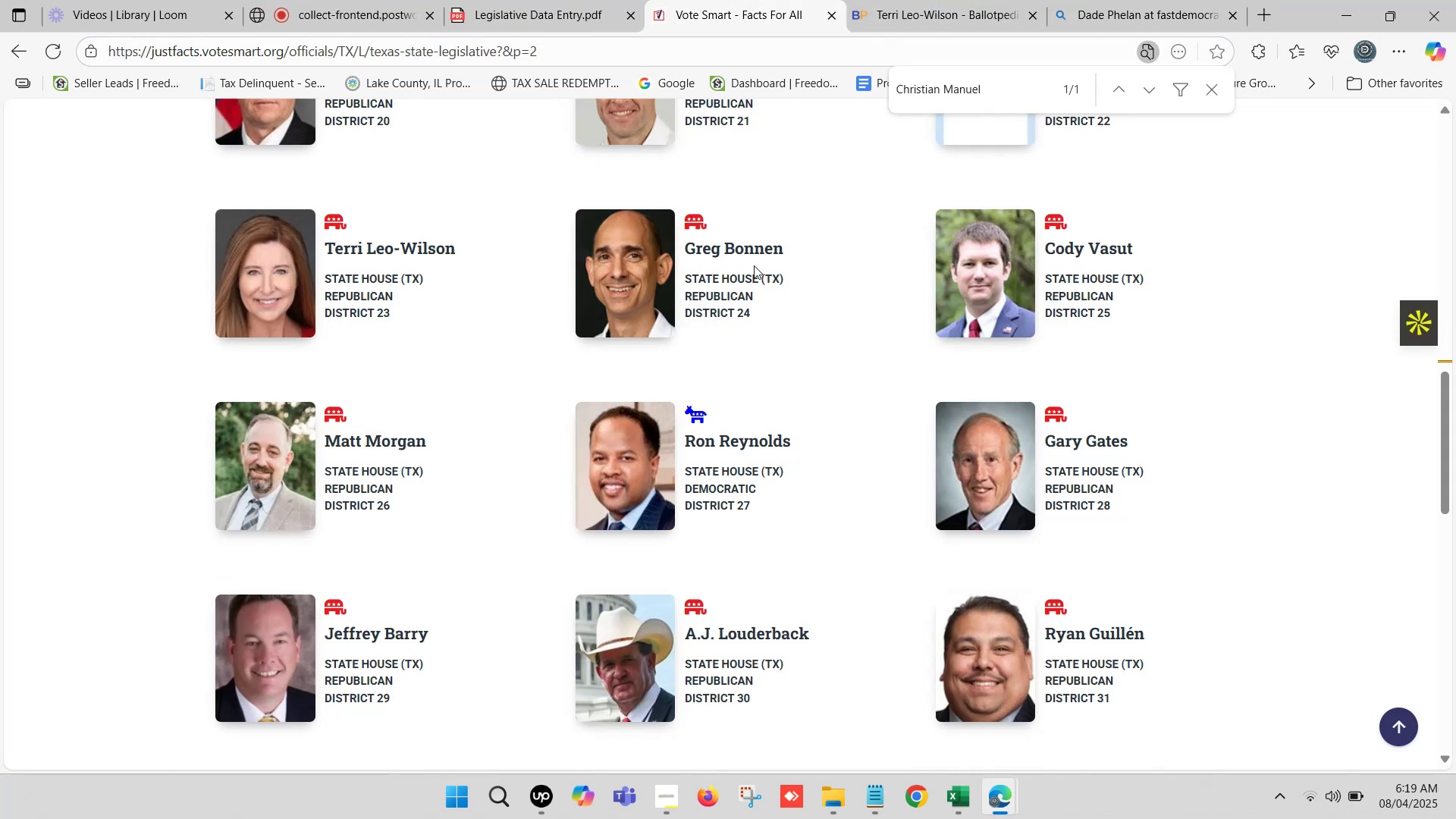 
left_click_drag(start_coordinate=[792, 252], to_coordinate=[686, 245])
 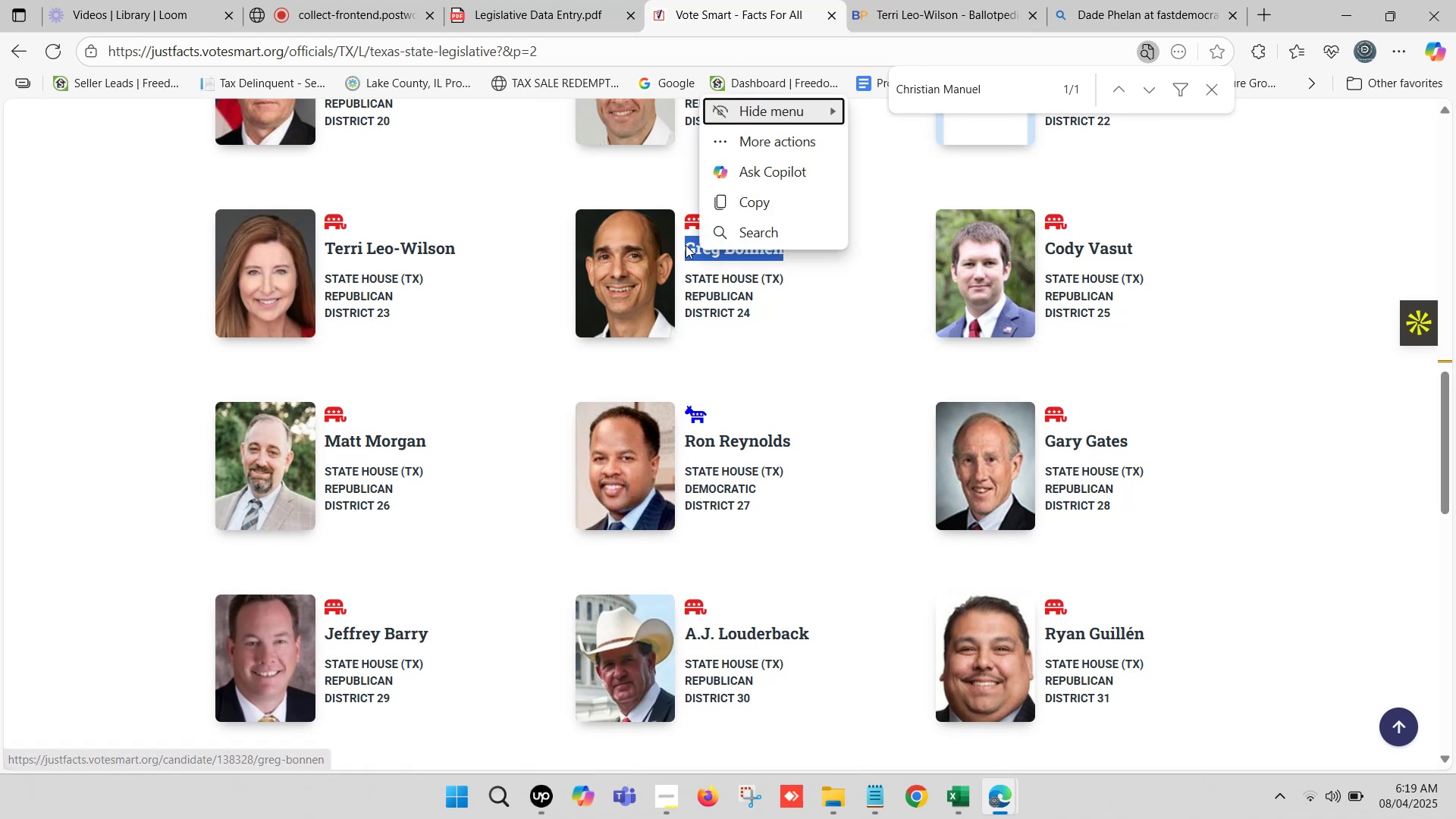 
key(Control+C)
 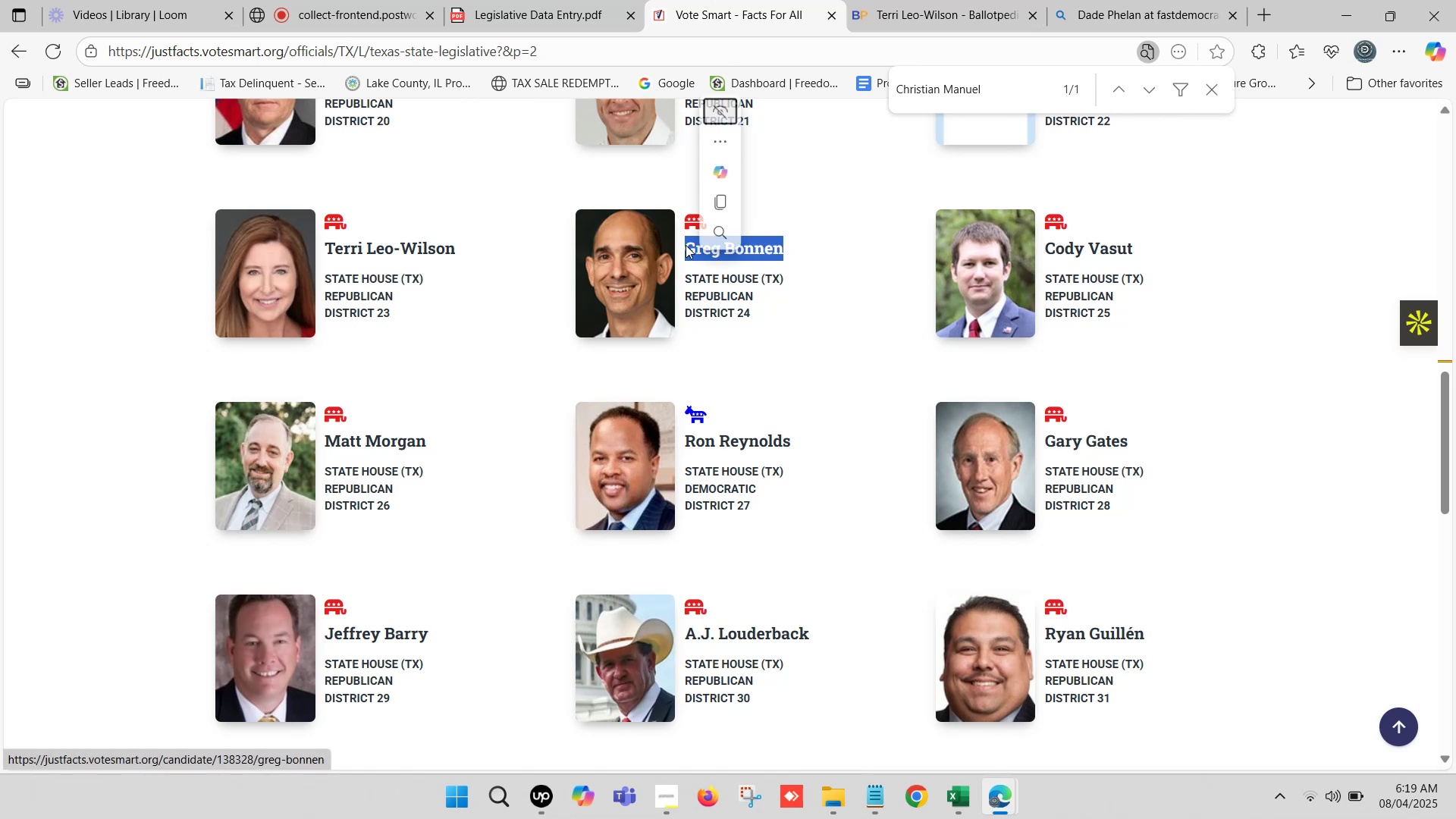 
key(Control+F)
 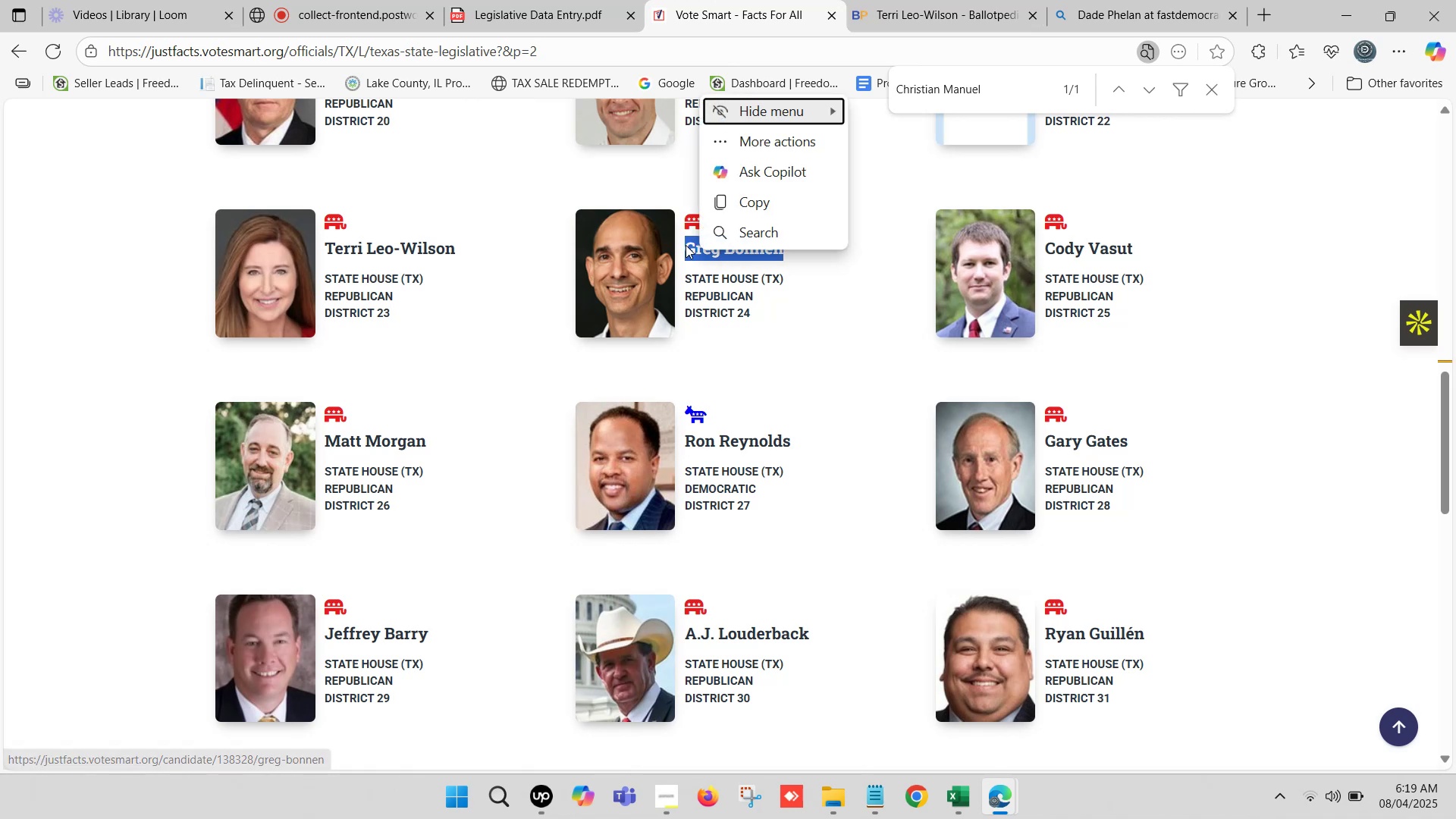 
key(Control+V)
 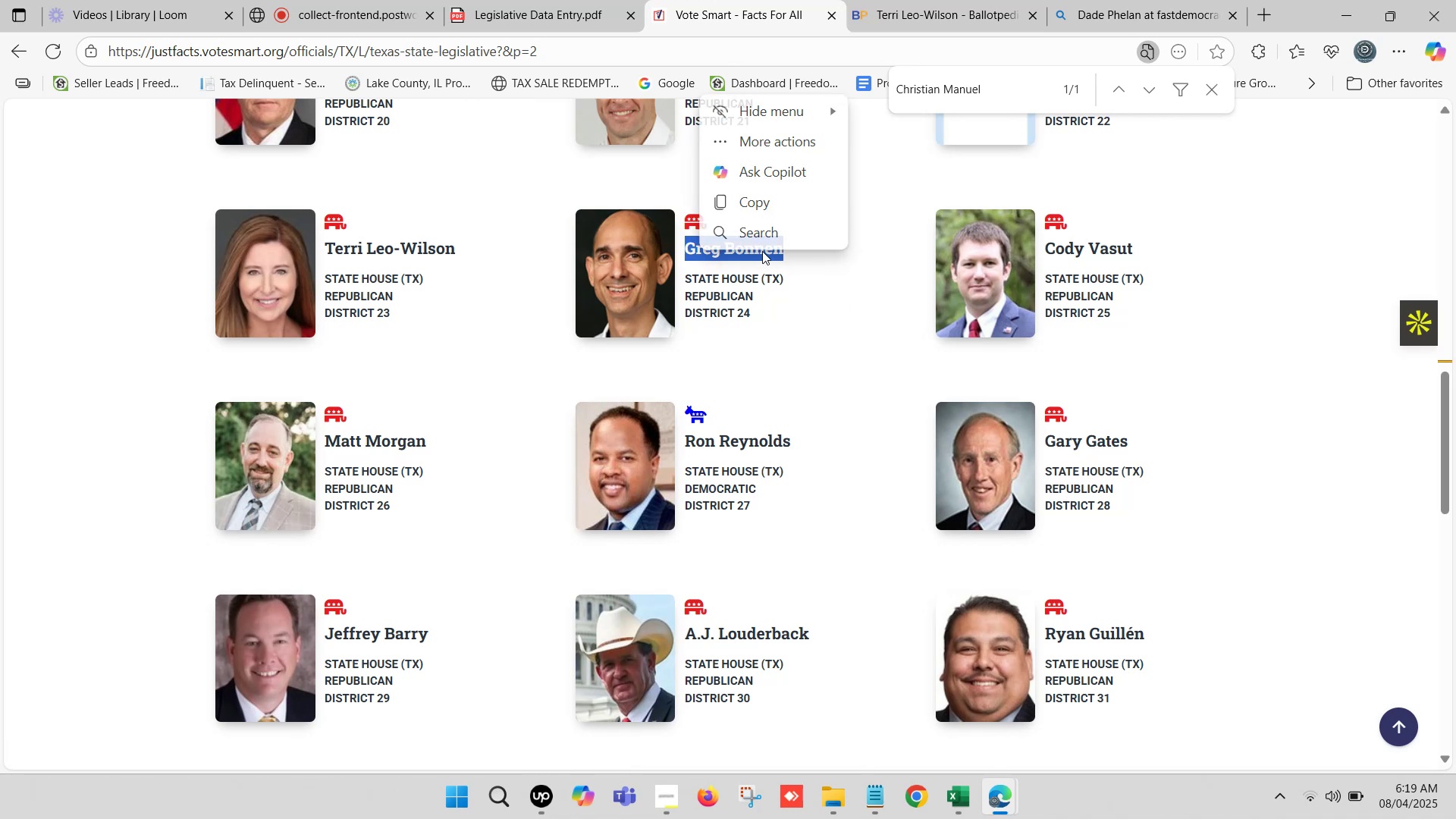 
left_click([879, 291])
 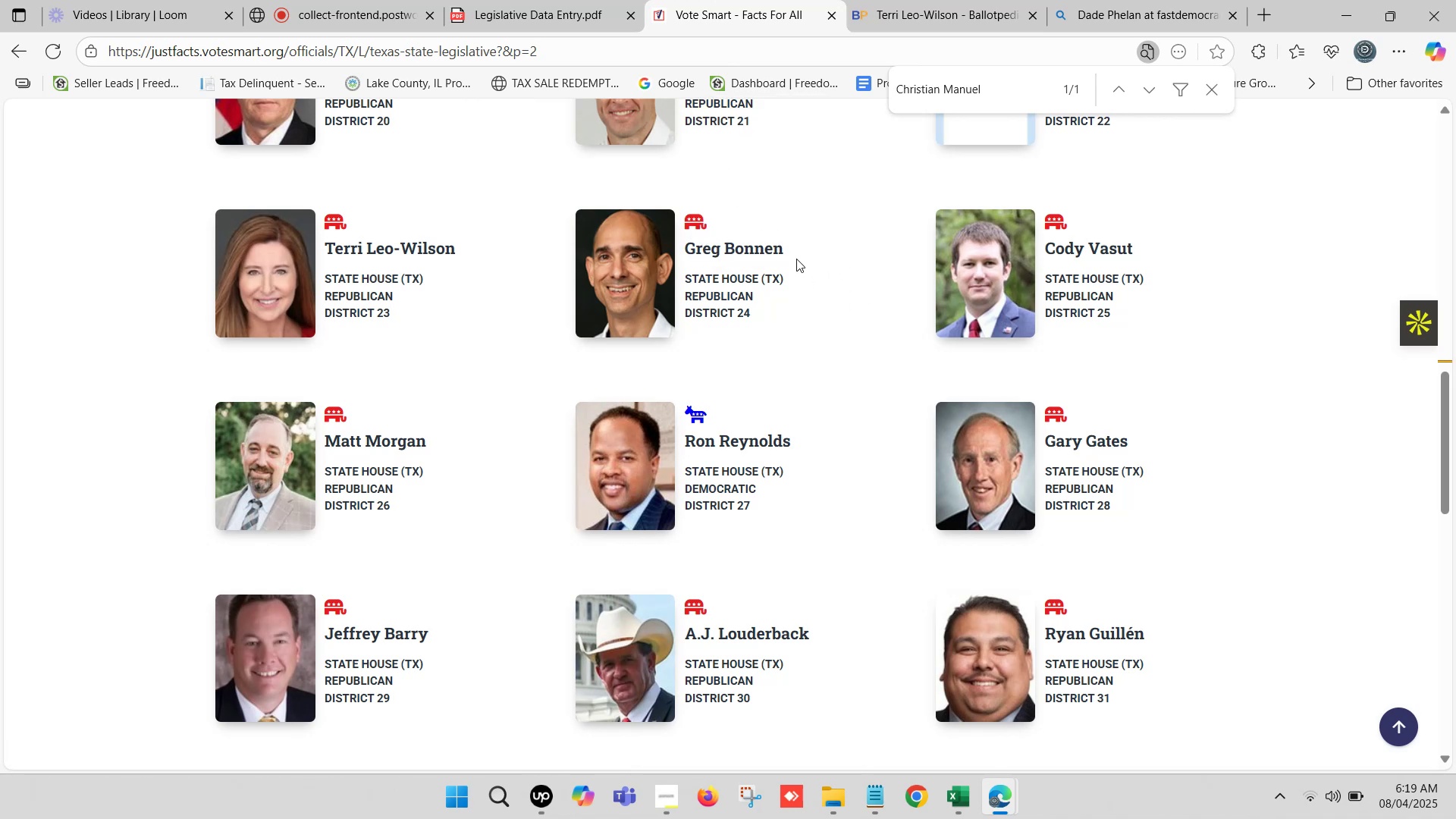 
left_click_drag(start_coordinate=[796, 246], to_coordinate=[689, 243])
 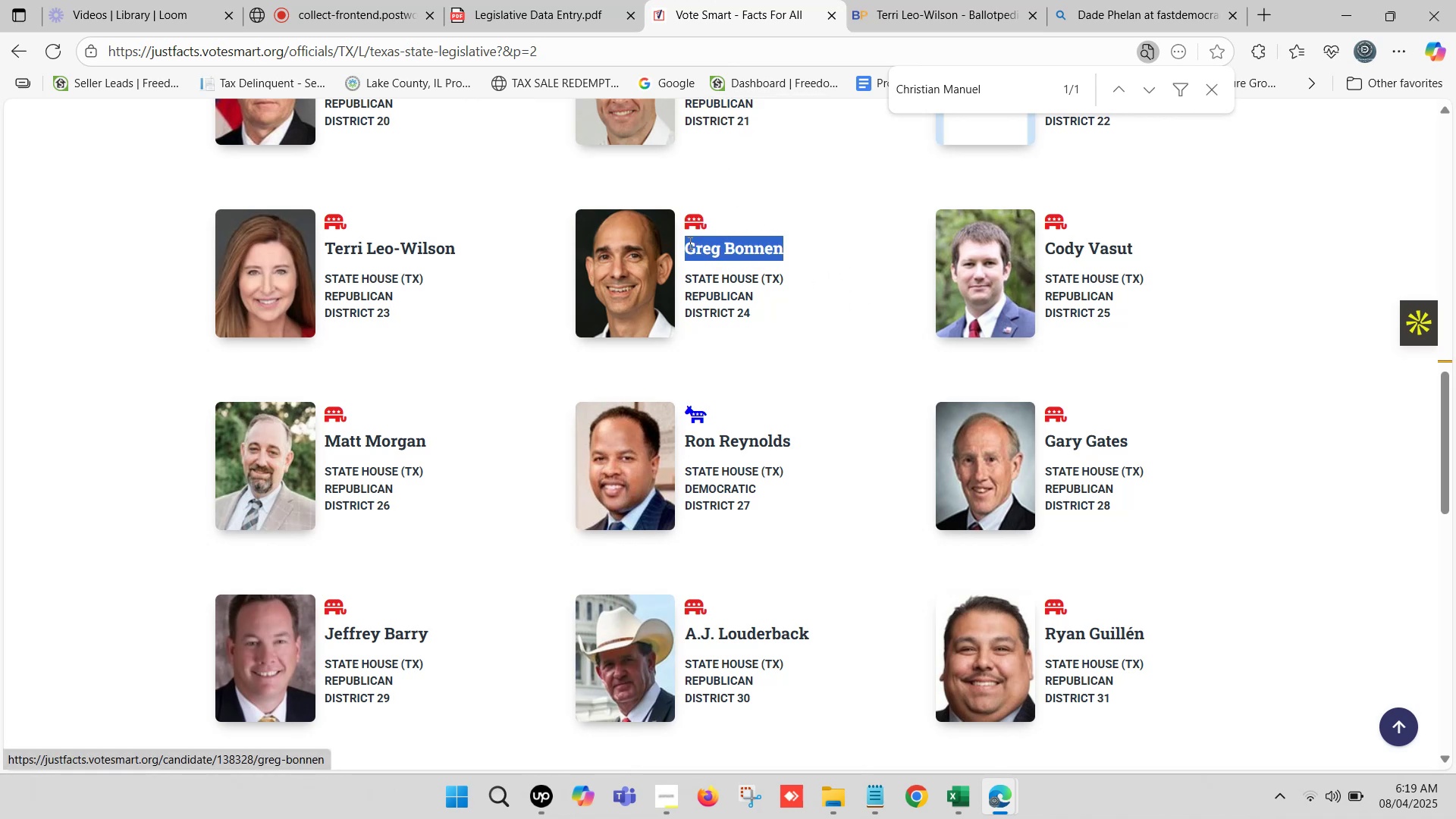 
key(Control+C)
 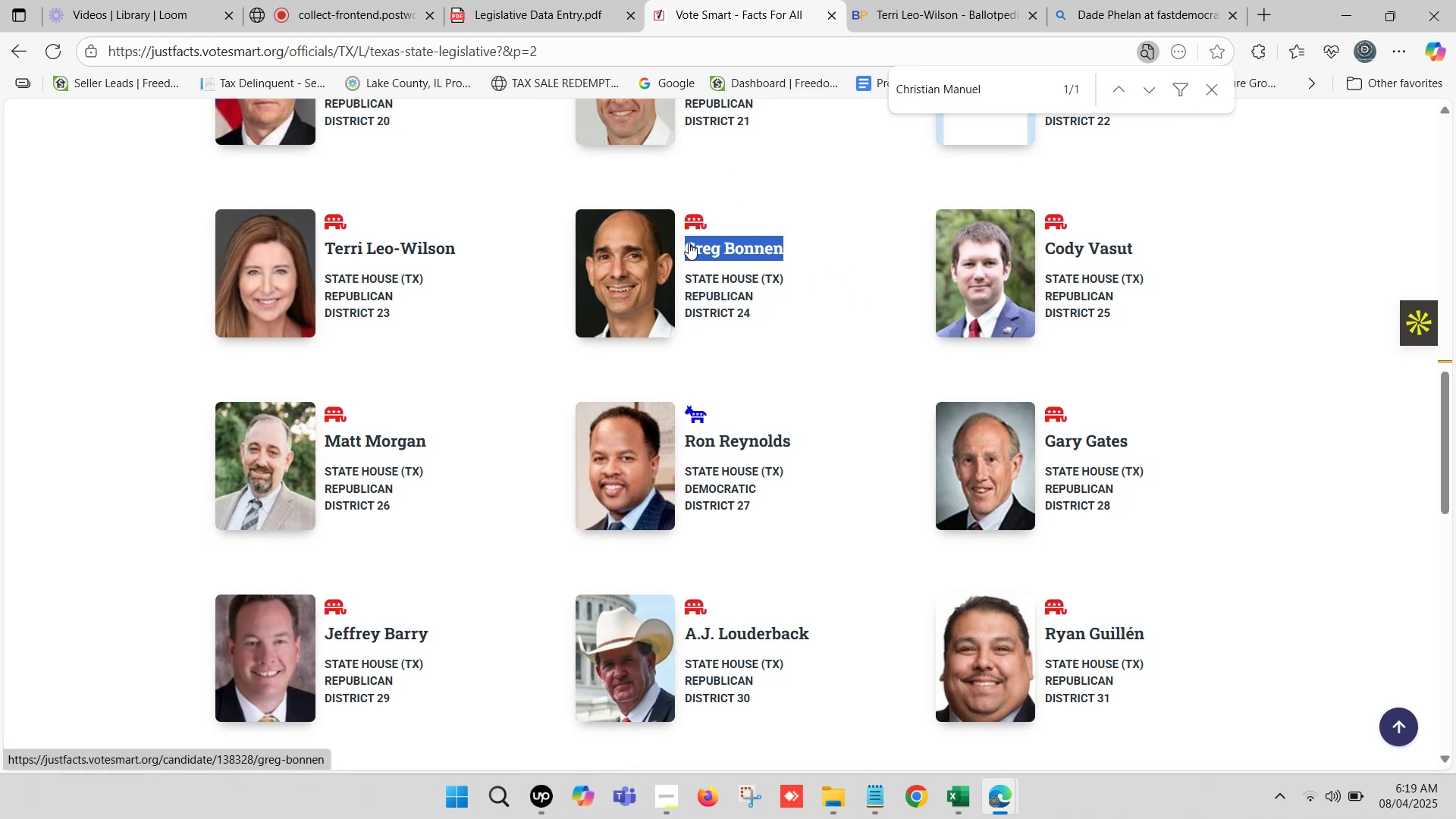 
key(Control+F)
 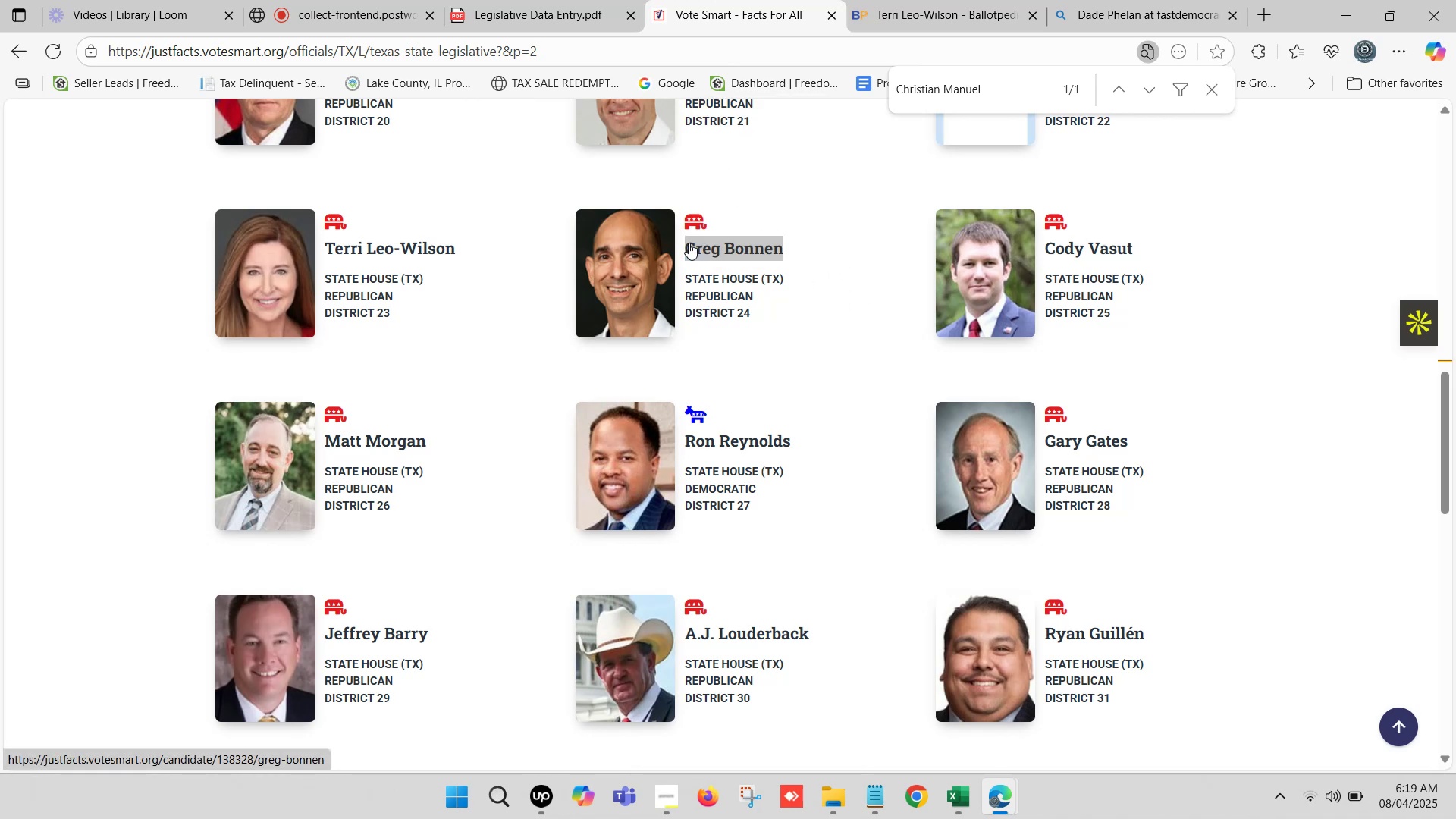 
key(Control+V)
 